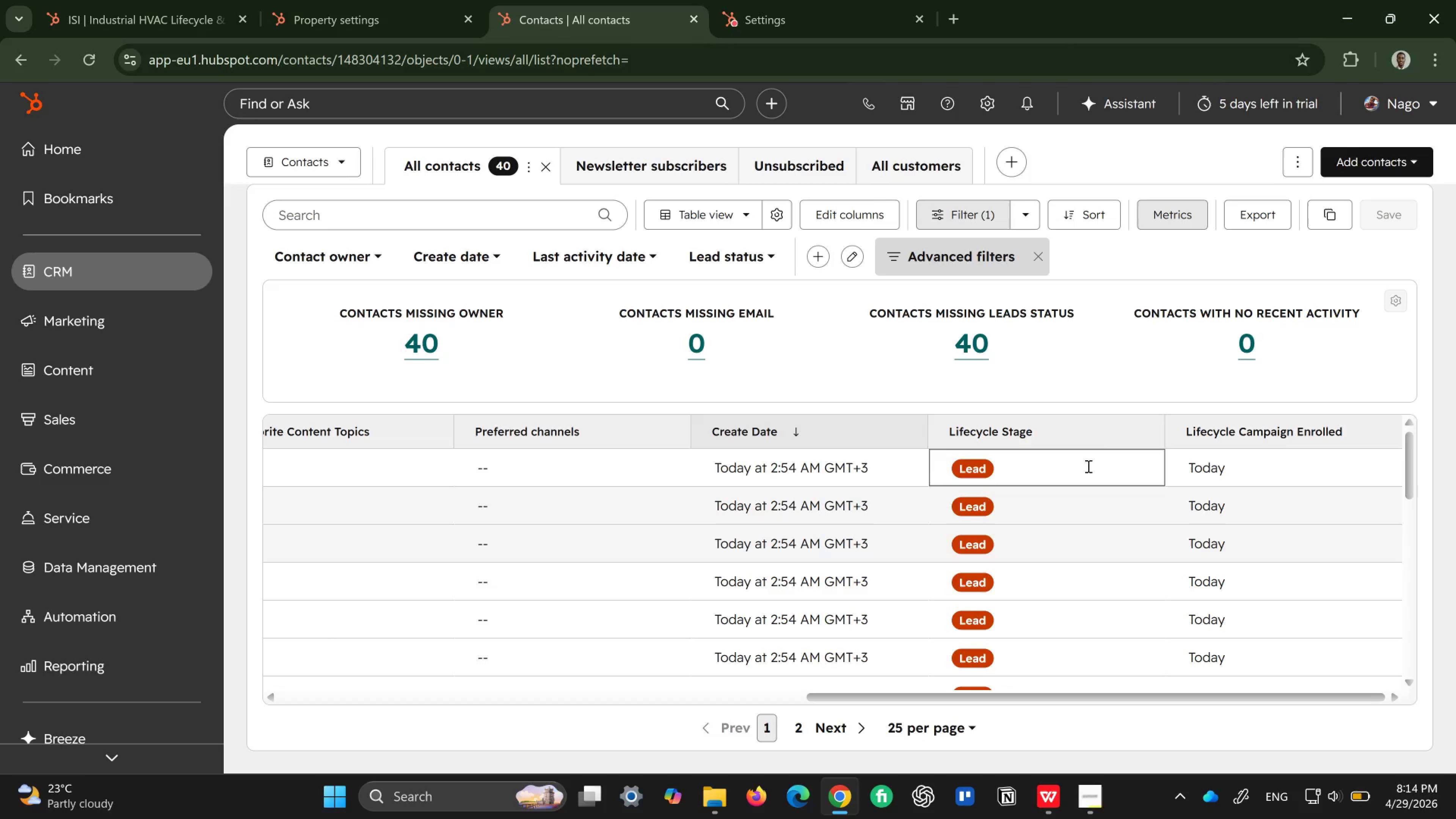 
left_click([1379, 432])
 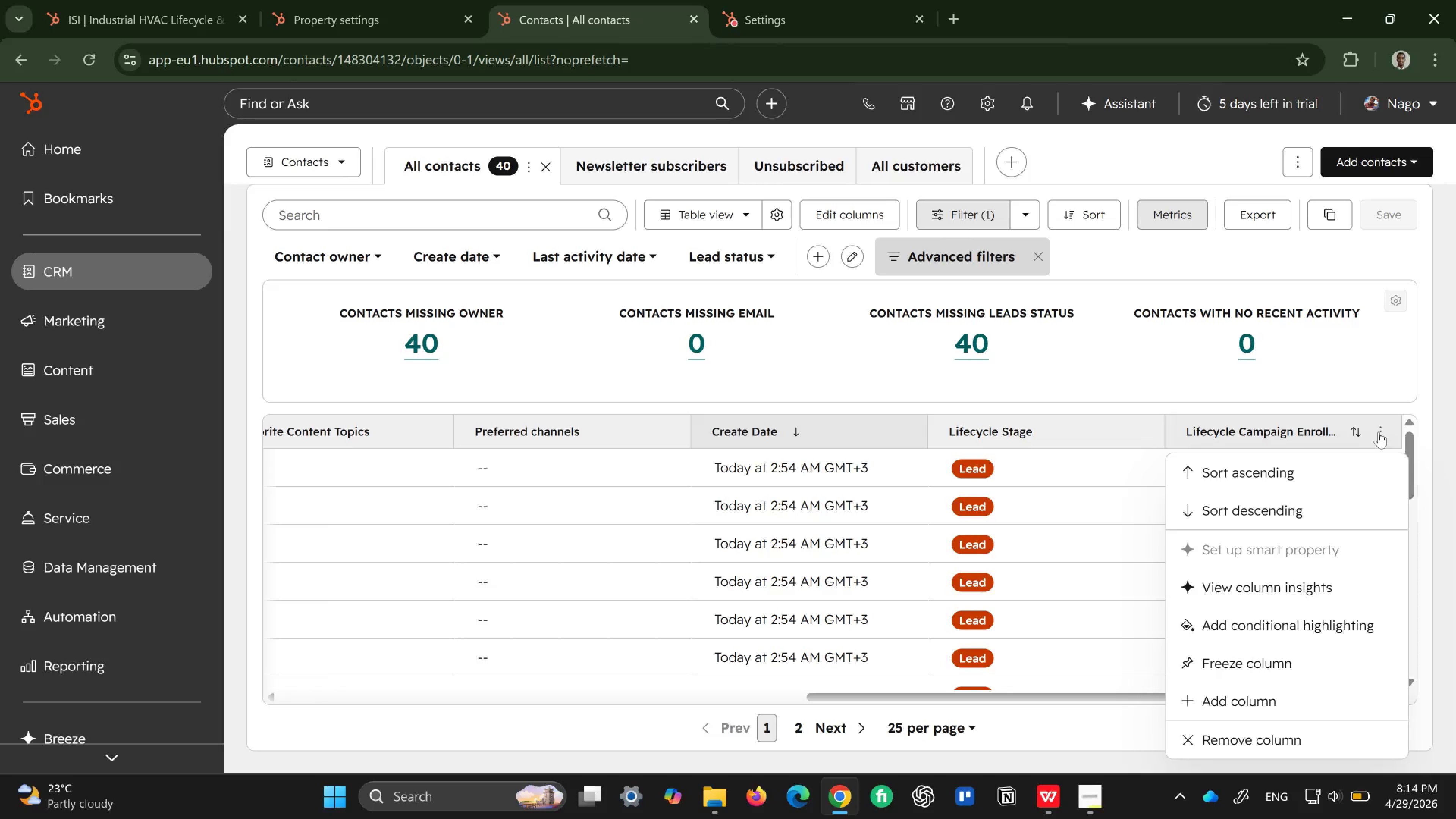 
wait(12.66)
 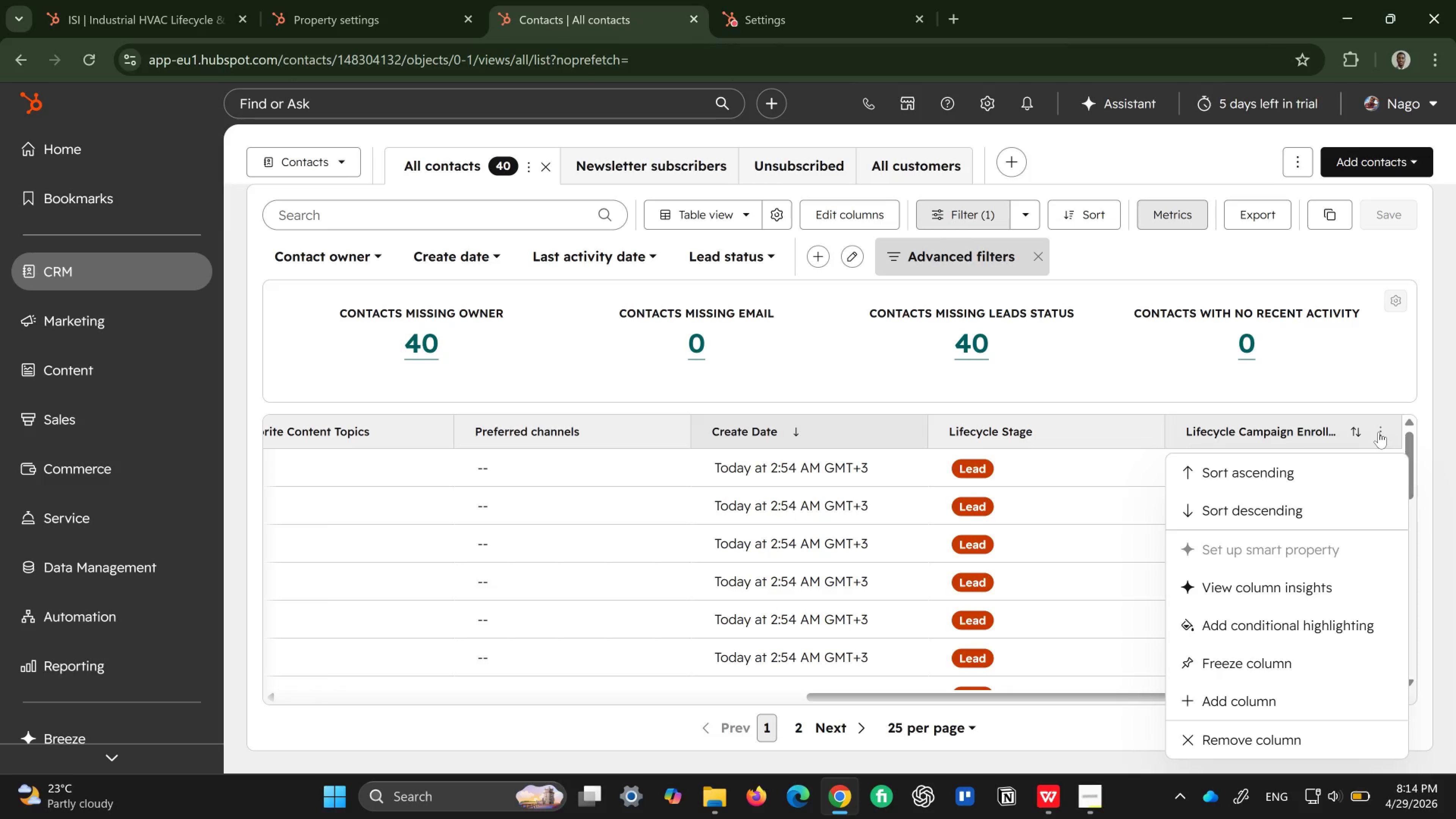 
scroll: coordinate [1360, 590], scroll_direction: down, amount: 2.0
 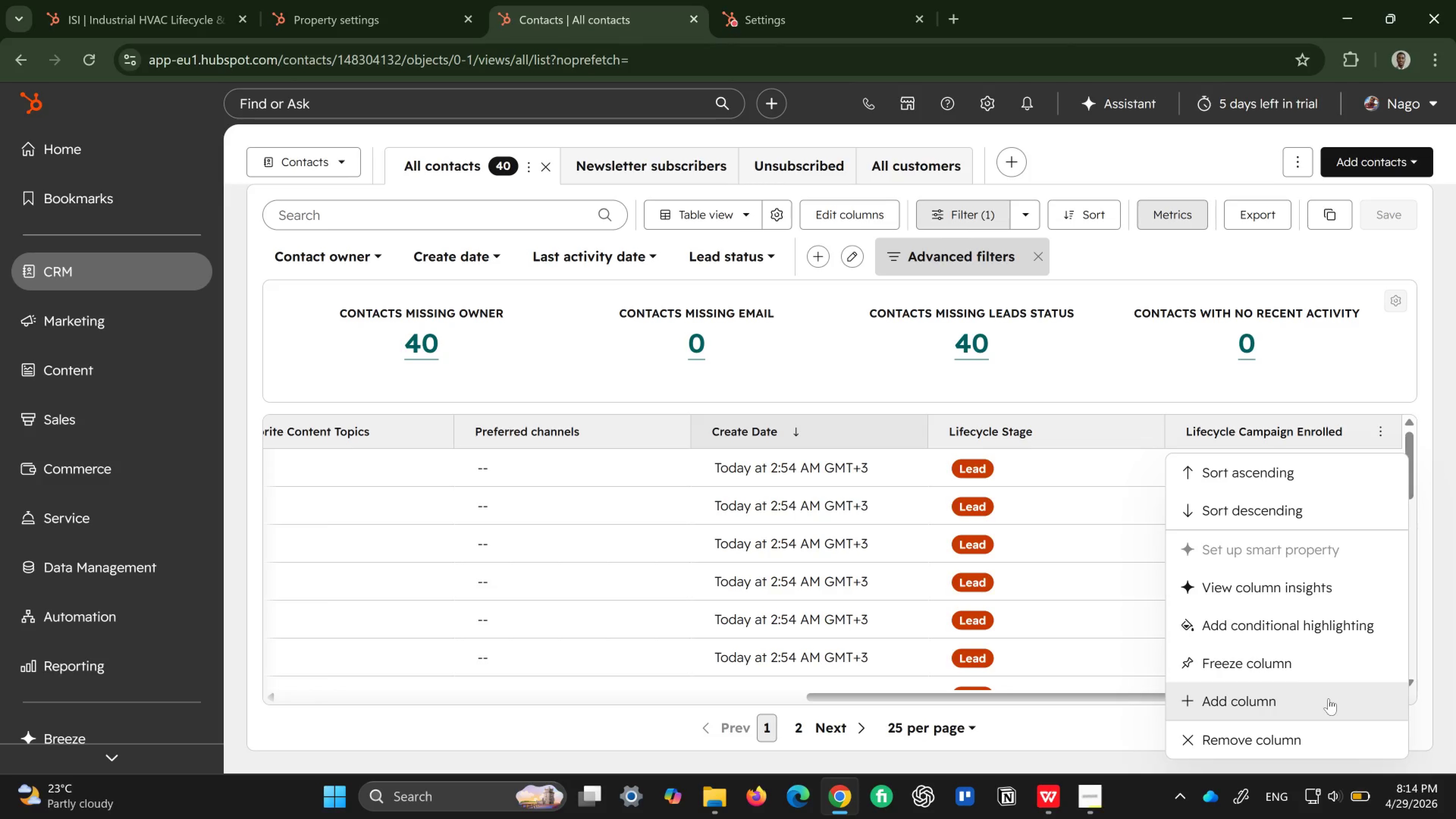 
left_click([1296, 691])
 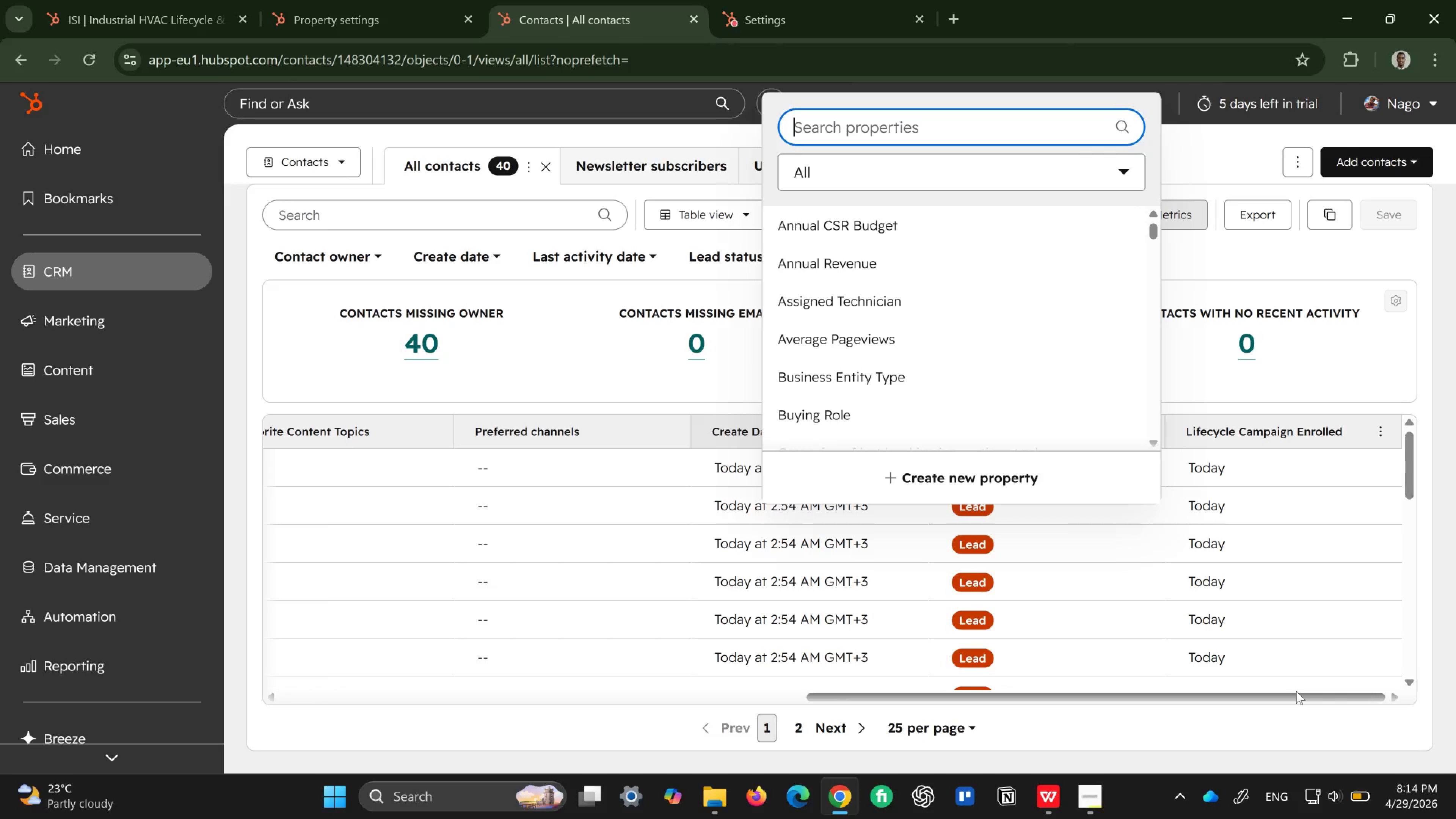 
wait(5.83)
 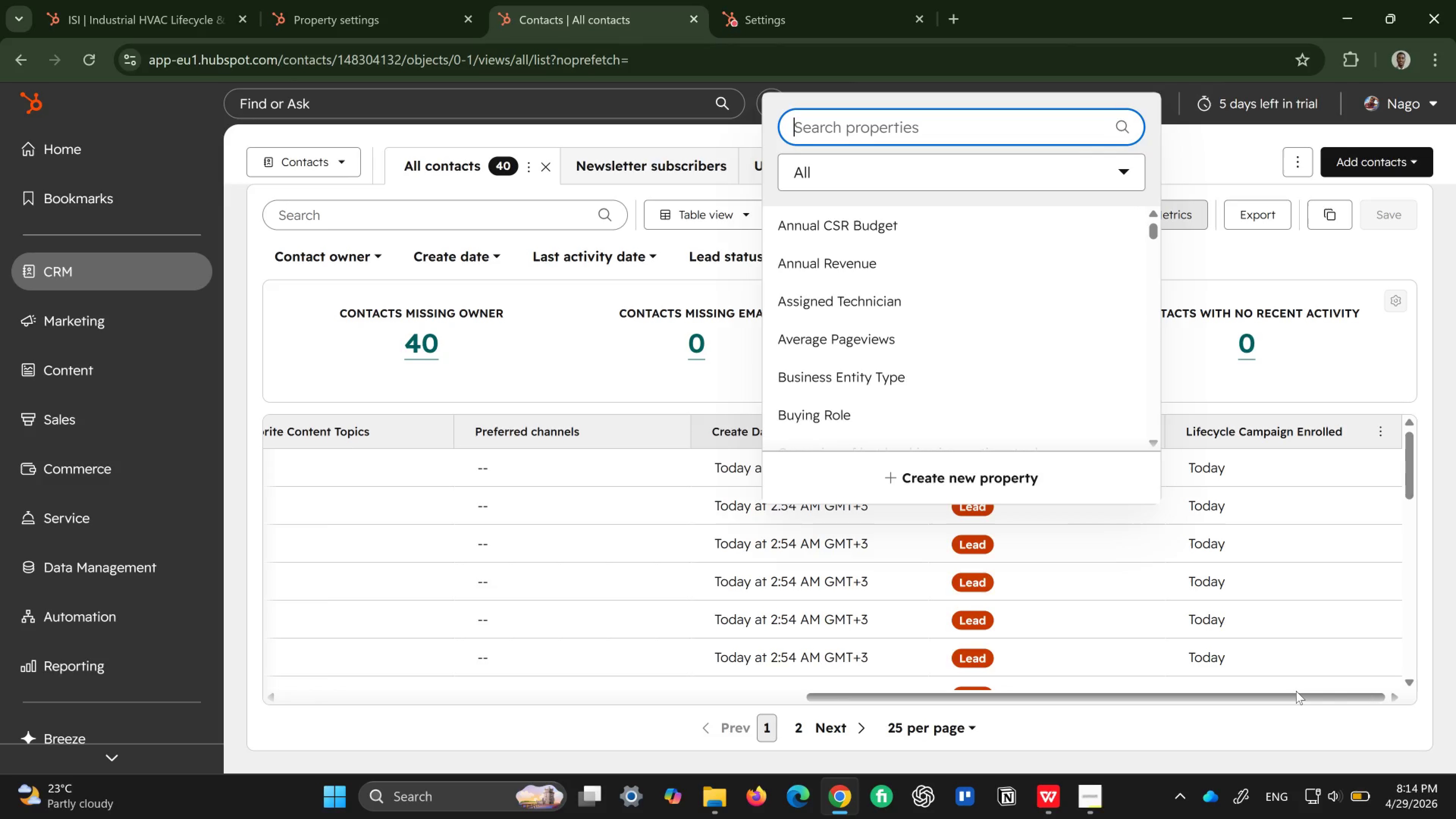 
scroll: coordinate [884, 293], scroll_direction: down, amount: 6.0
 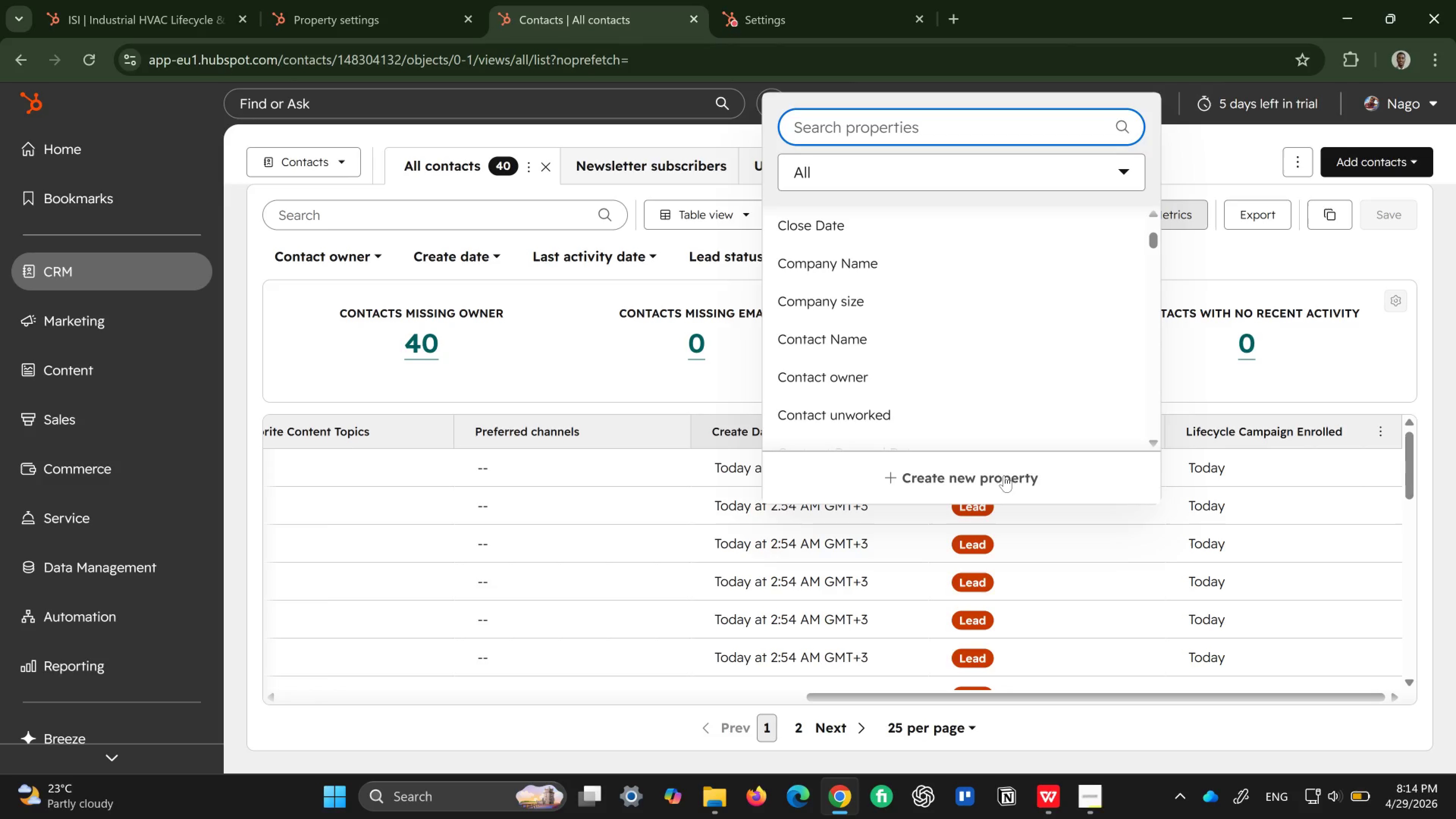 
left_click([1004, 475])
 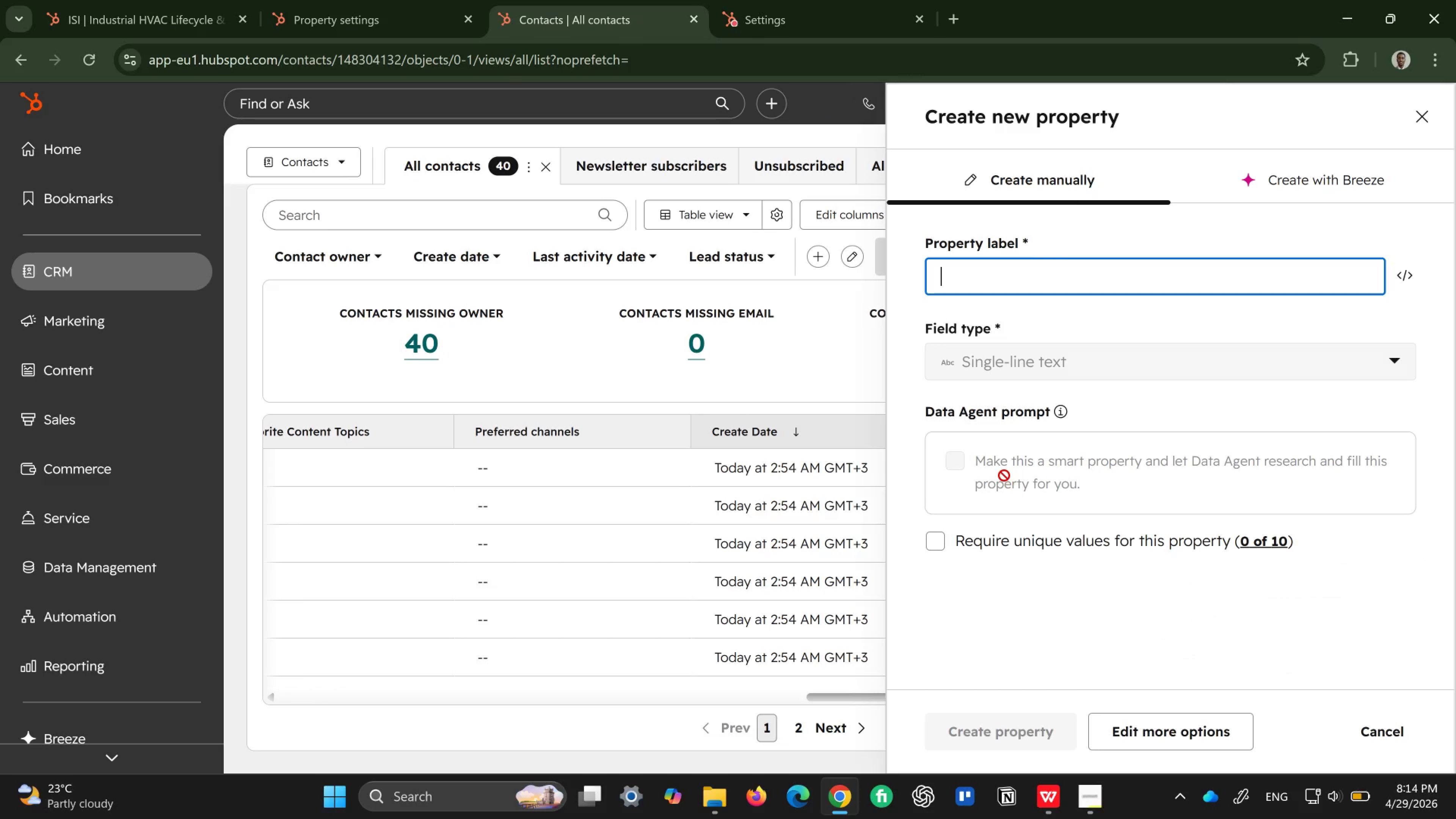 
wait(8.21)
 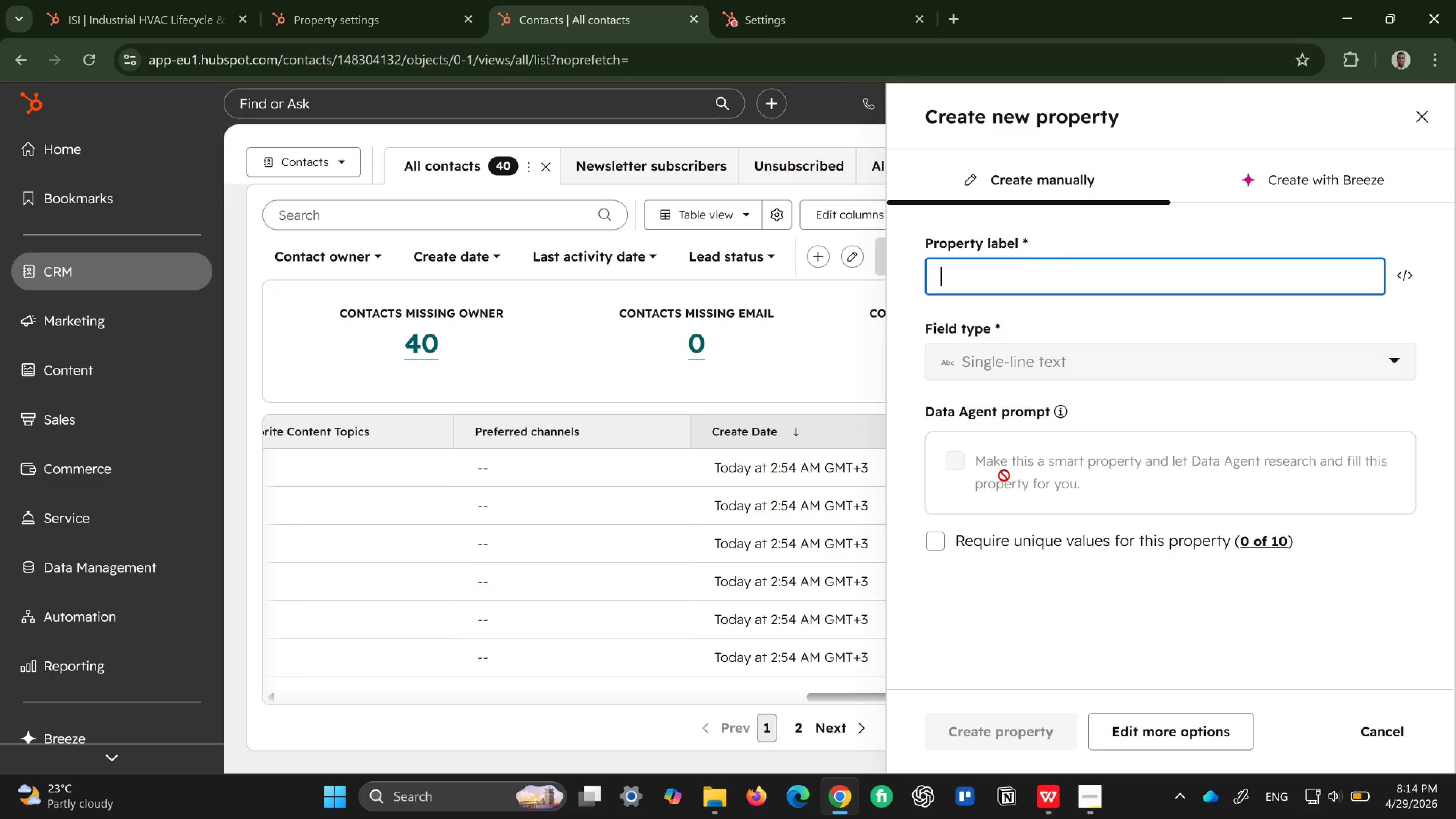 
type(Lifecycle campaign Enrolled)
 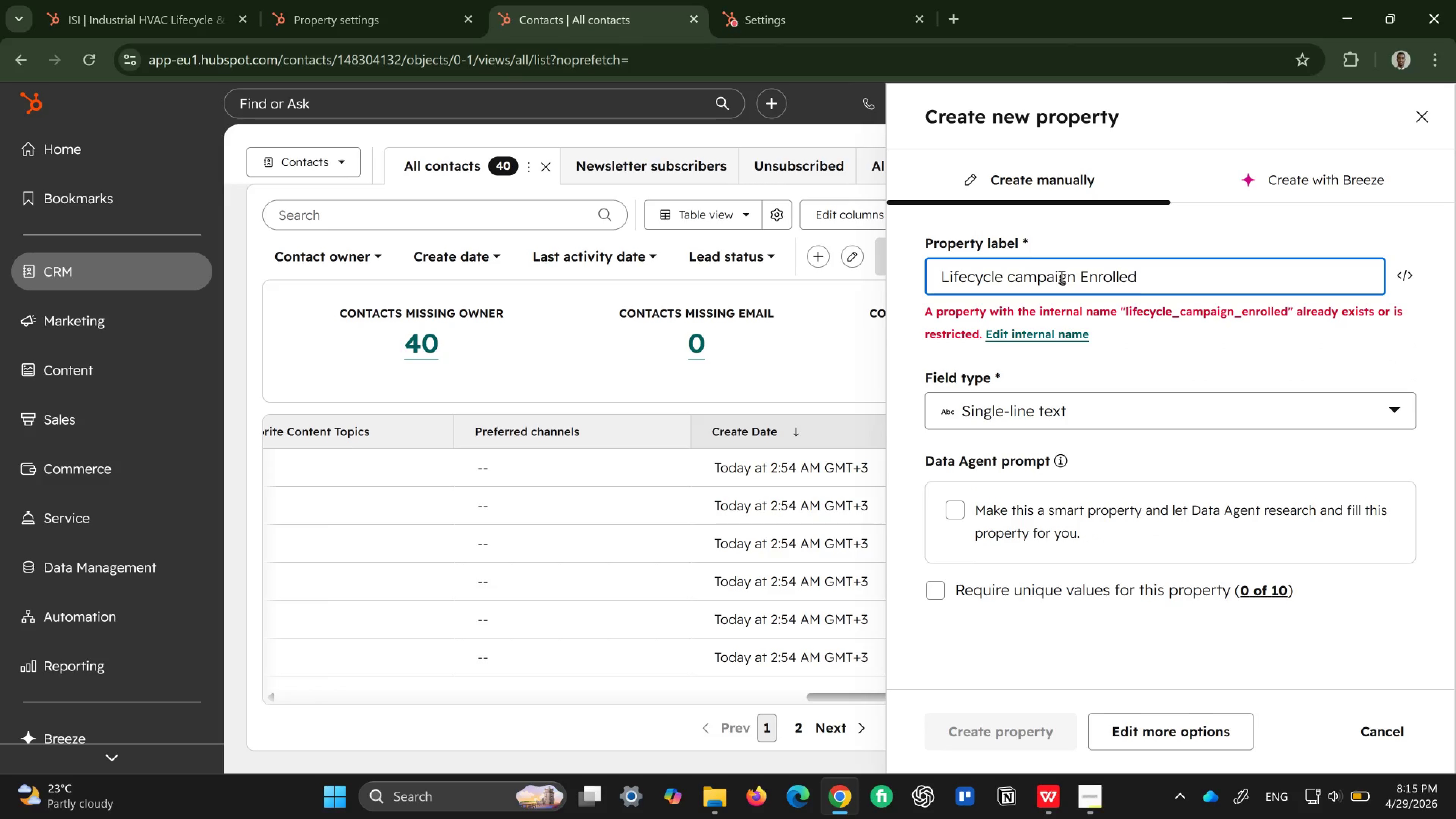 
wait(5.09)
 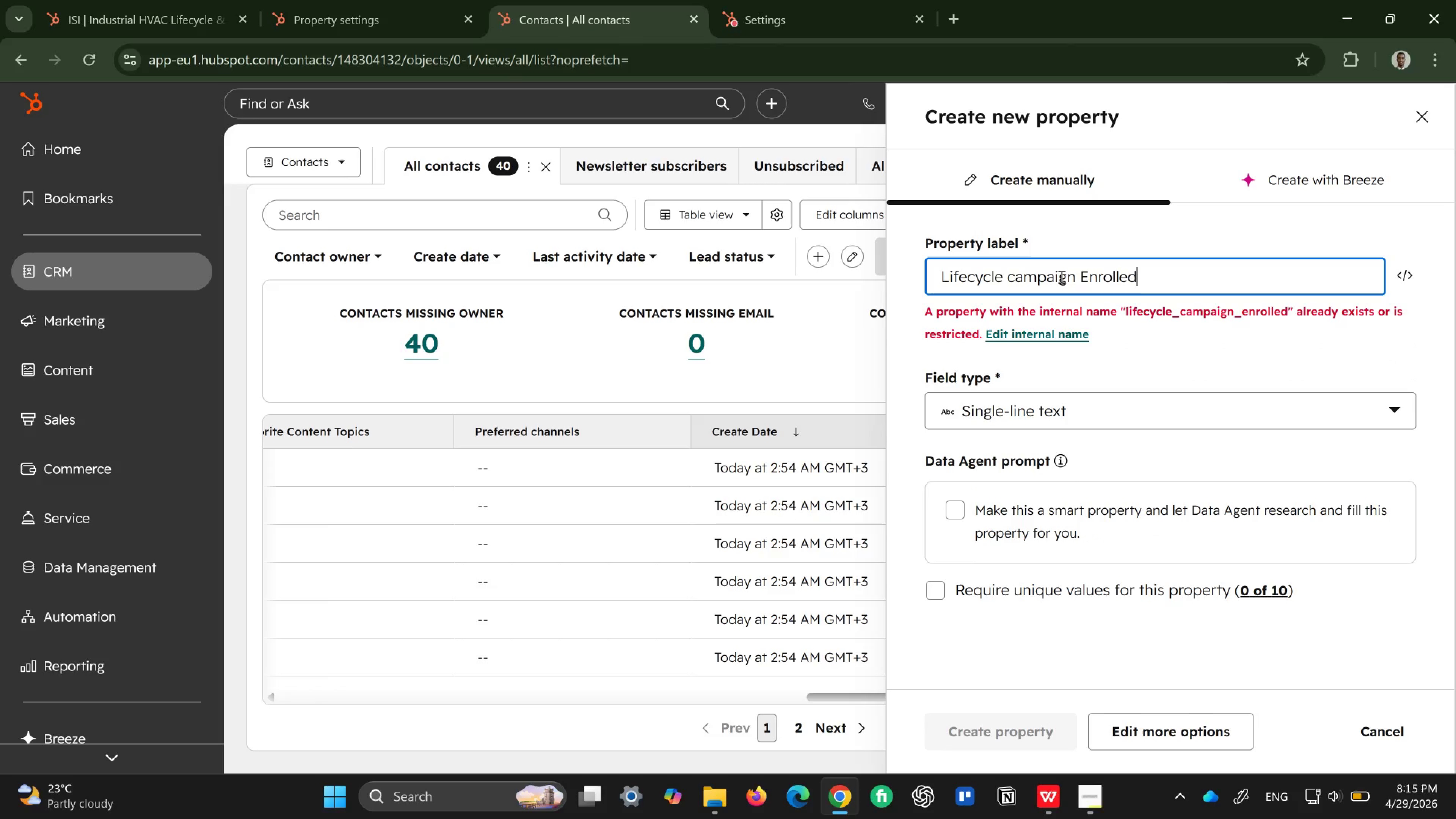 
key(1)
 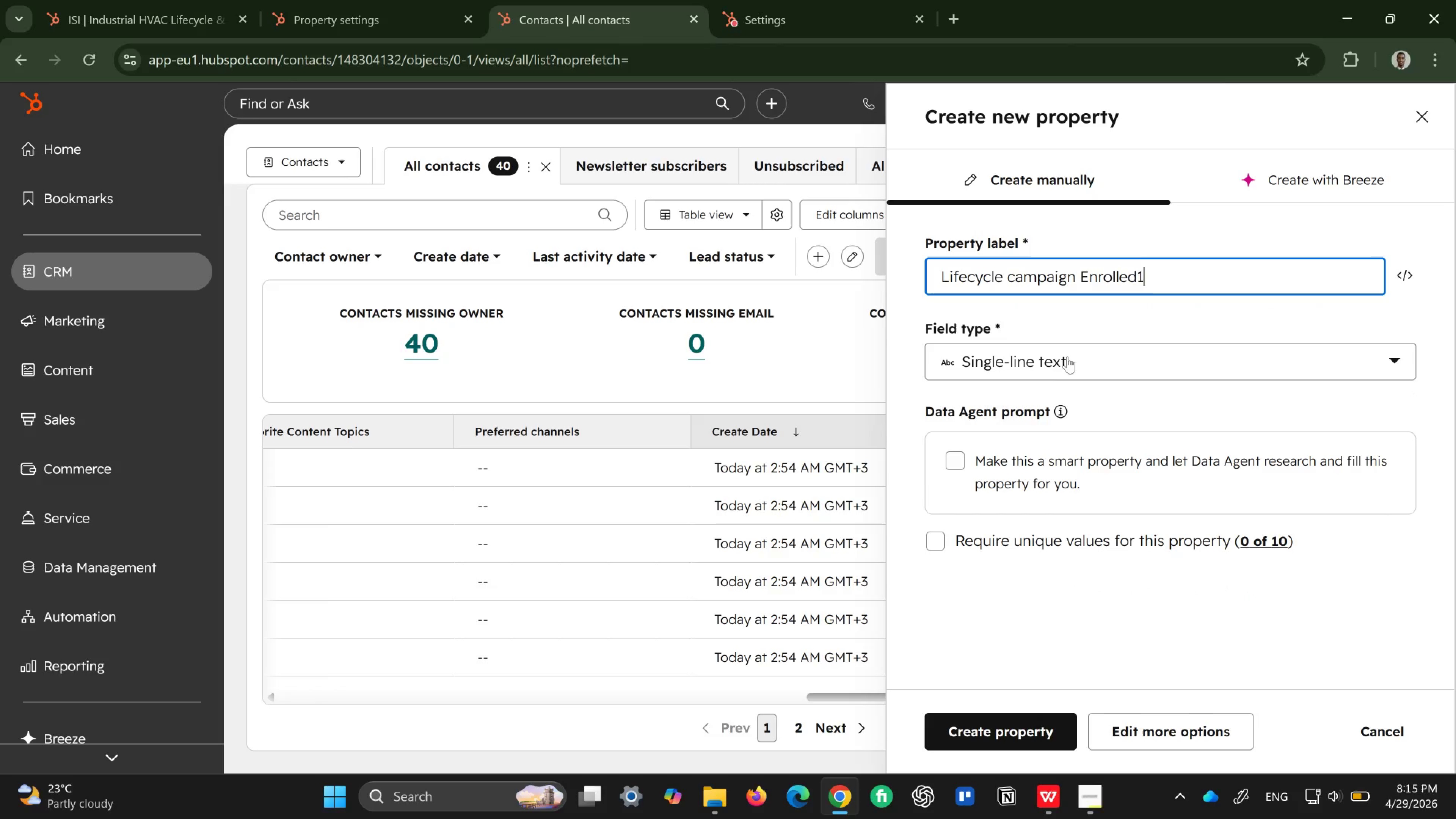 
left_click([1078, 365])
 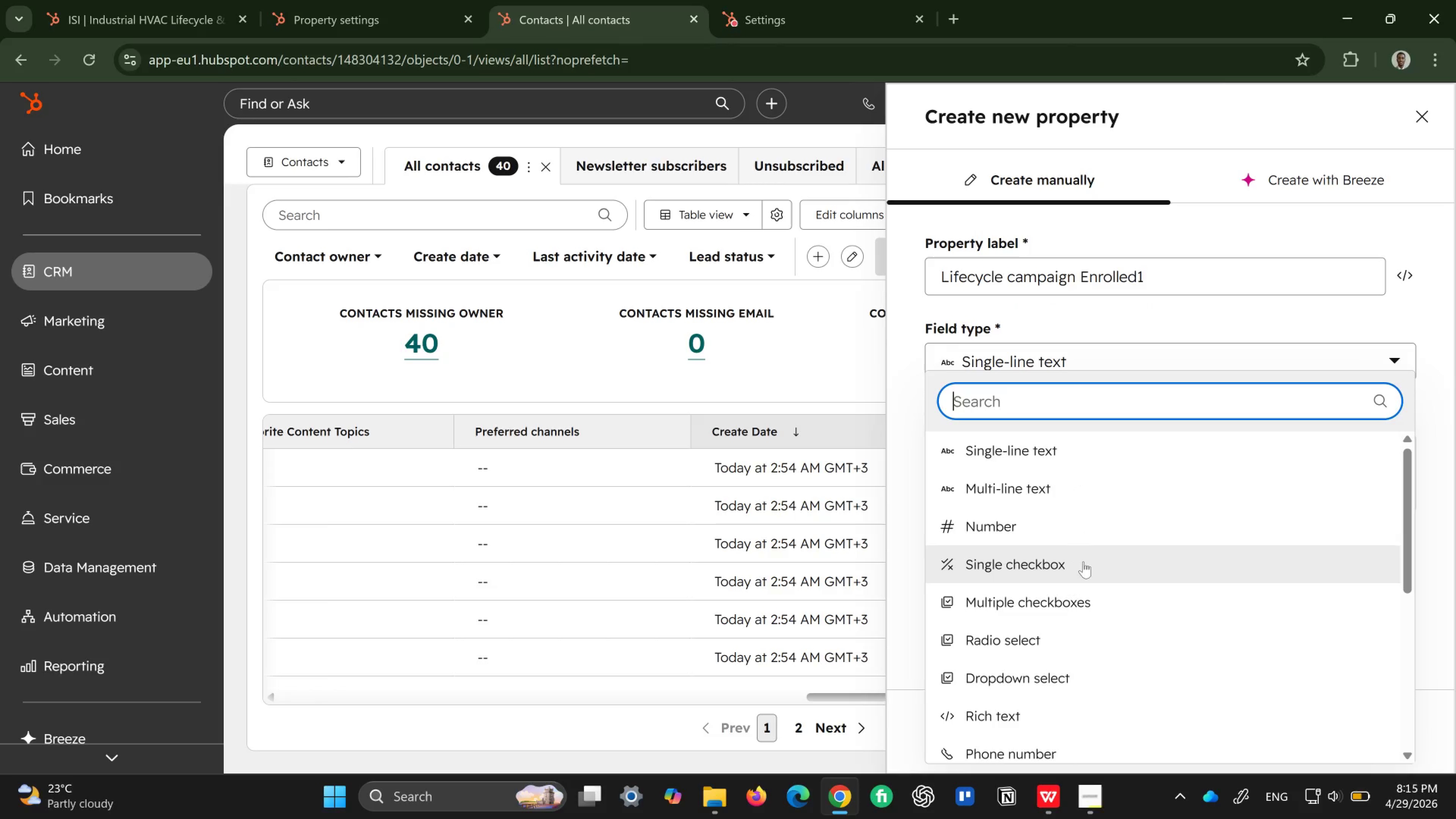 
left_click([1090, 567])
 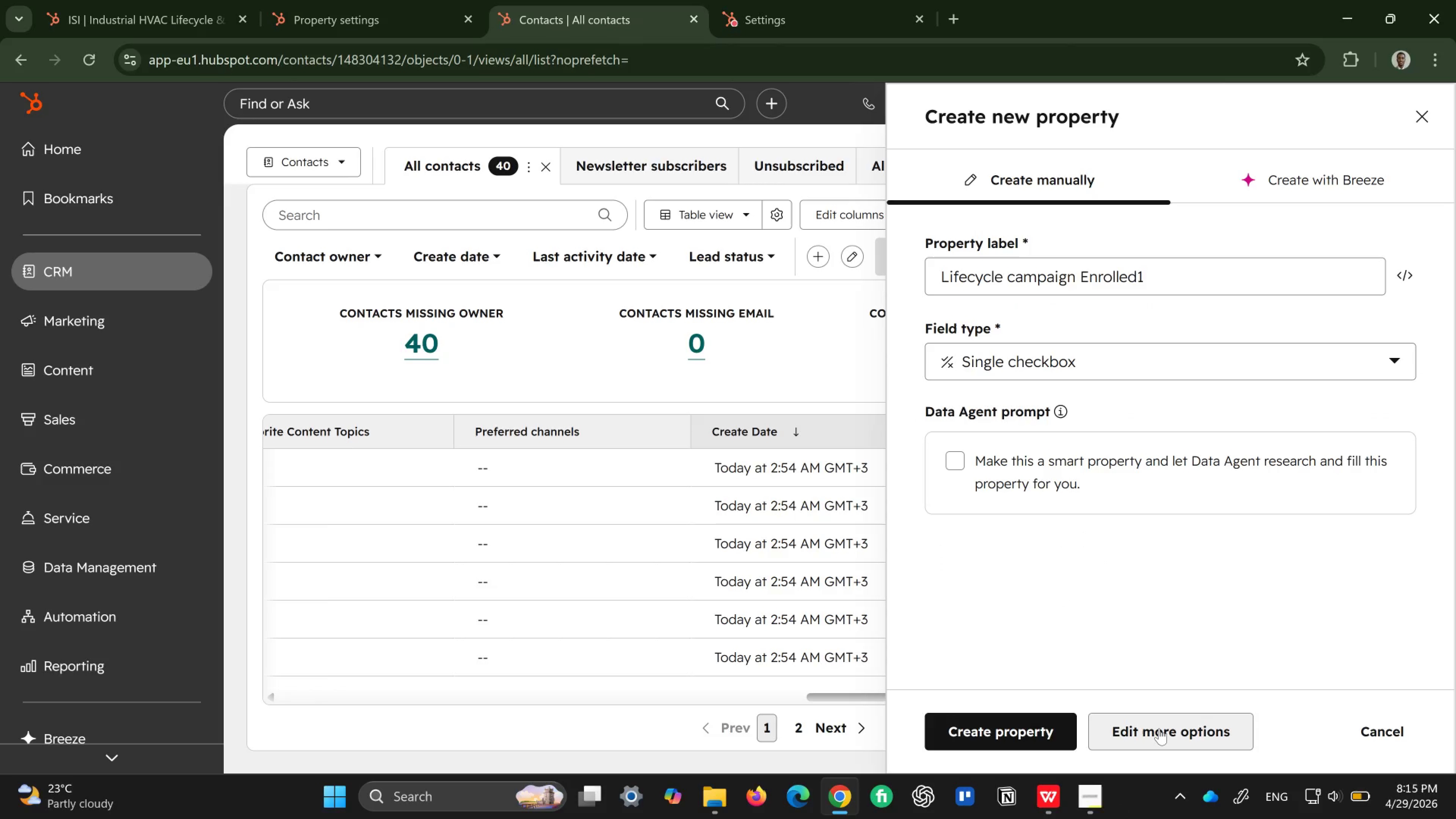 
wait(6.1)
 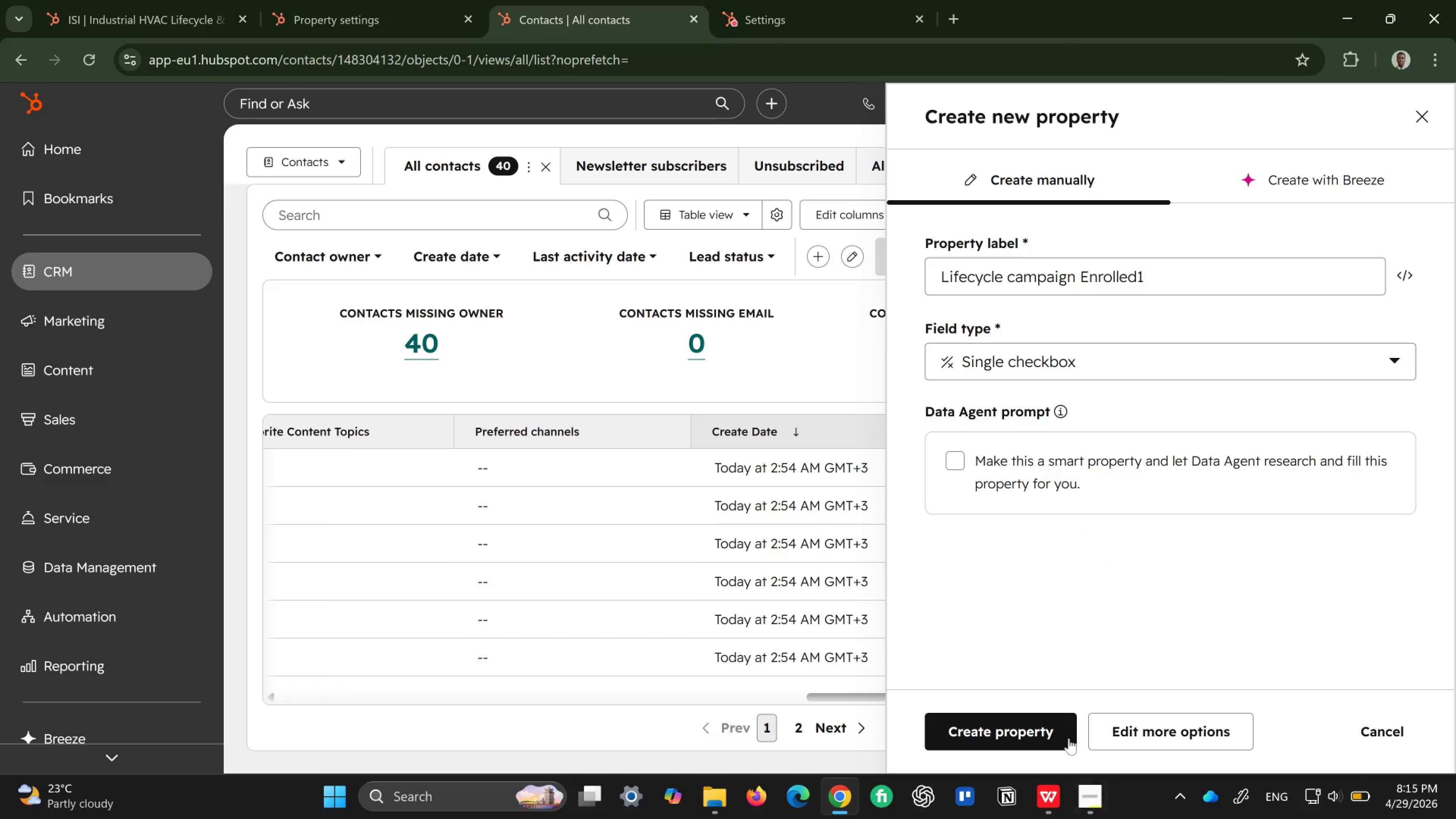 
left_click([1159, 728])
 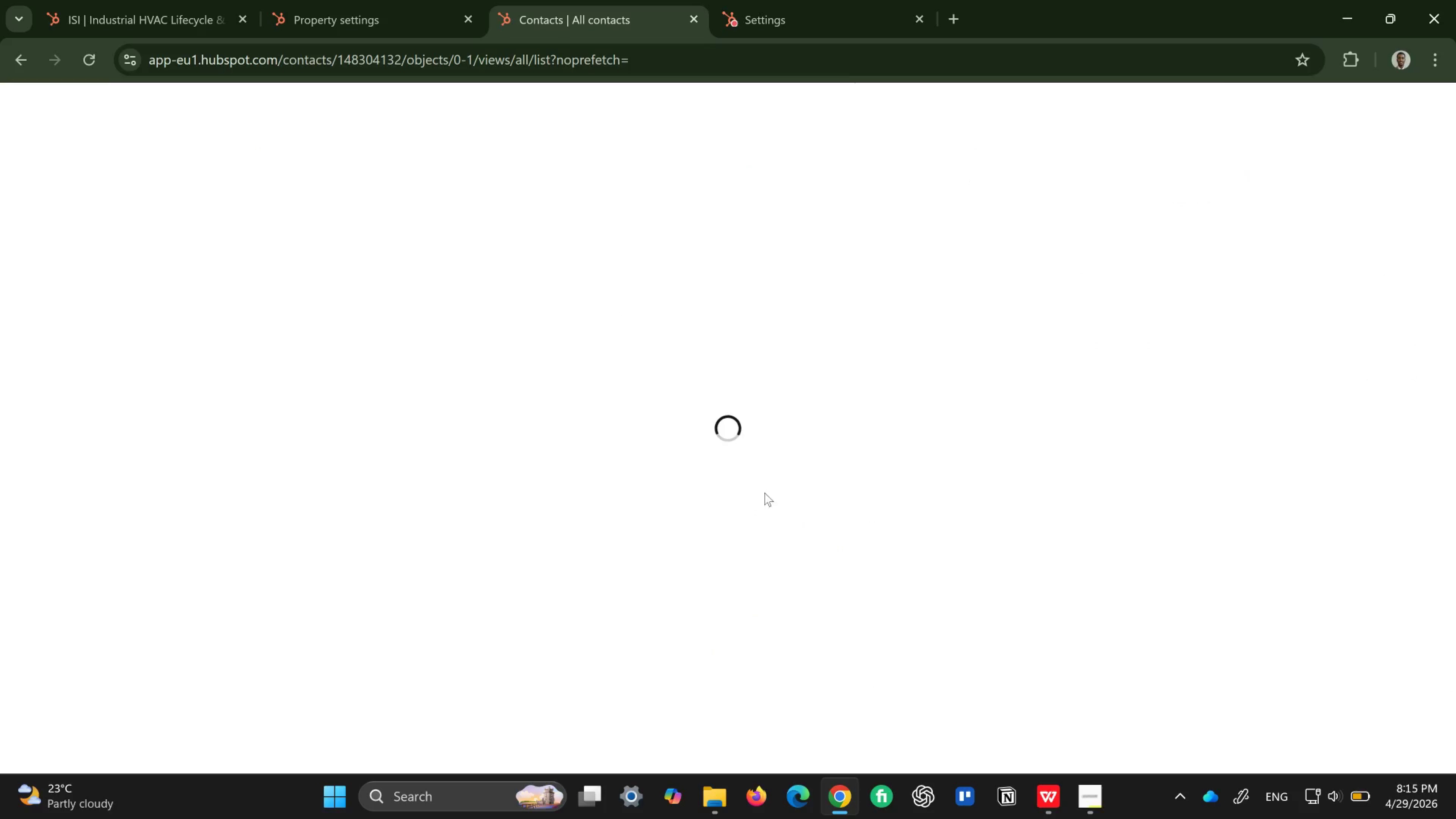 
wait(6.46)
 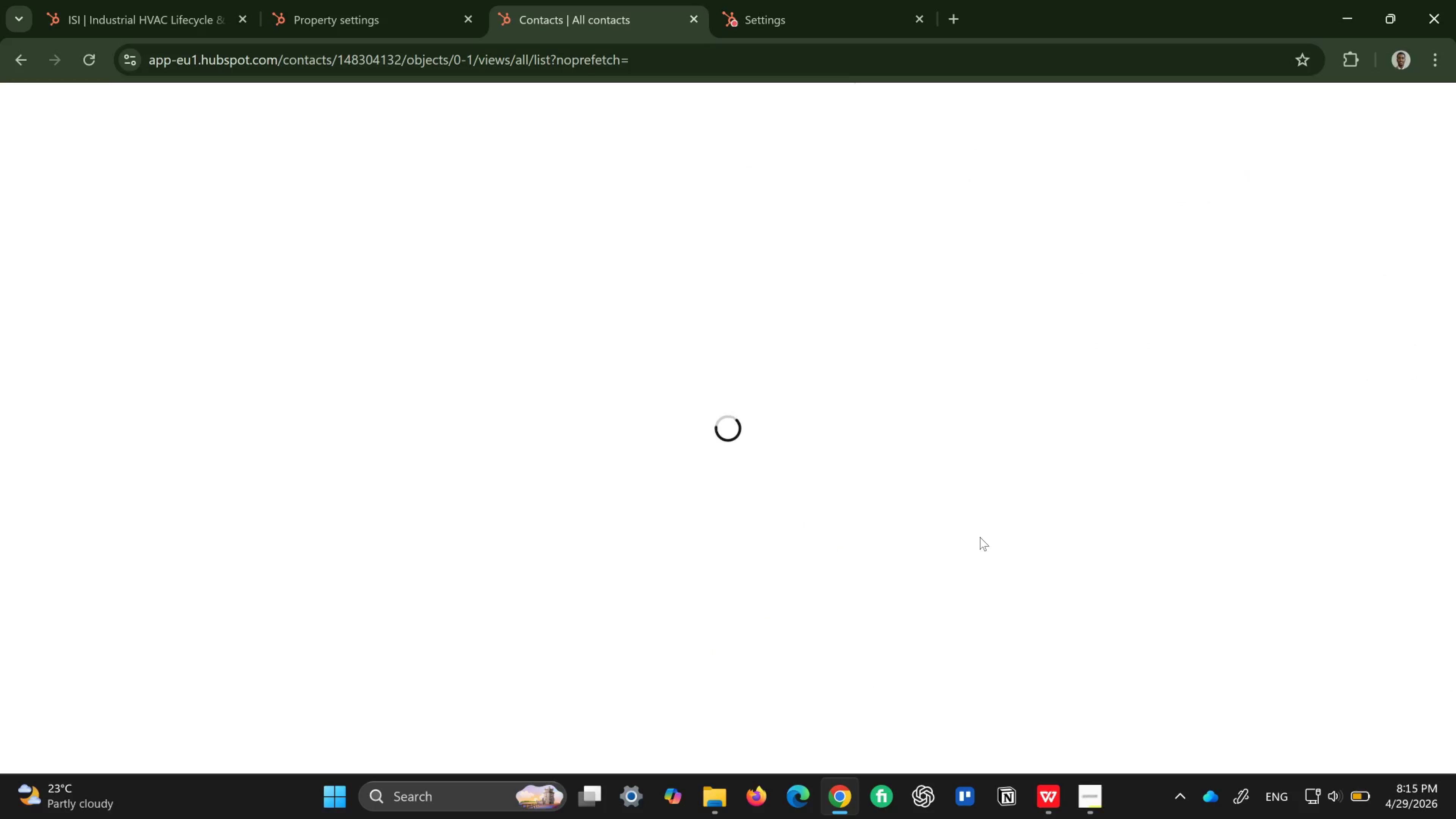 
left_click([724, 620])
 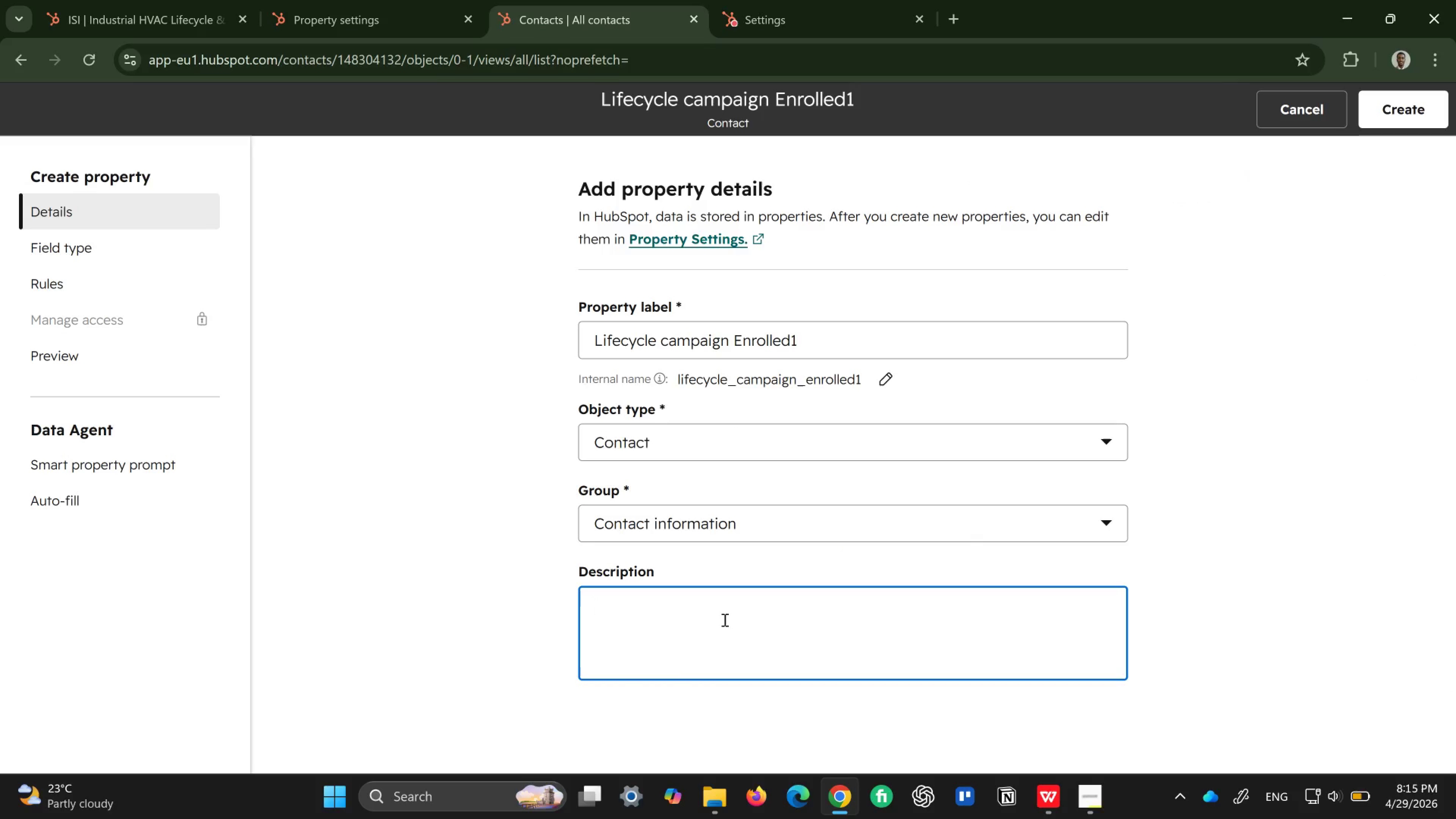 
type(this is the )
key(Backspace)
key(Backspace)
key(Backspace)
key(Backspace)
type(a correct )
 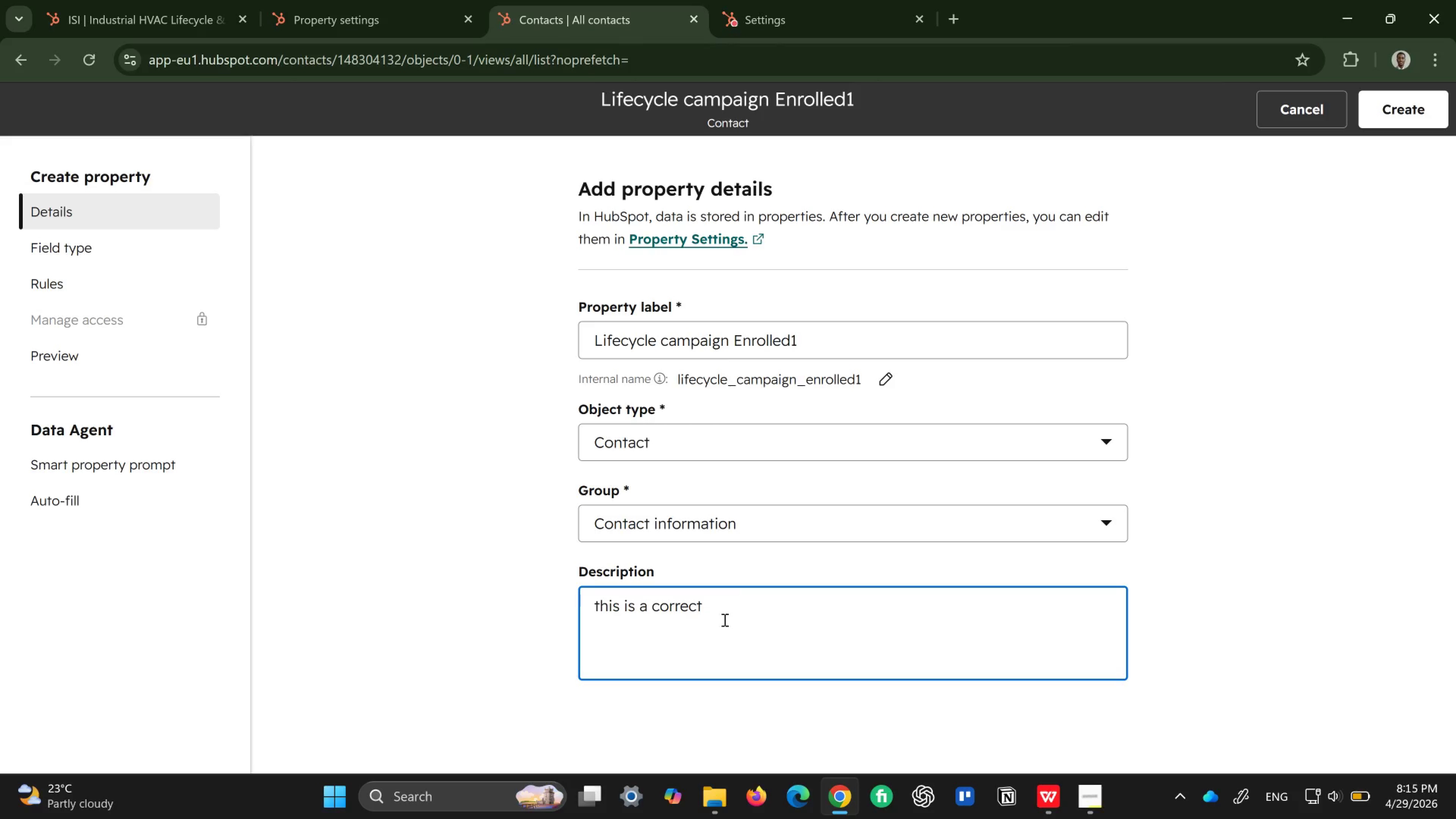 
wait(6.36)
 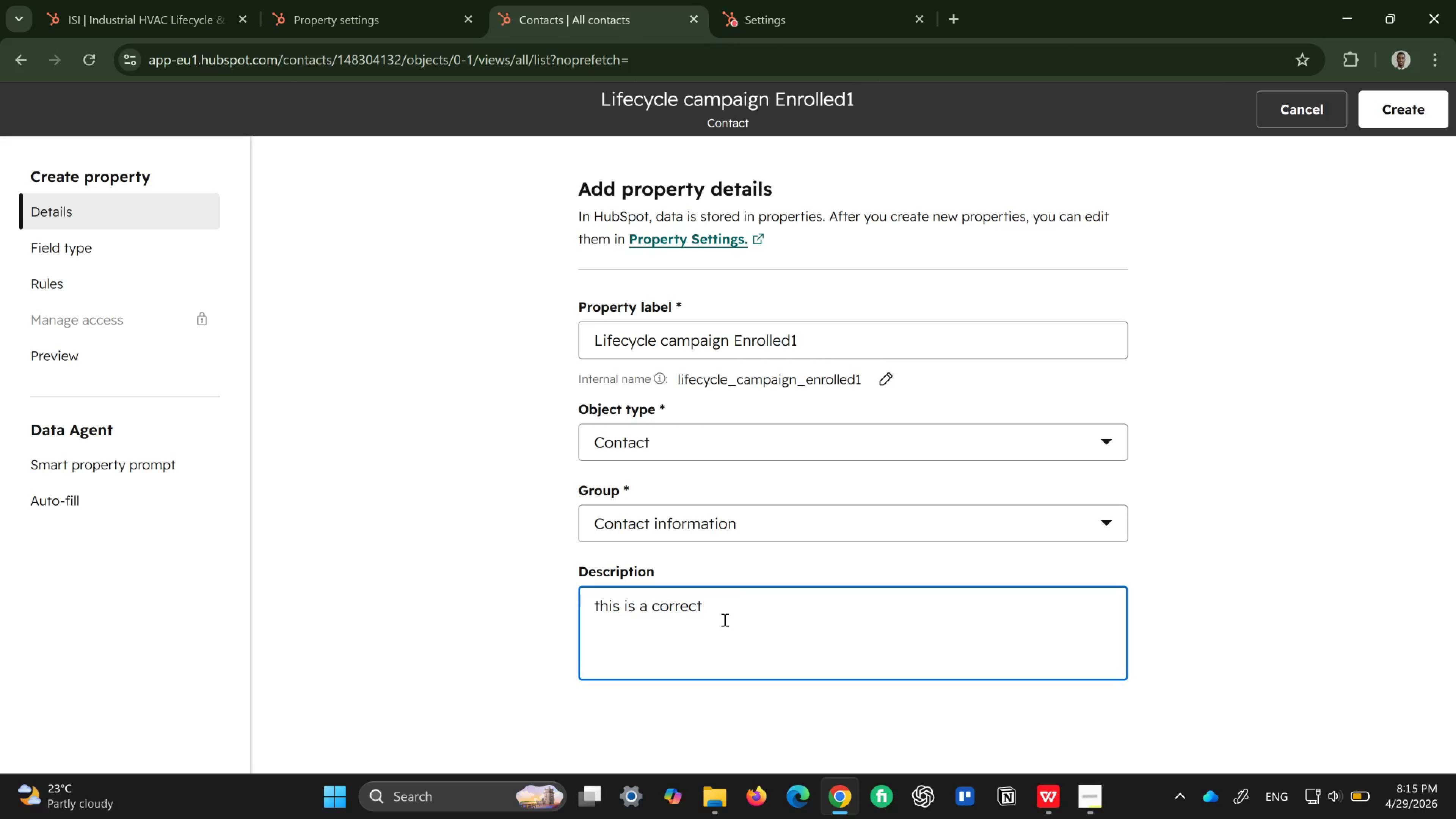 
type(property the previous one has n)
key(Backspace)
type(been labeled as date picker)
 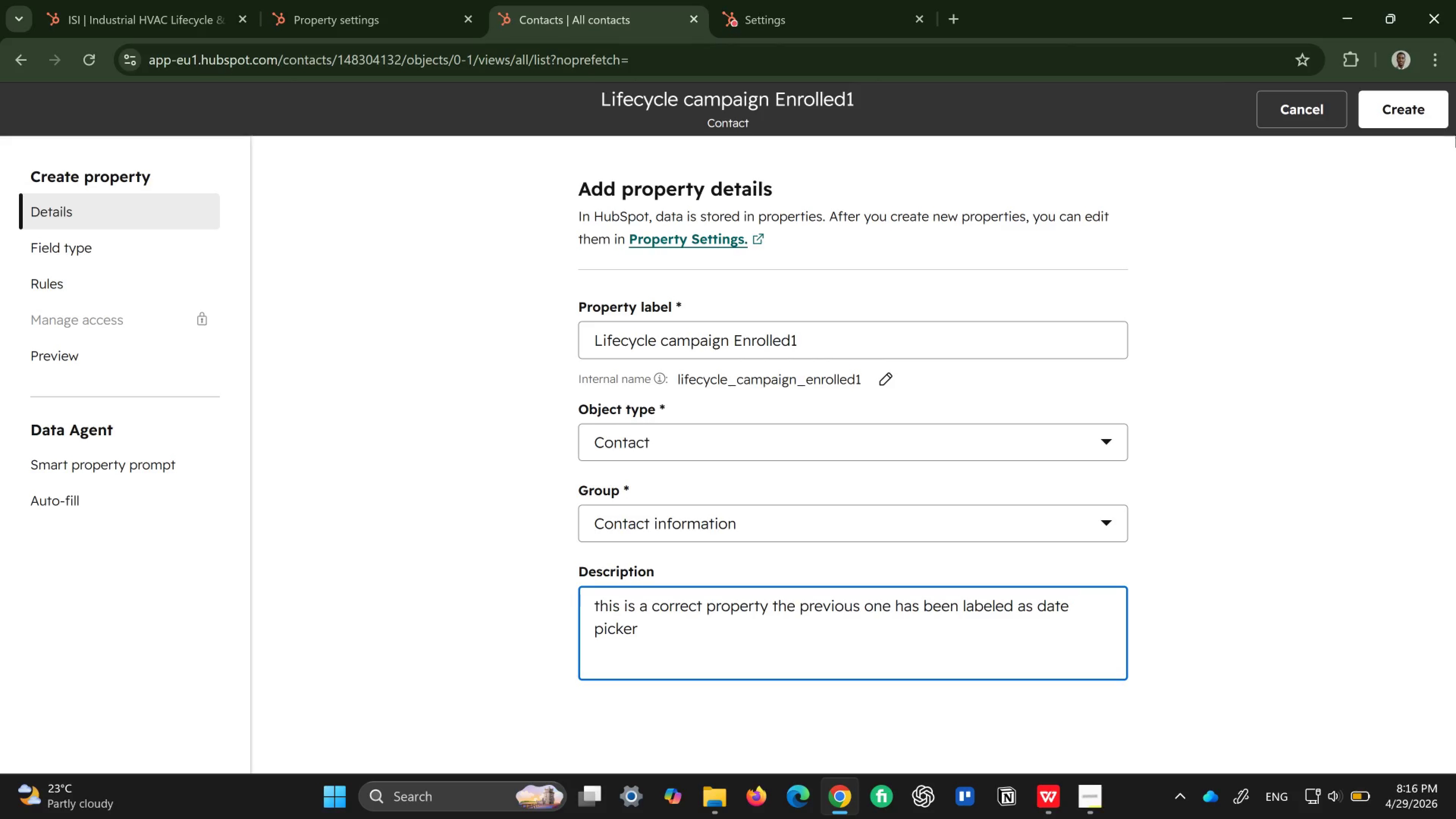 
left_click([1432, 113])
 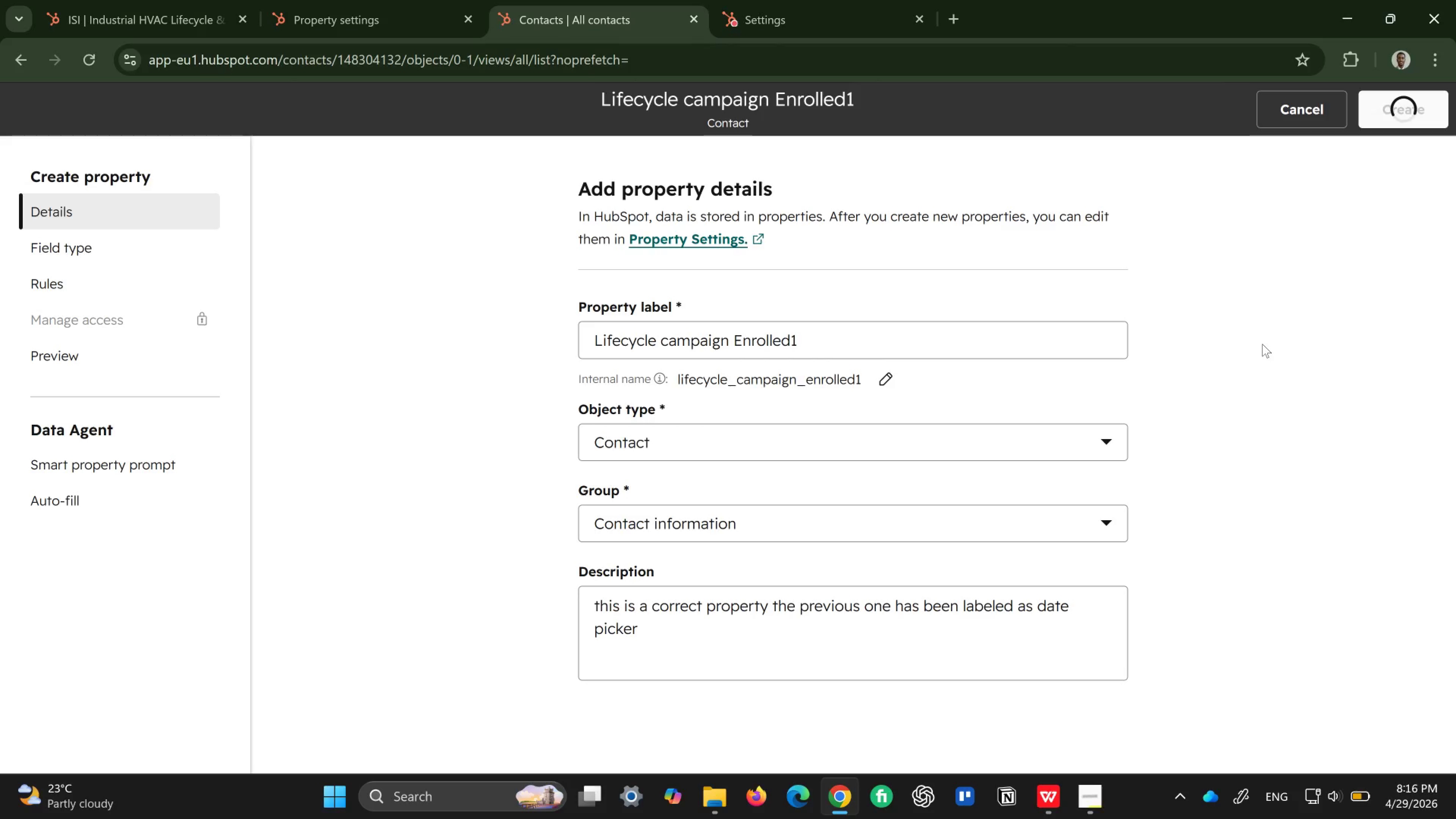 
mouse_move([1189, 414])
 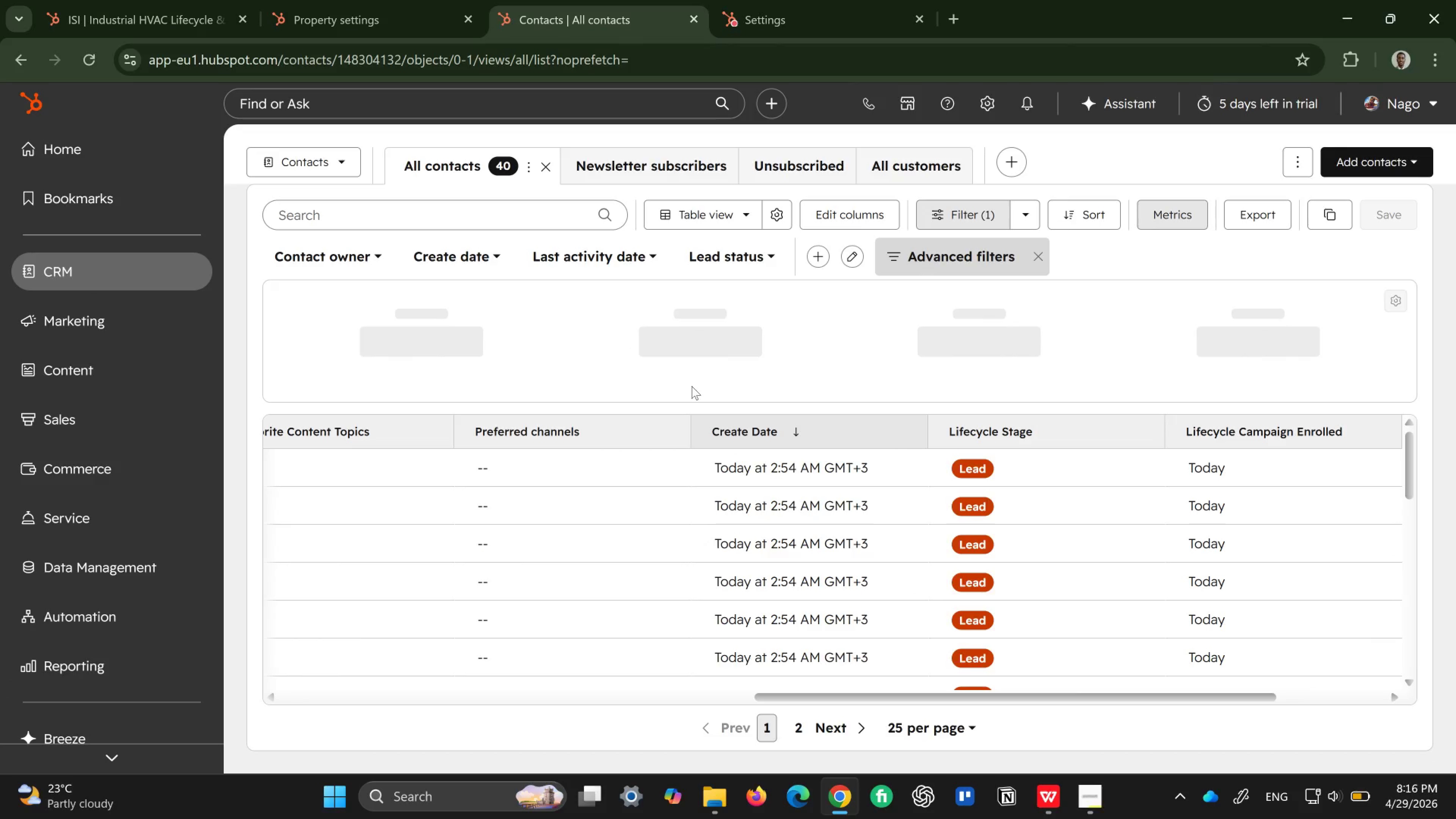 
wait(14.93)
 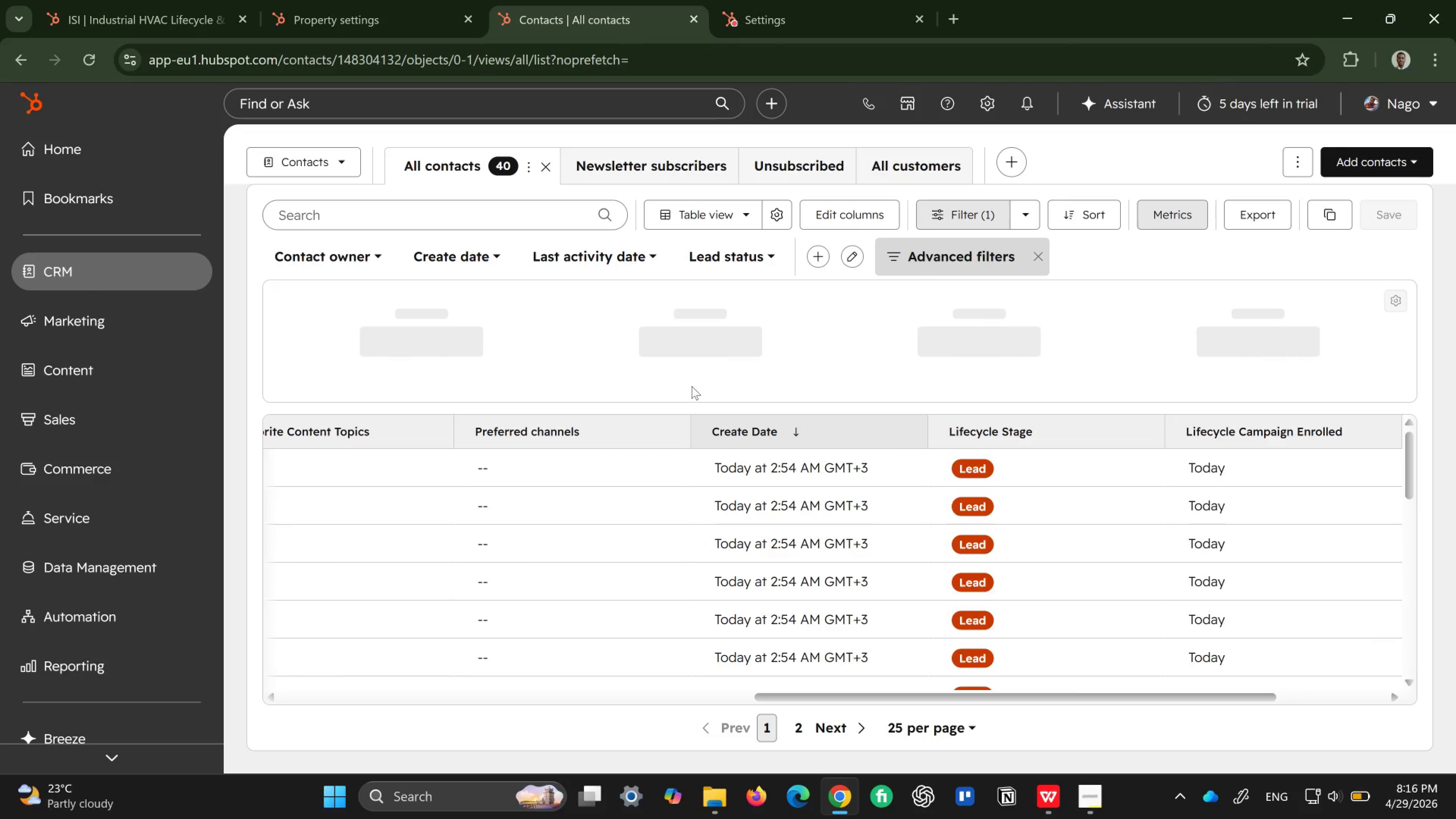 
left_click([1250, 481])
 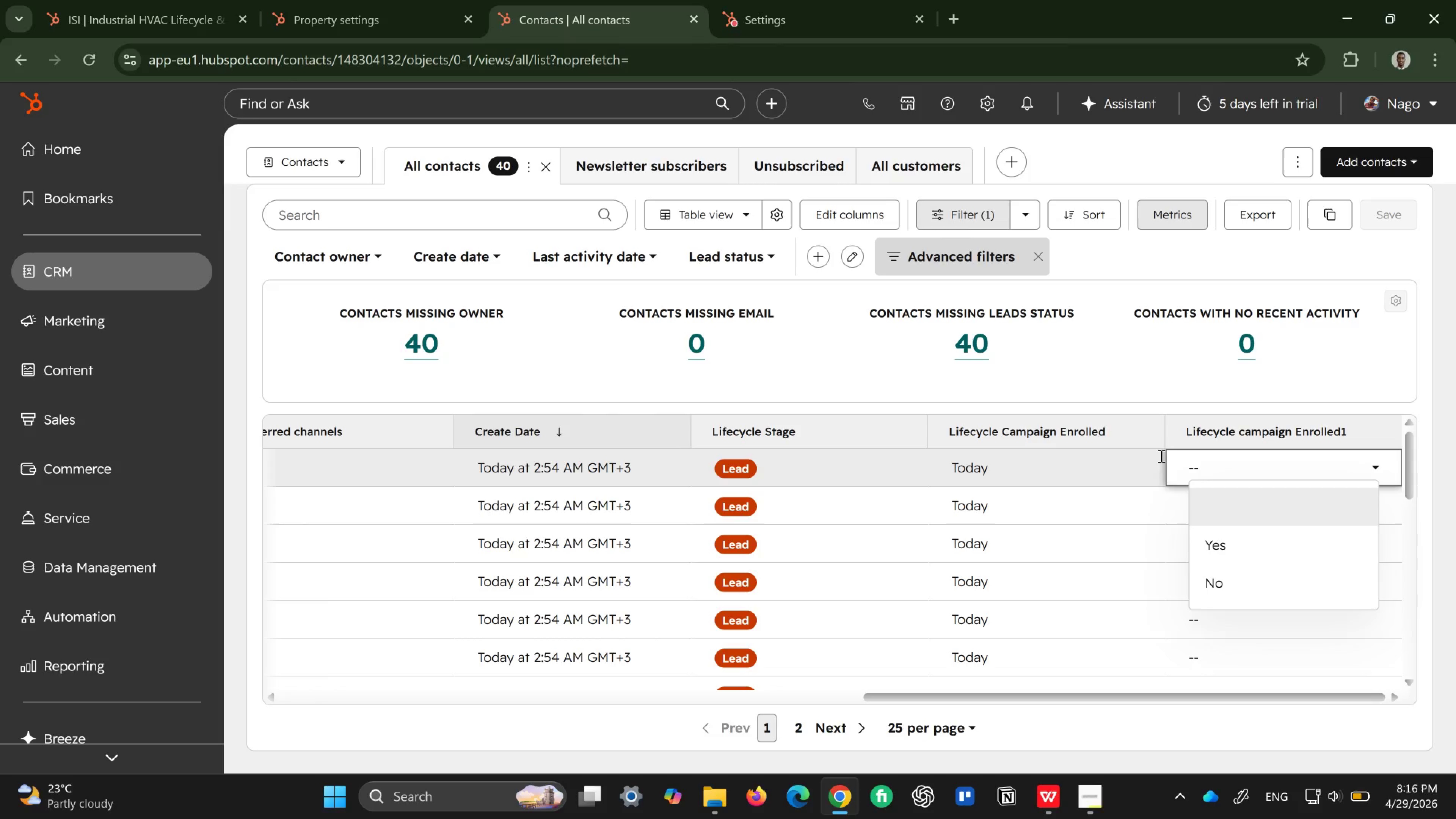 
left_click([1103, 386])
 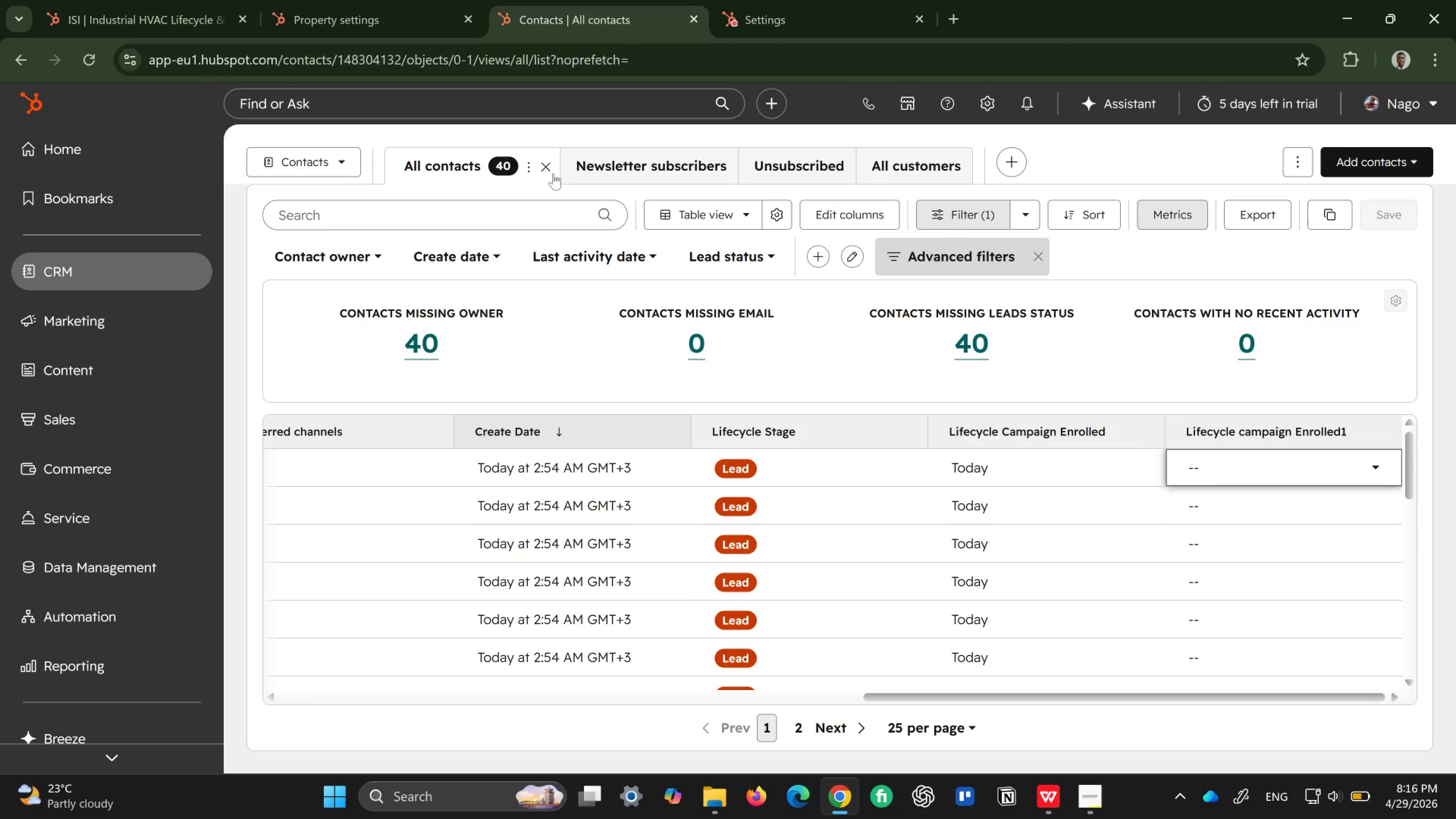 
scroll: coordinate [1300, 548], scroll_direction: down, amount: 9.0
 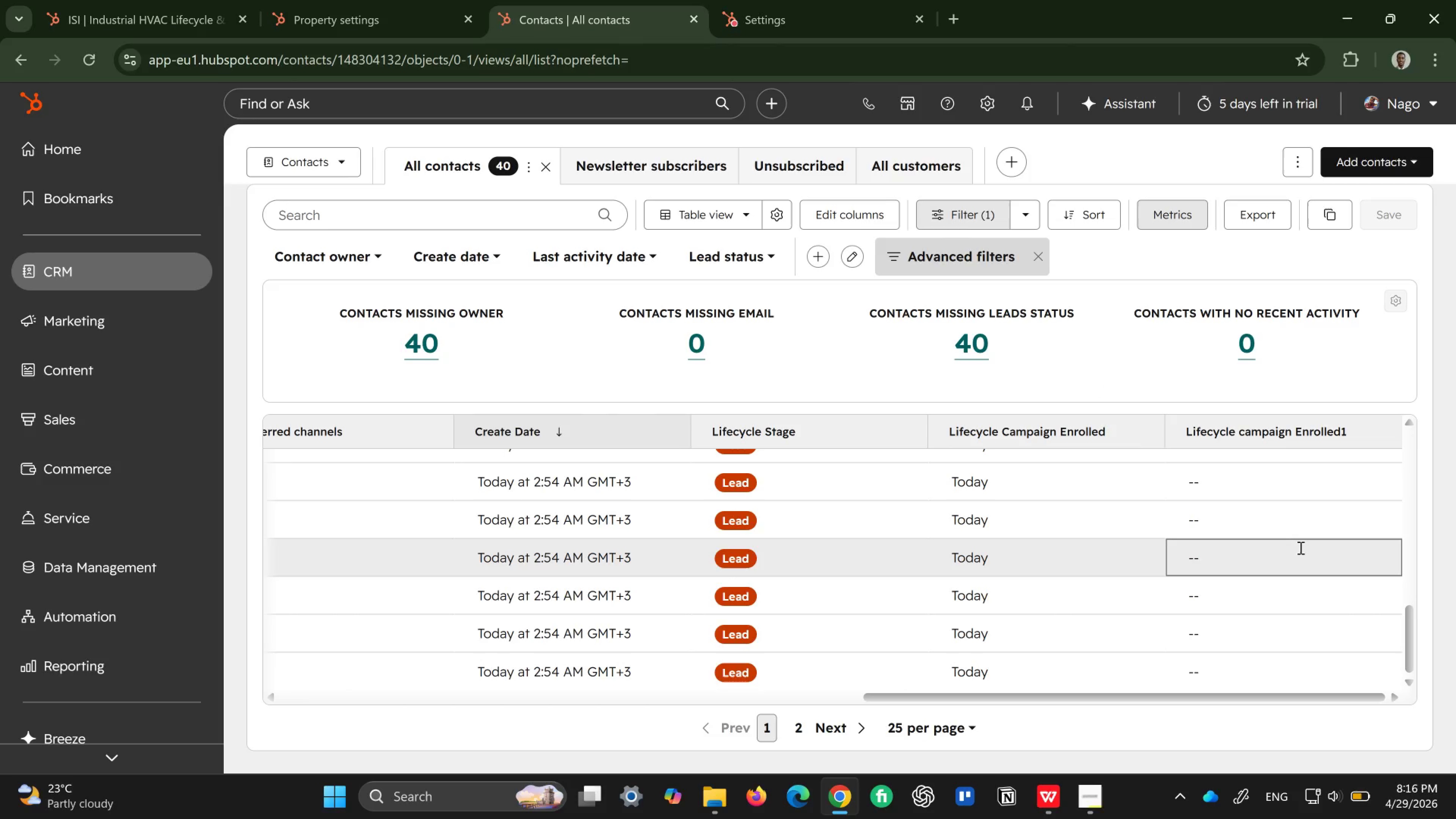 
scroll: coordinate [1300, 548], scroll_direction: up, amount: 8.0
 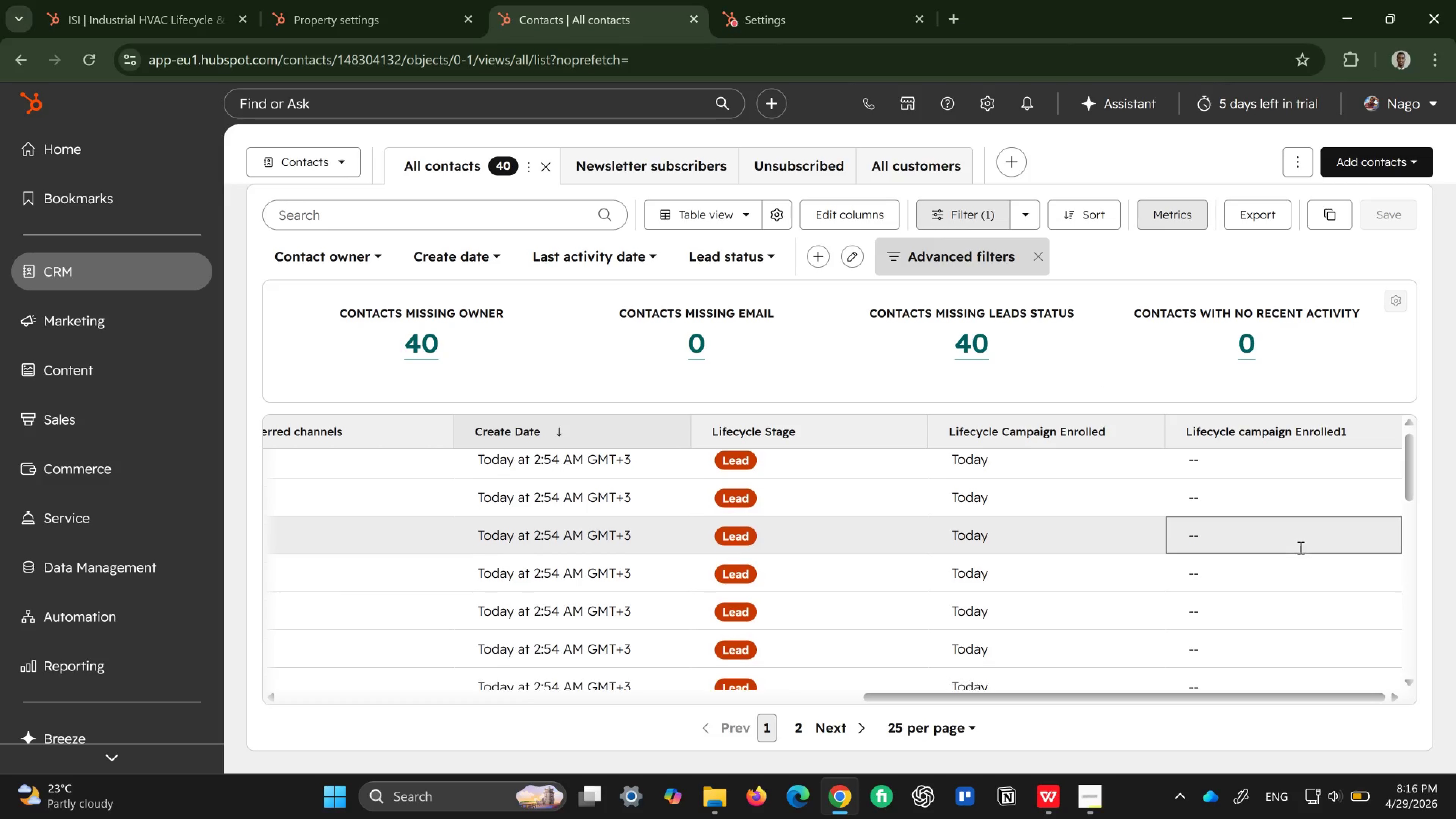 
scroll: coordinate [1300, 548], scroll_direction: down, amount: 17.0
 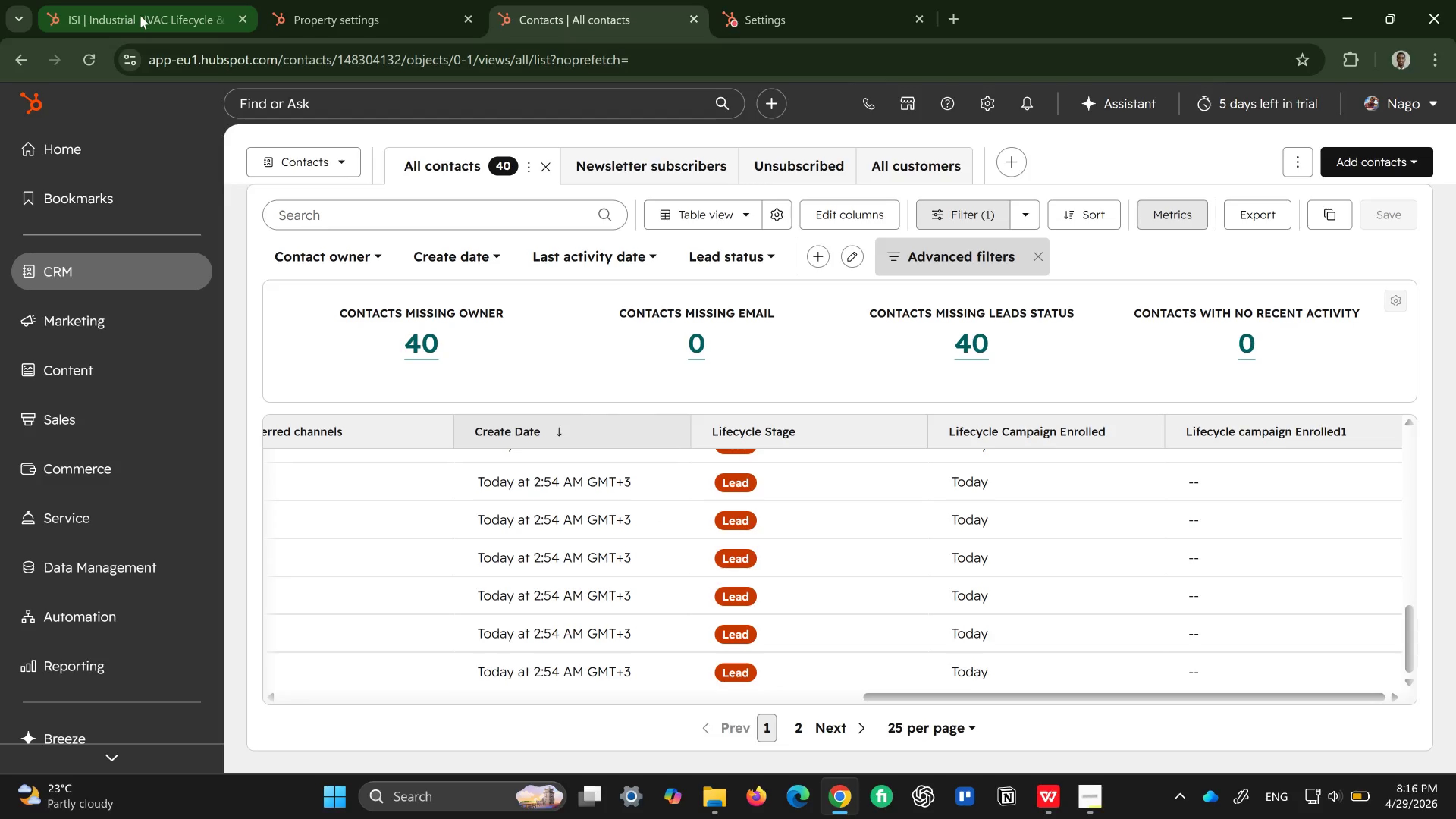 
left_click([153, 5])
 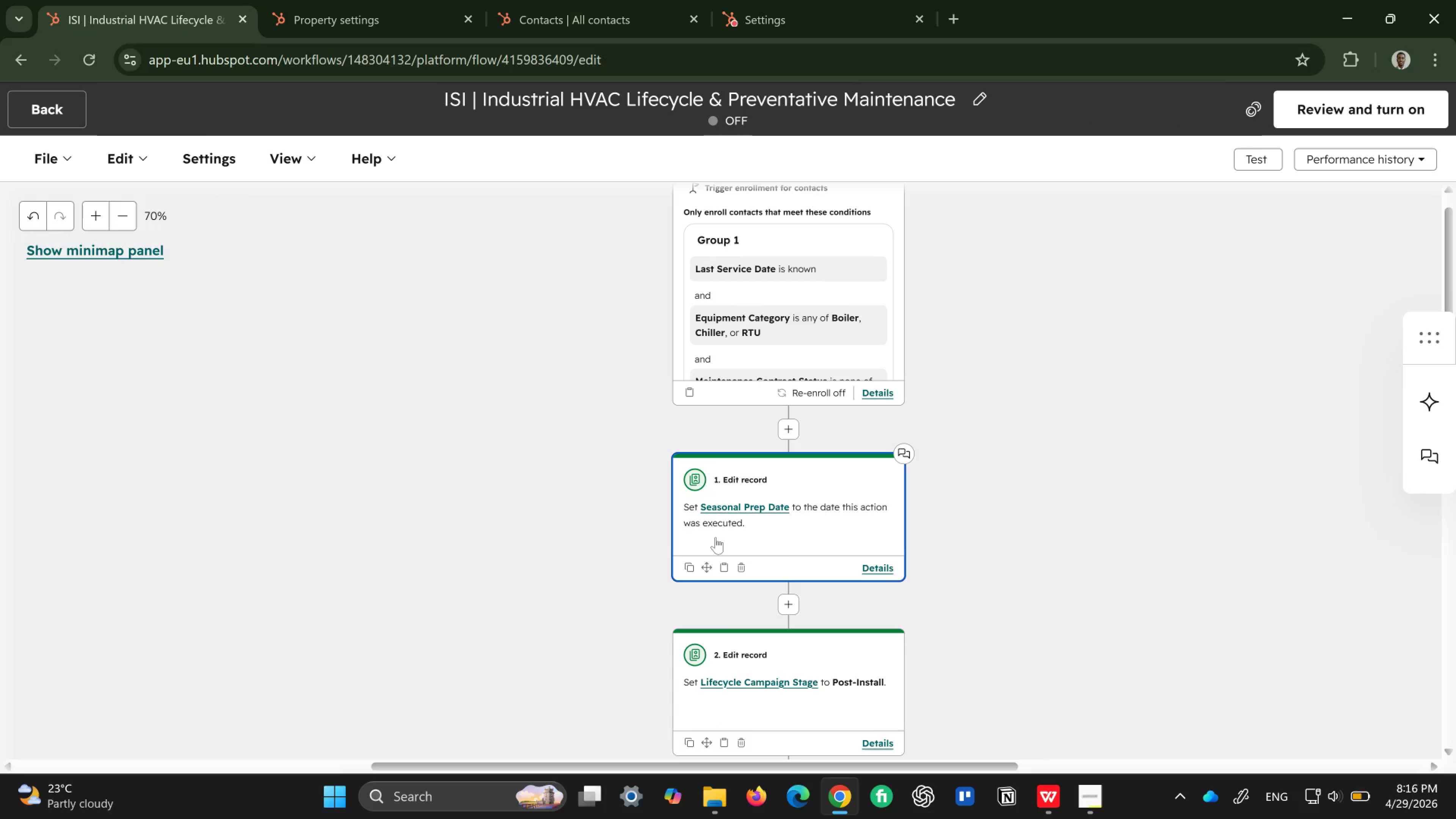 
left_click([826, 515])
 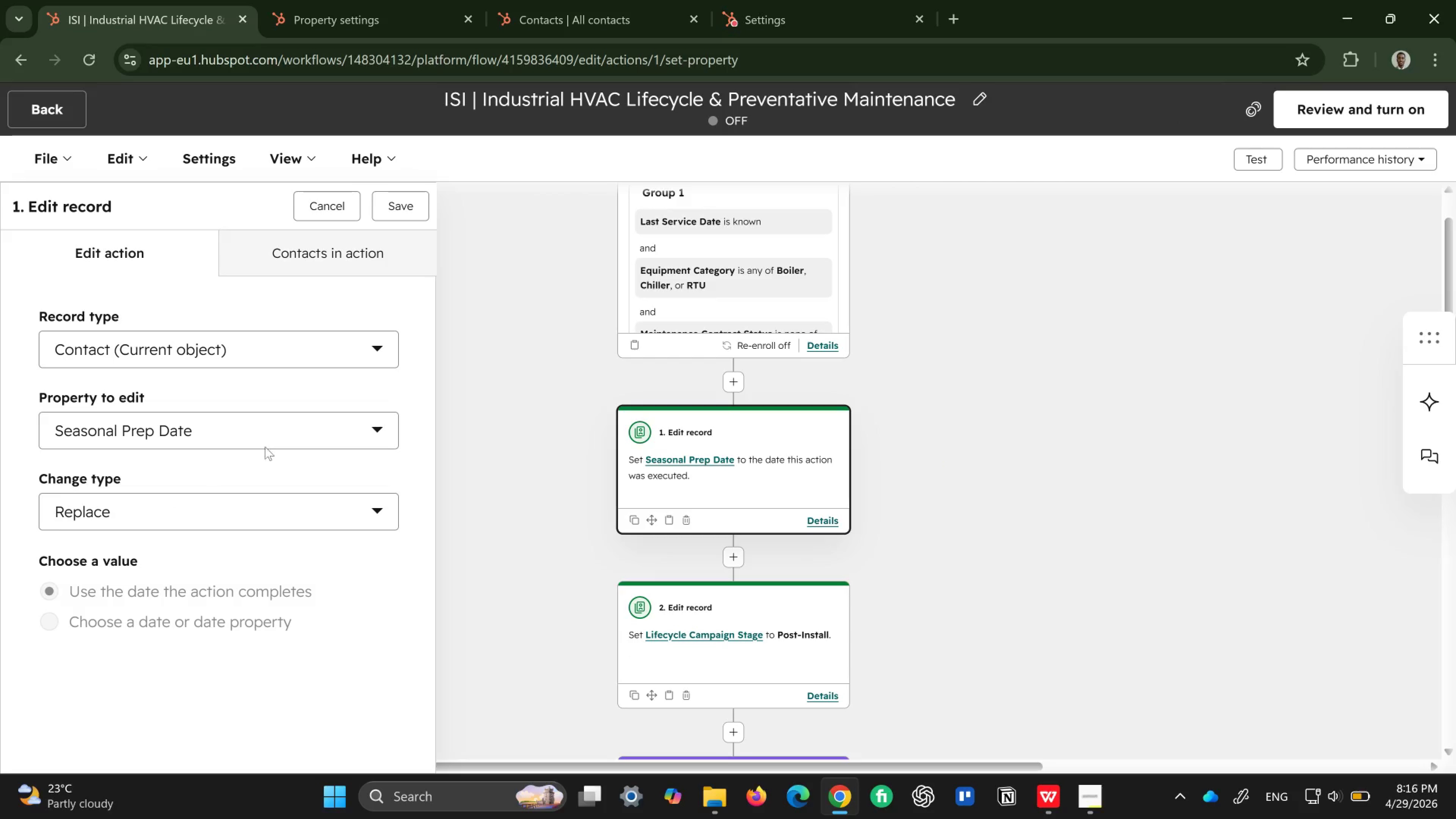 
left_click([361, 426])
 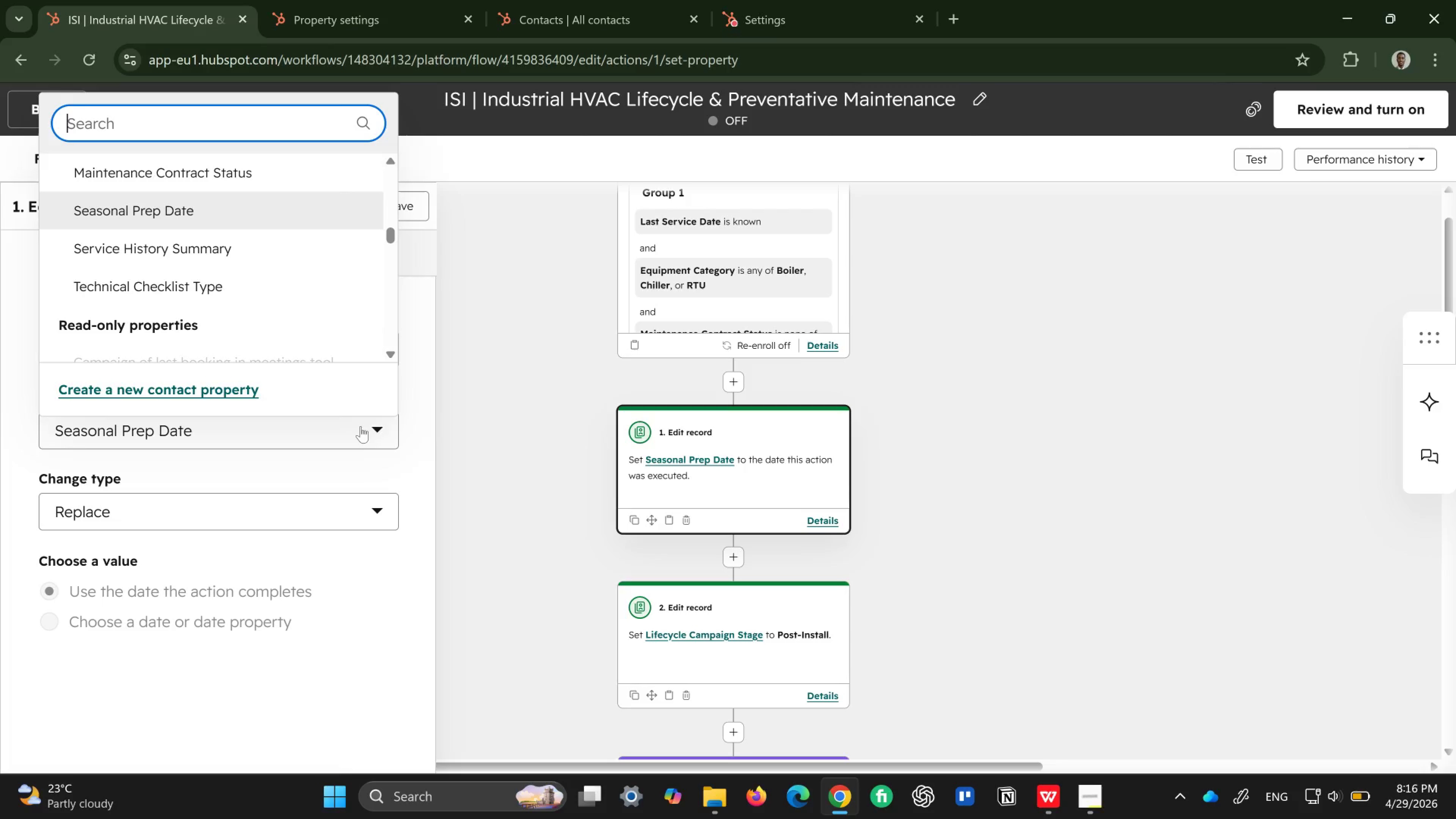 
key(1)
 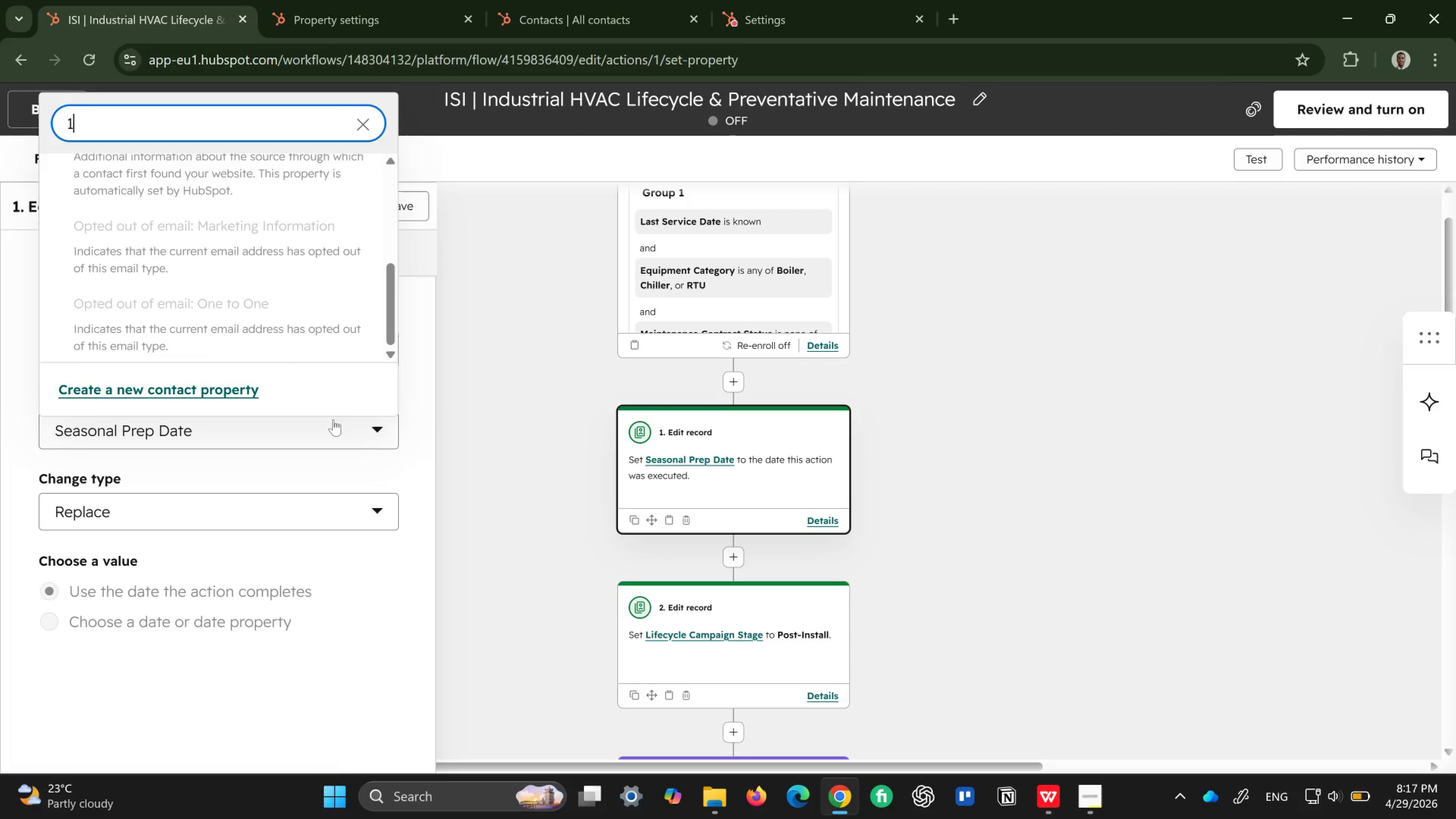 
scroll: coordinate [243, 246], scroll_direction: up, amount: 4.0
 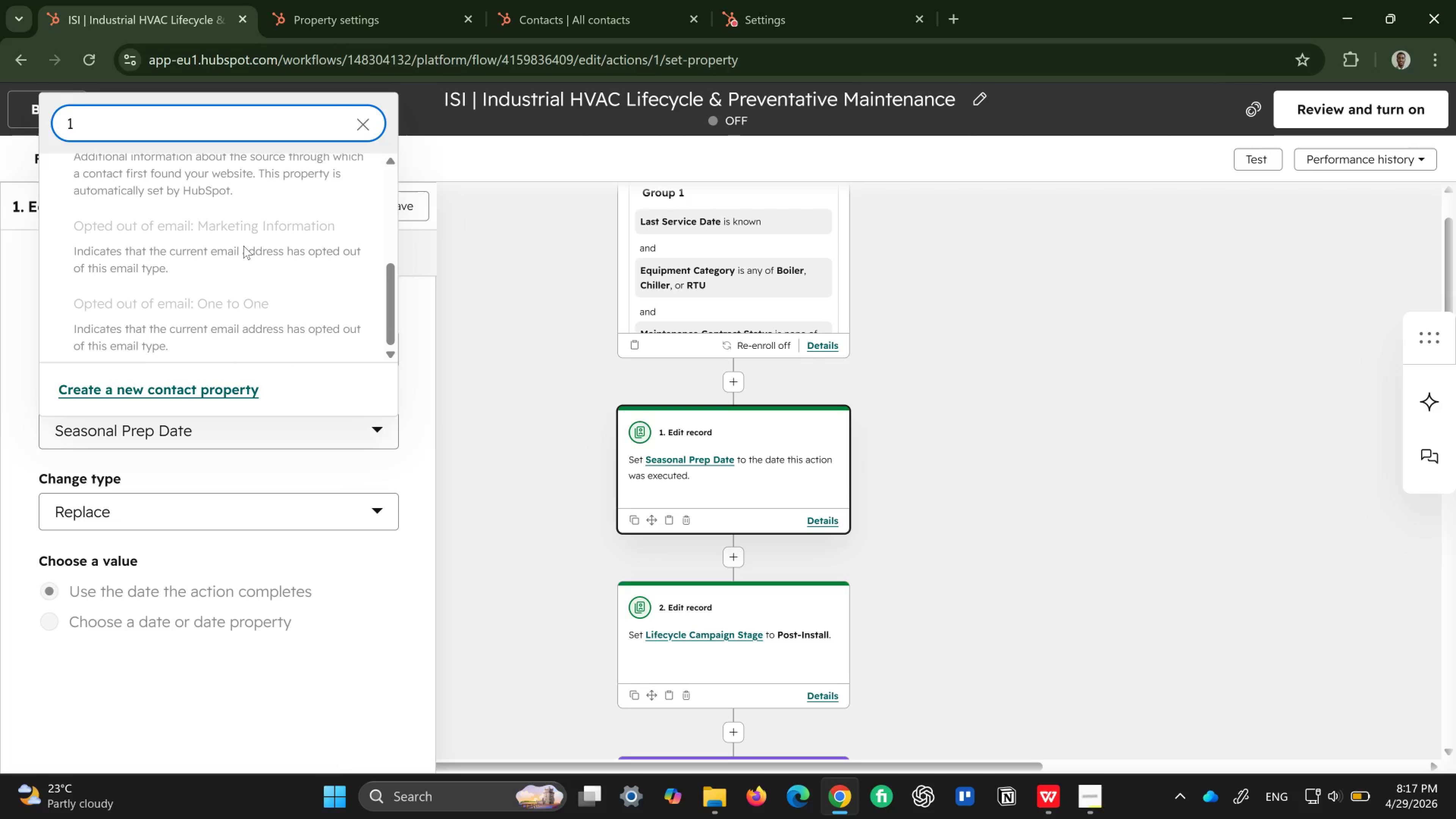 
key(Backspace)
type(life)
 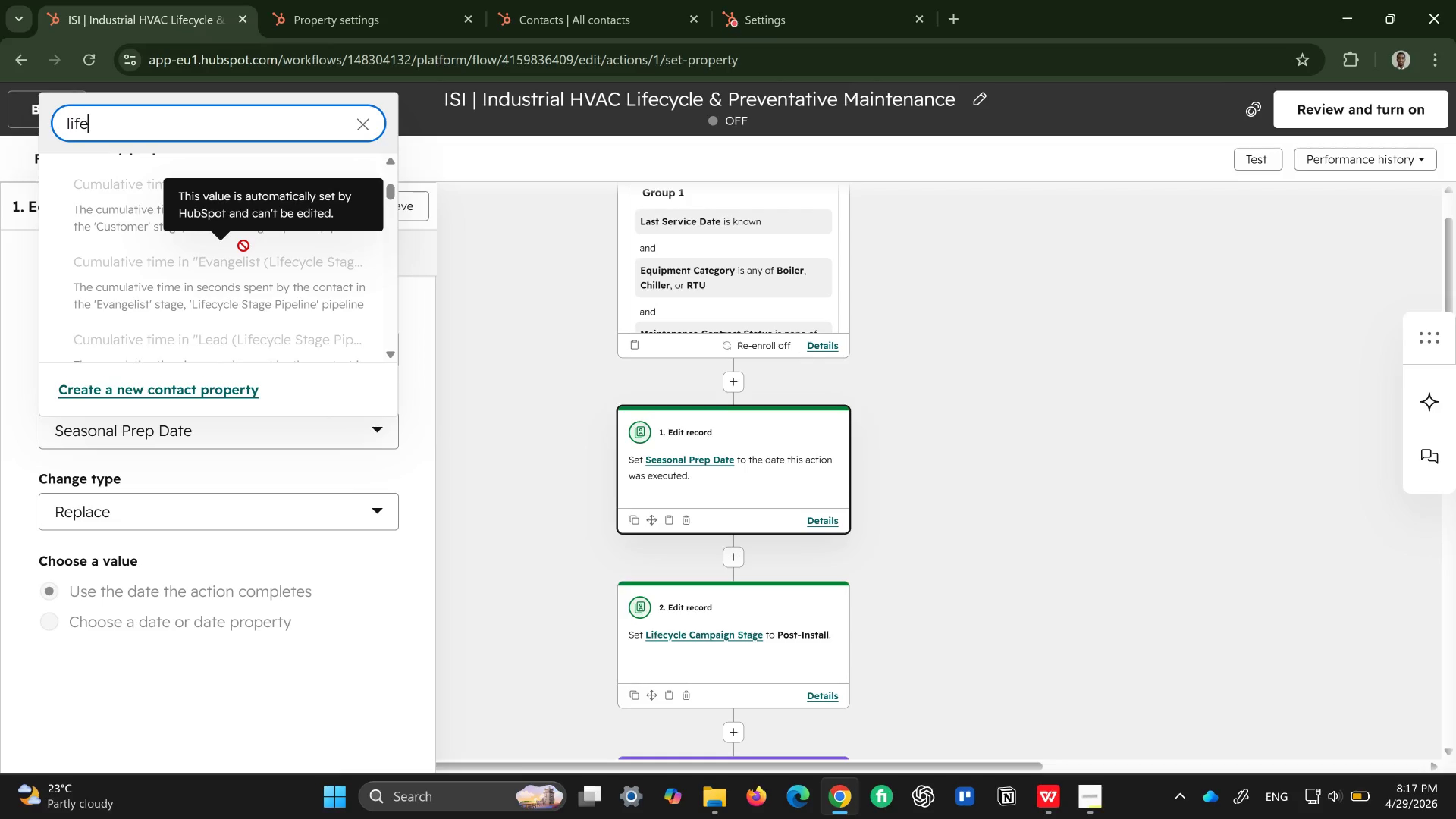 
wait(10.78)
 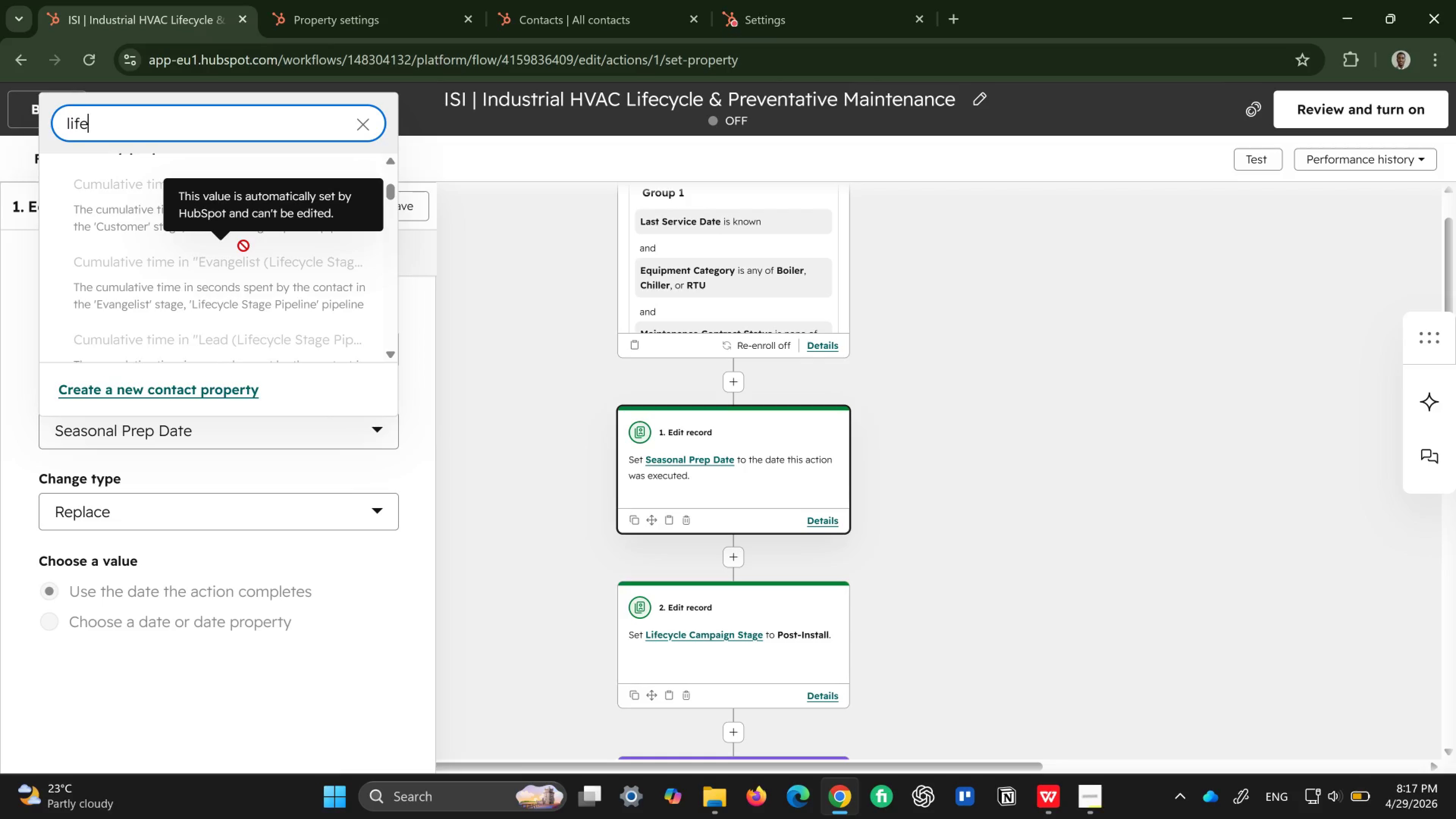 
left_click([459, 420])
 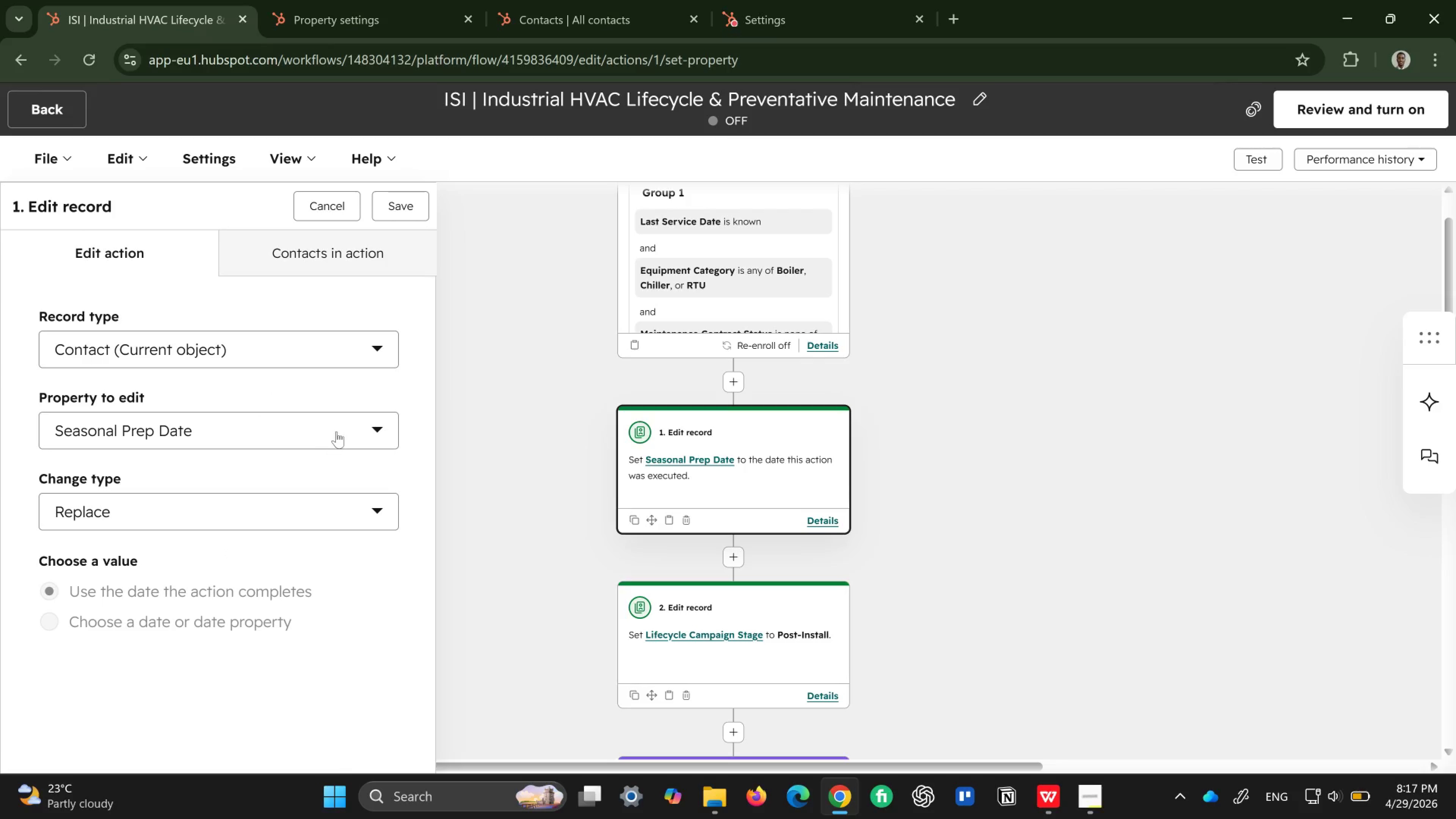 
left_click([336, 431])
 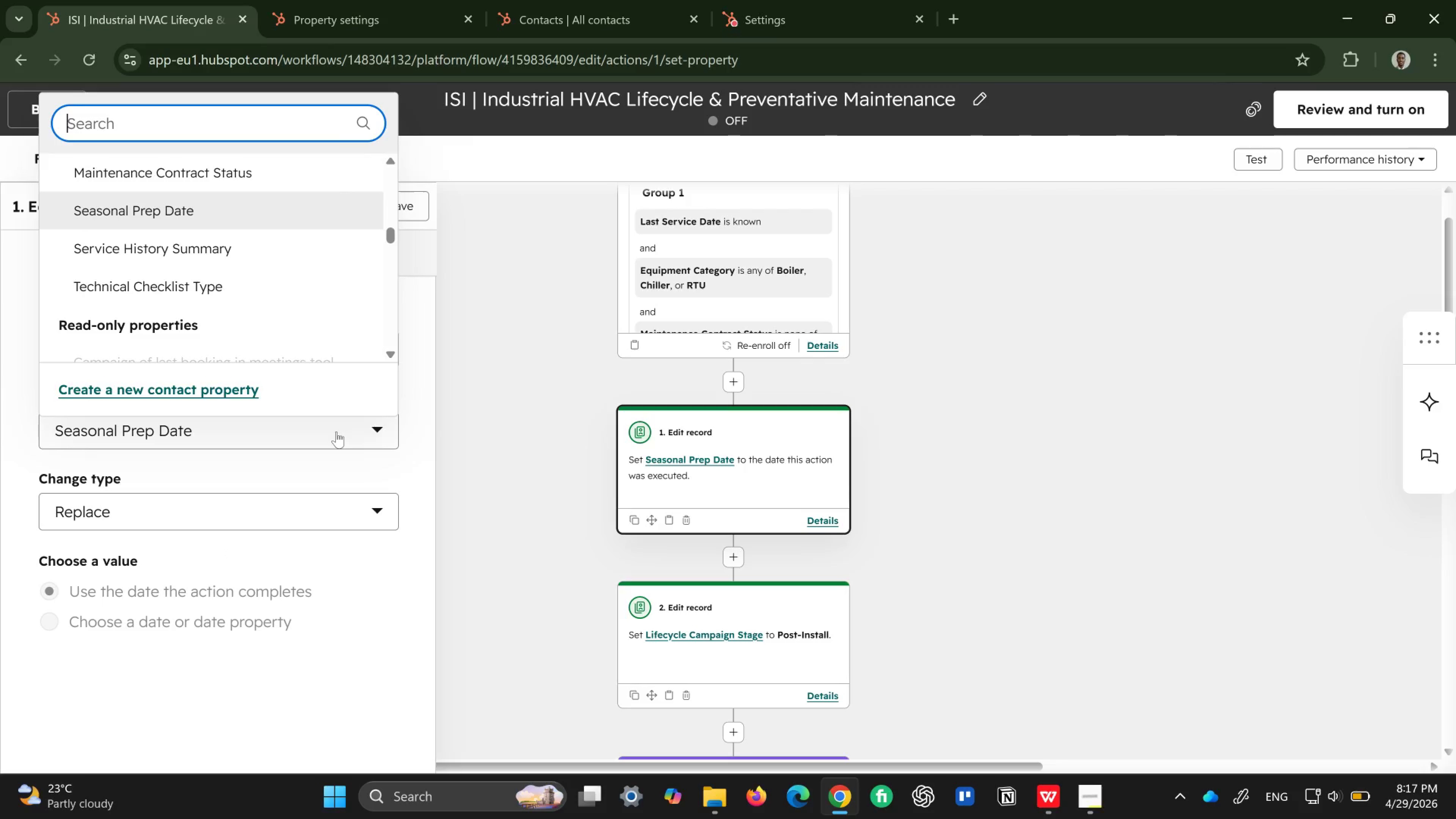 
type(life )
 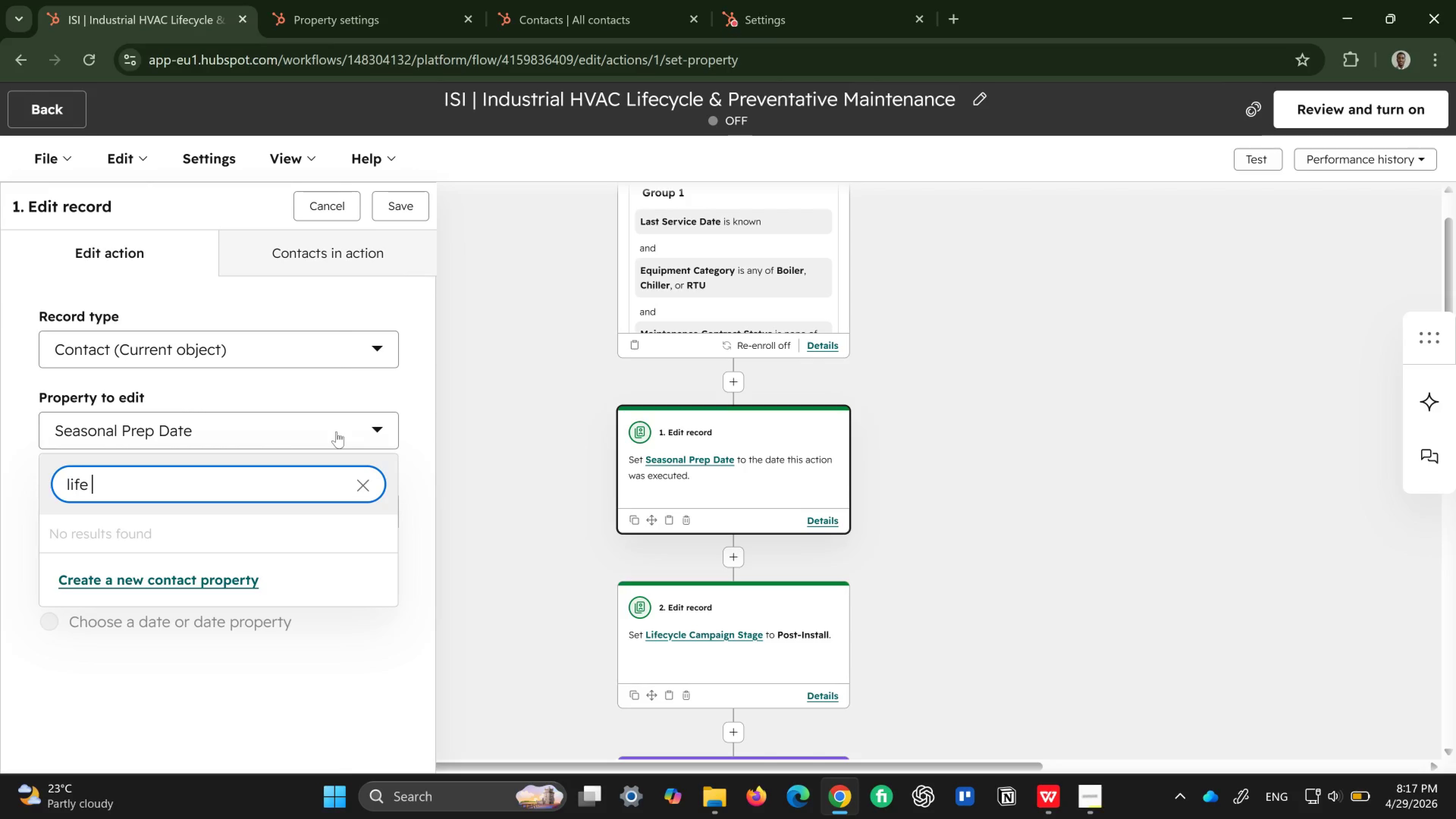 
key(Backspace)
type(cyc)
 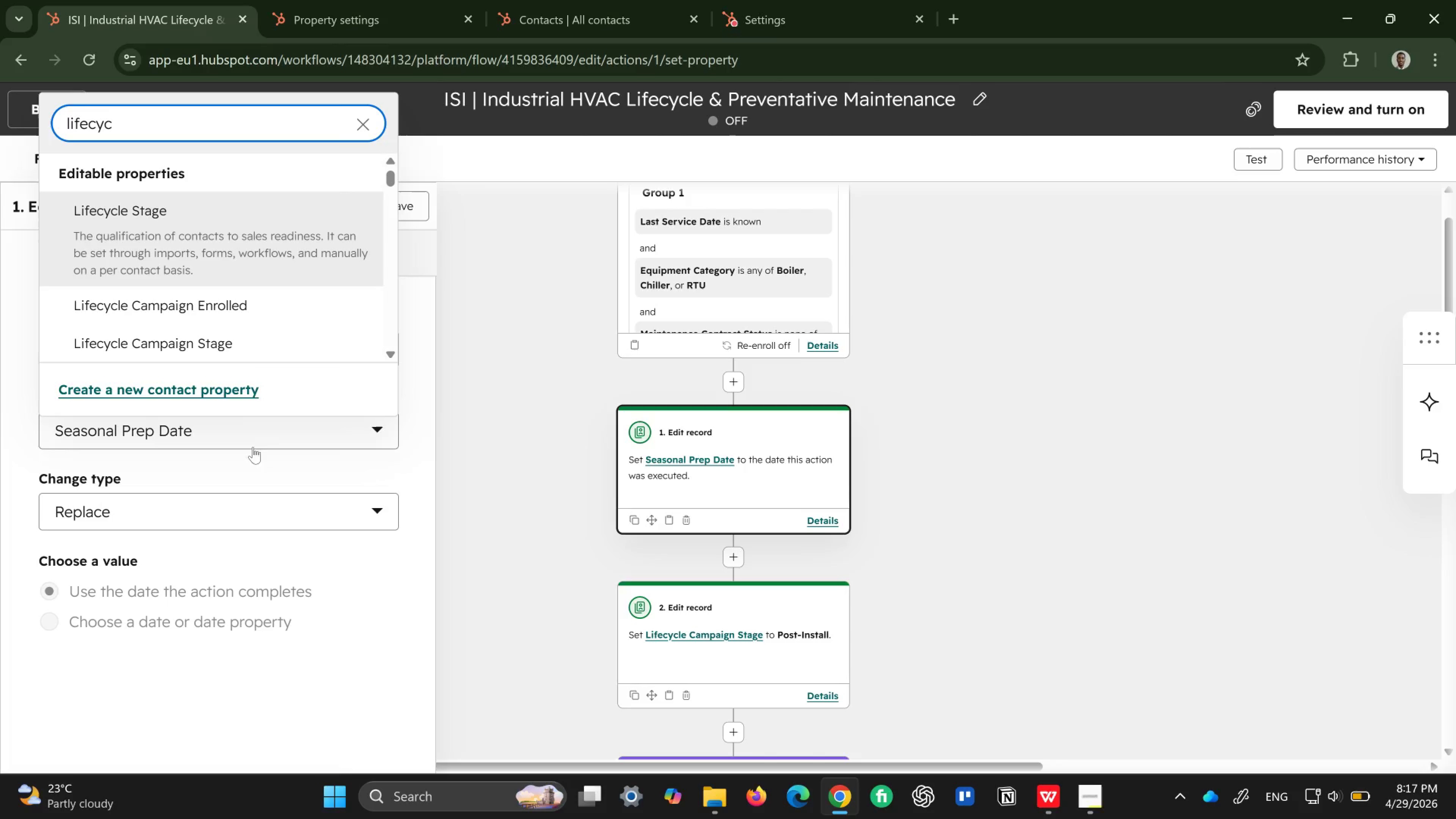 
scroll: coordinate [239, 294], scroll_direction: down, amount: 1.0
 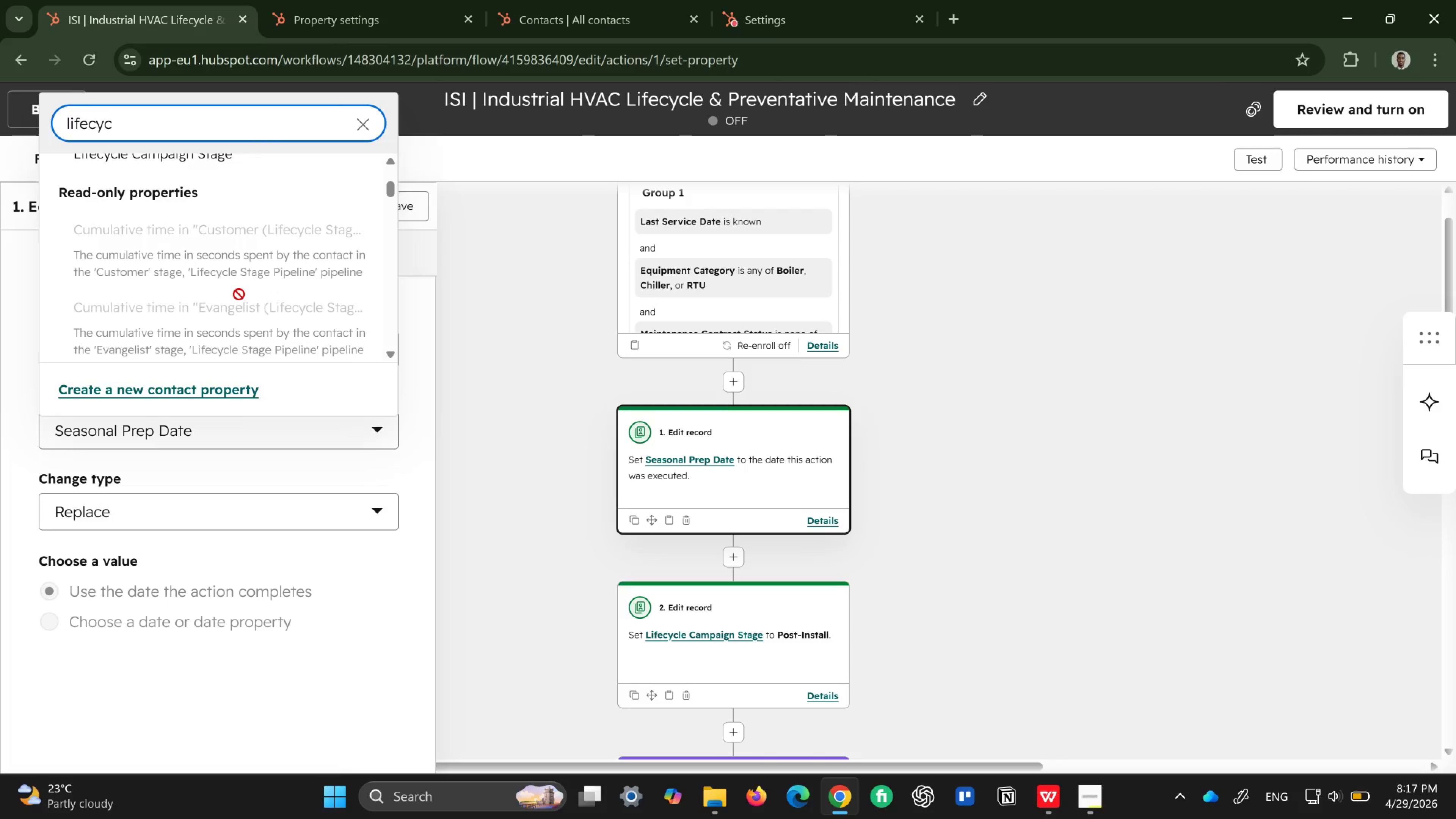 
scroll: coordinate [239, 294], scroll_direction: up, amount: 2.0
 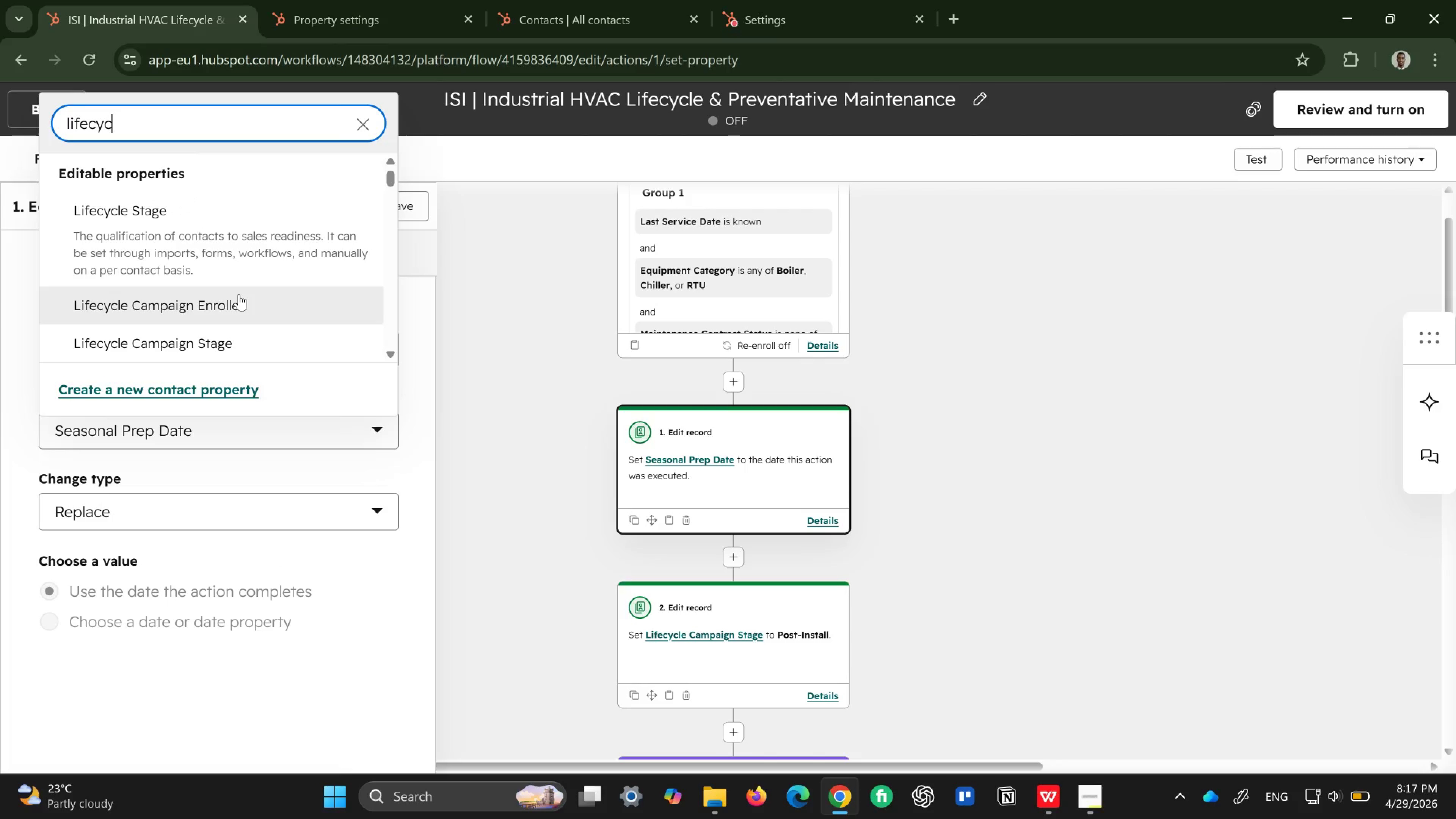 
scroll: coordinate [239, 294], scroll_direction: down, amount: 8.0
 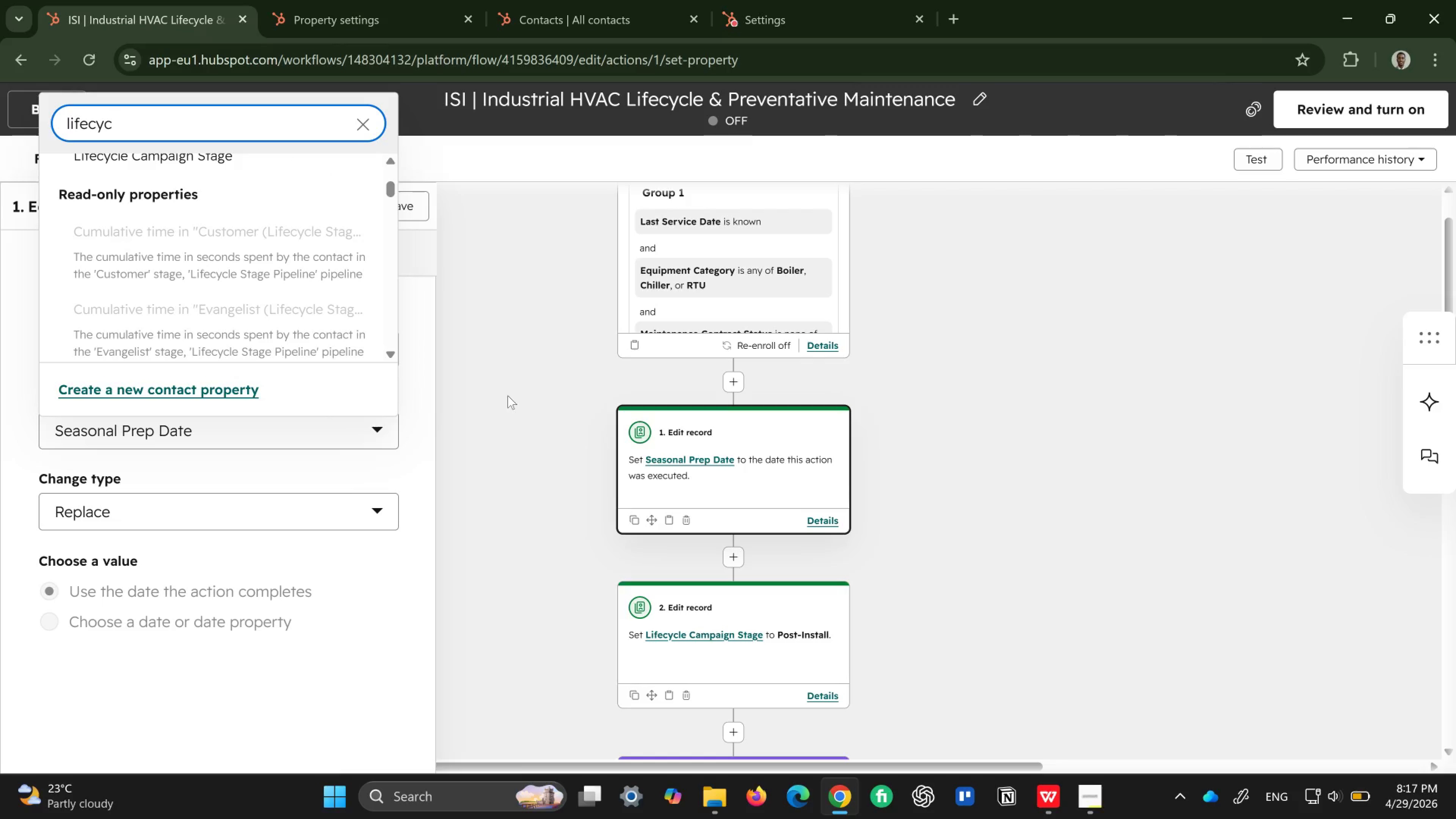 
left_click([508, 395])
 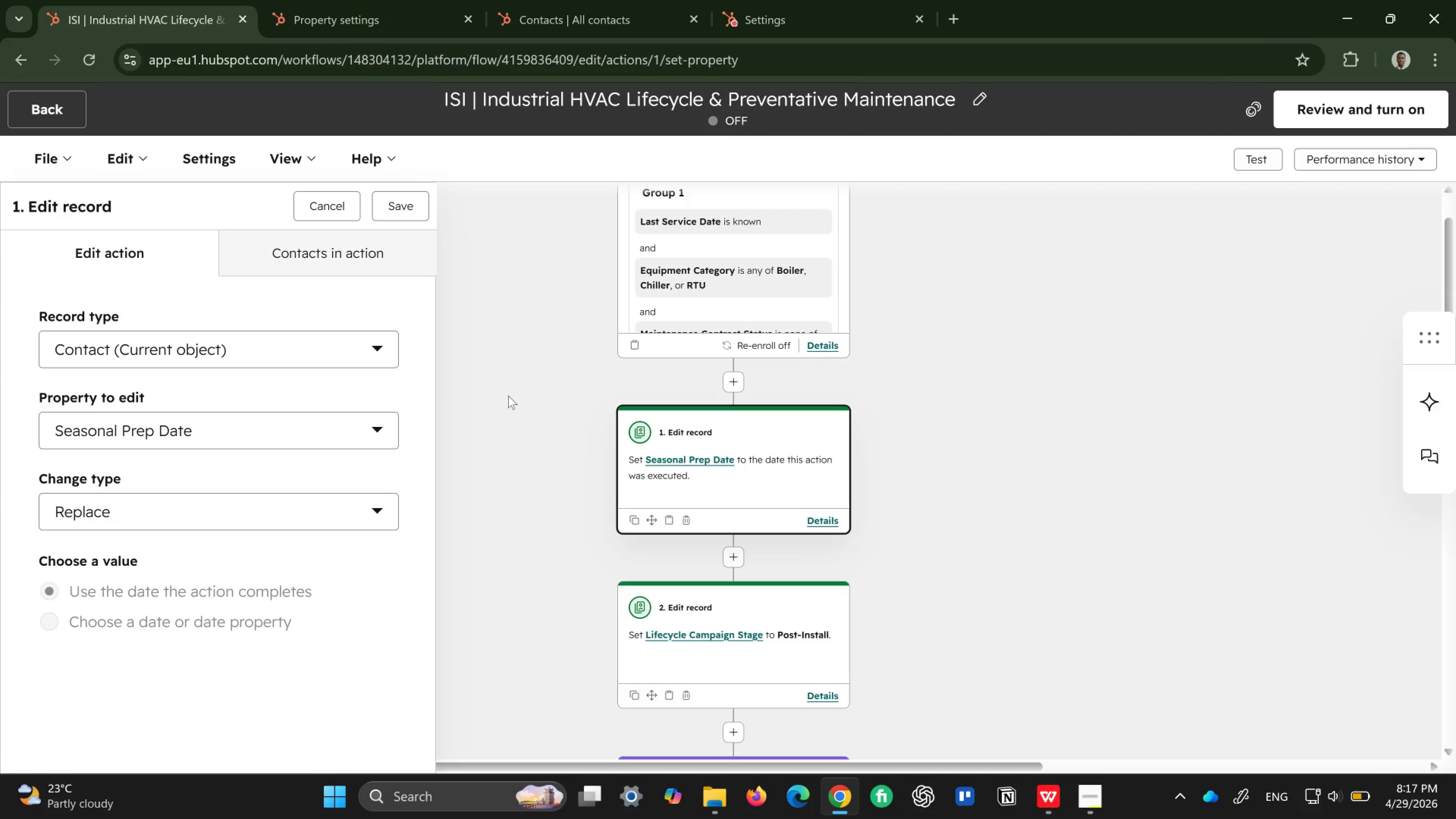 
key(Control+R)
 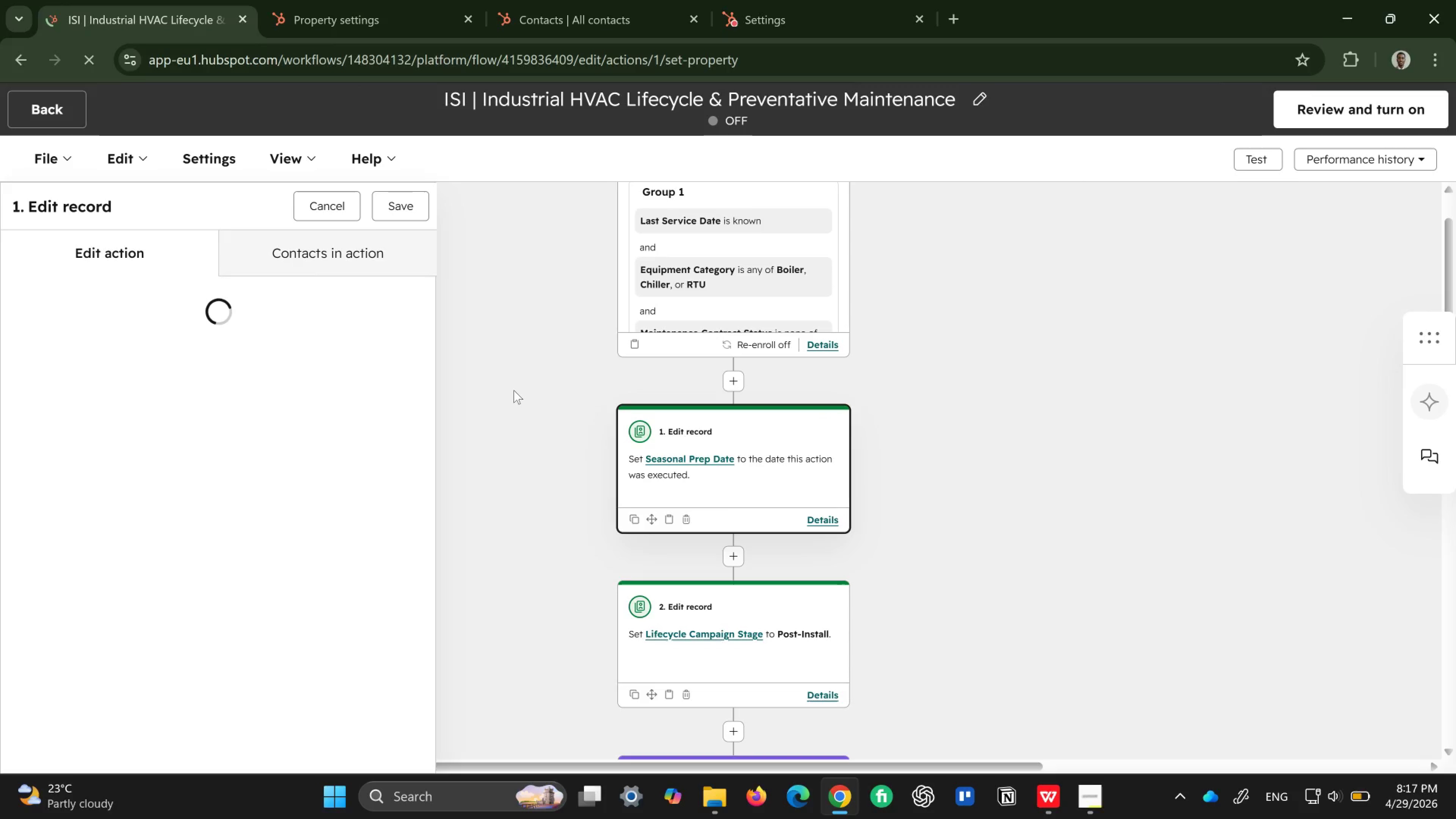 
wait(17.14)
 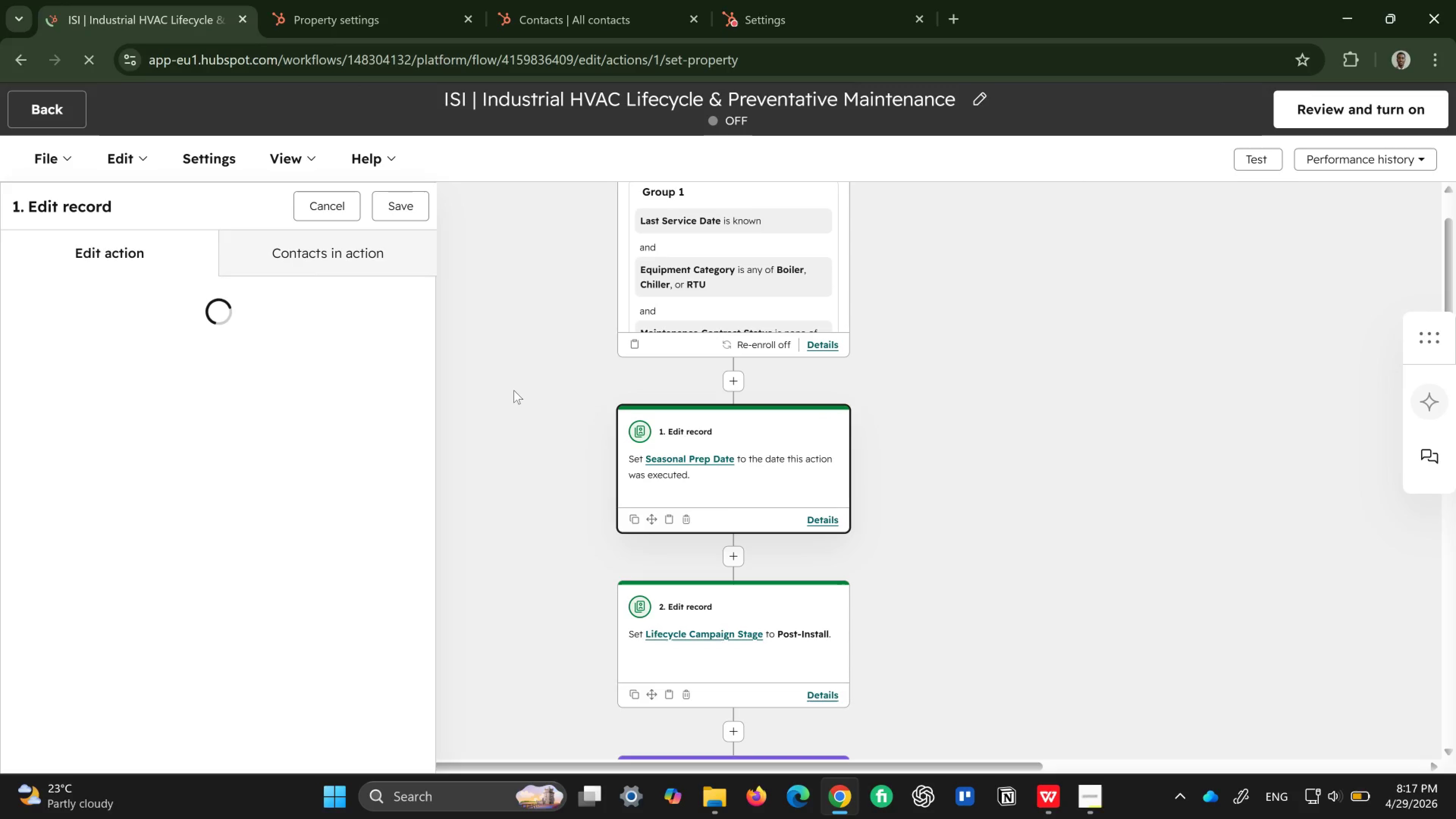 
left_click([350, 422])
 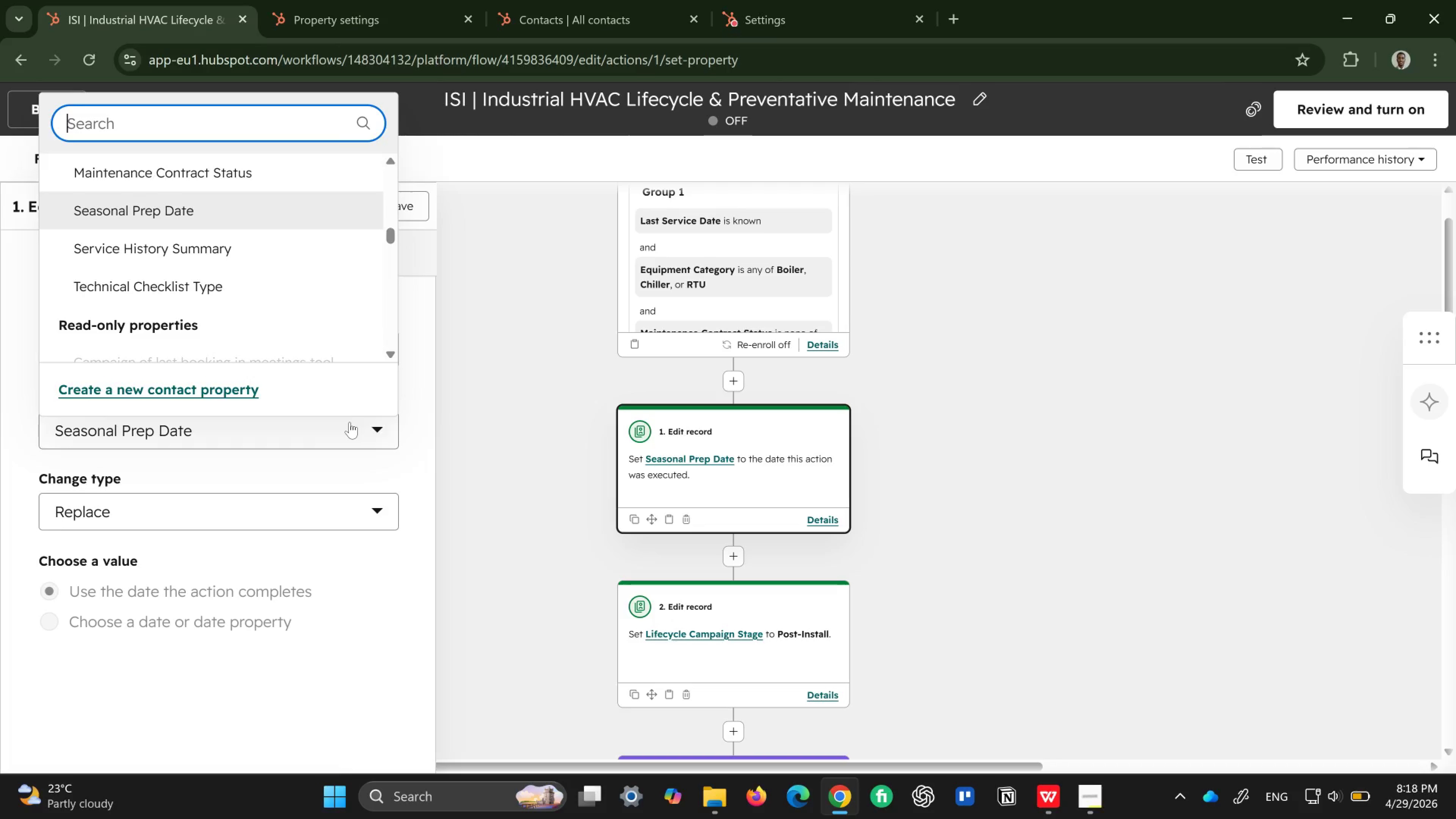 
type(lifecycle)
 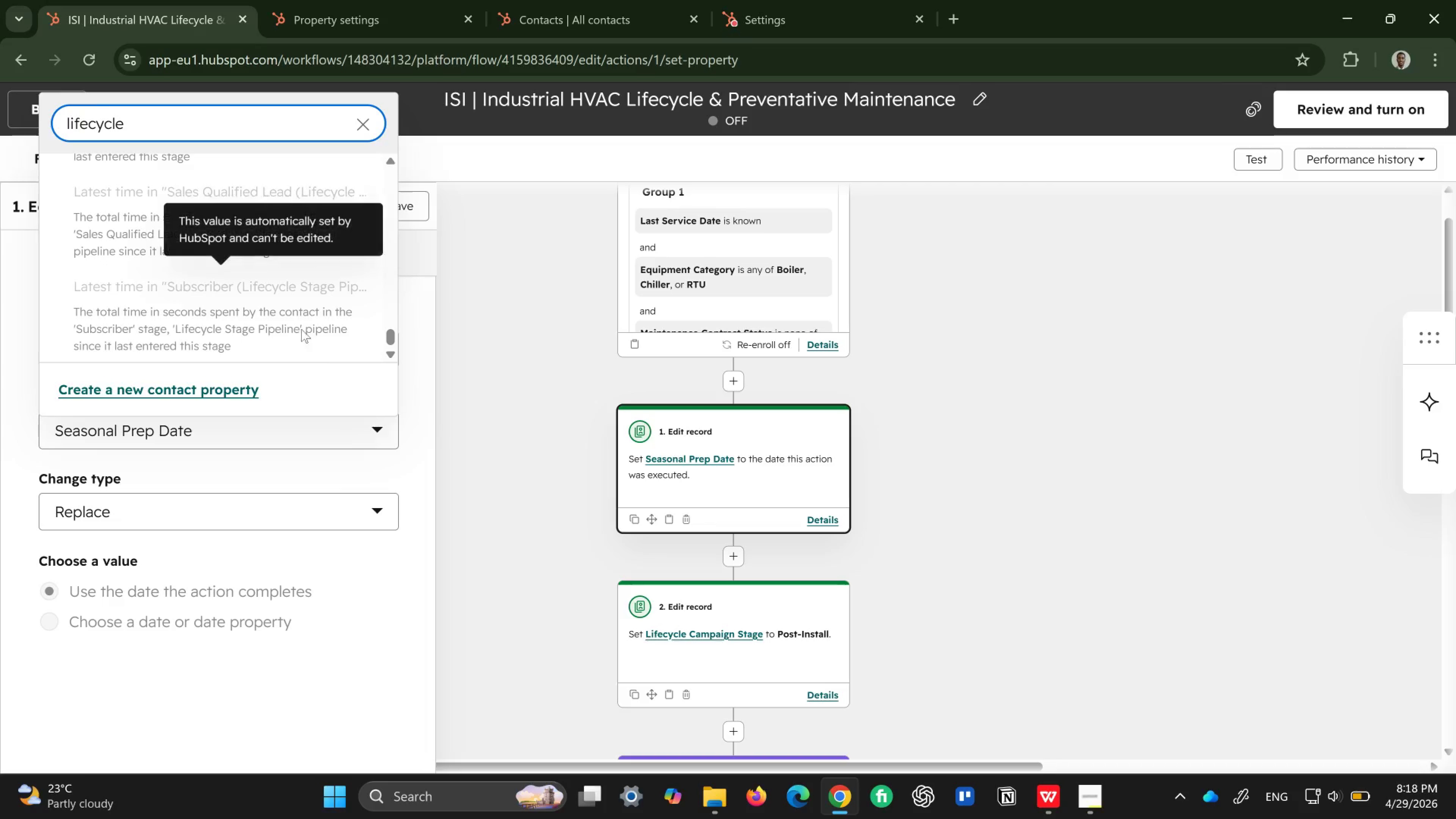 
scroll: coordinate [299, 292], scroll_direction: up, amount: 10.0
 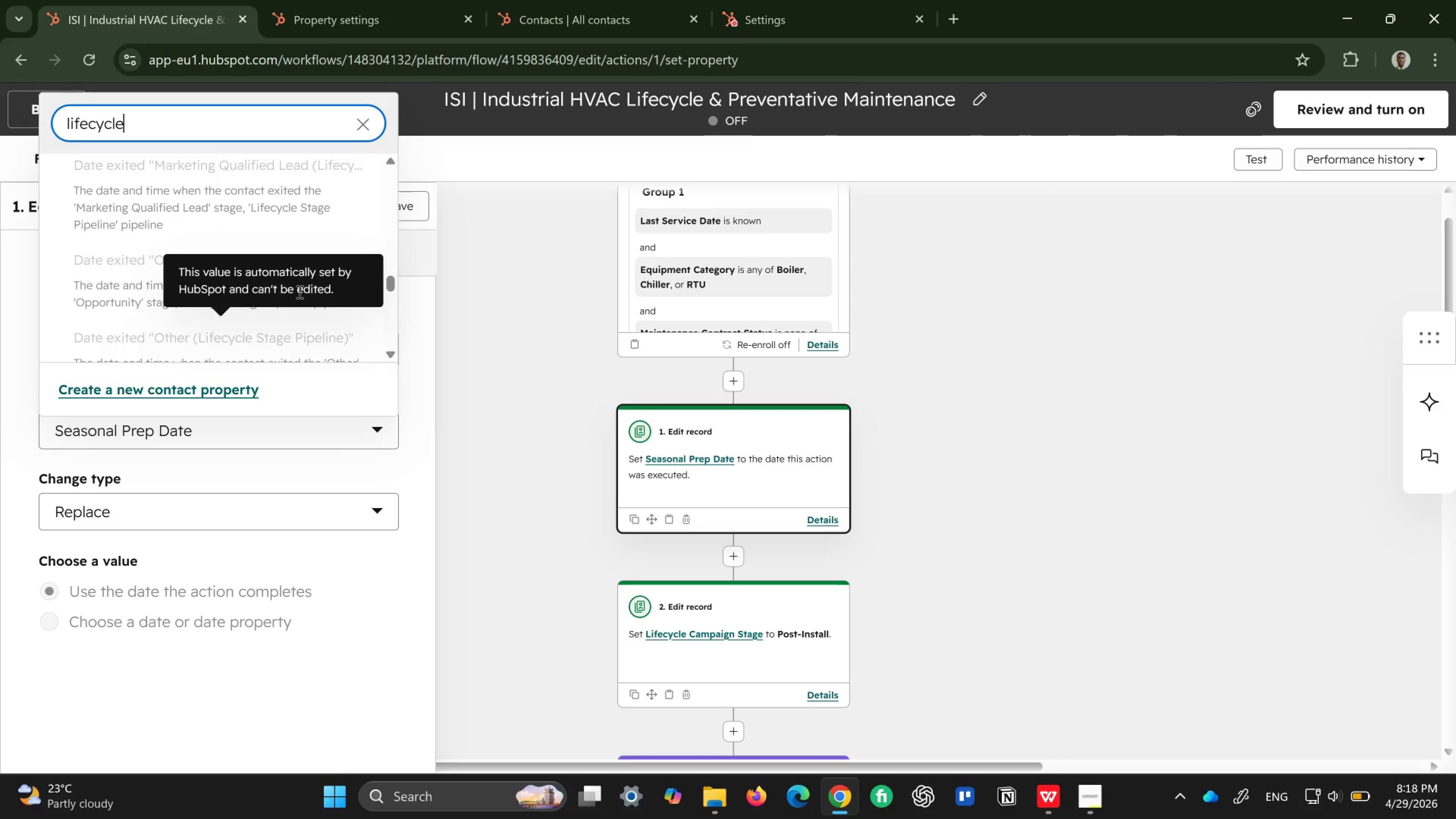 
scroll: coordinate [157, 236], scroll_direction: down, amount: 20.0
 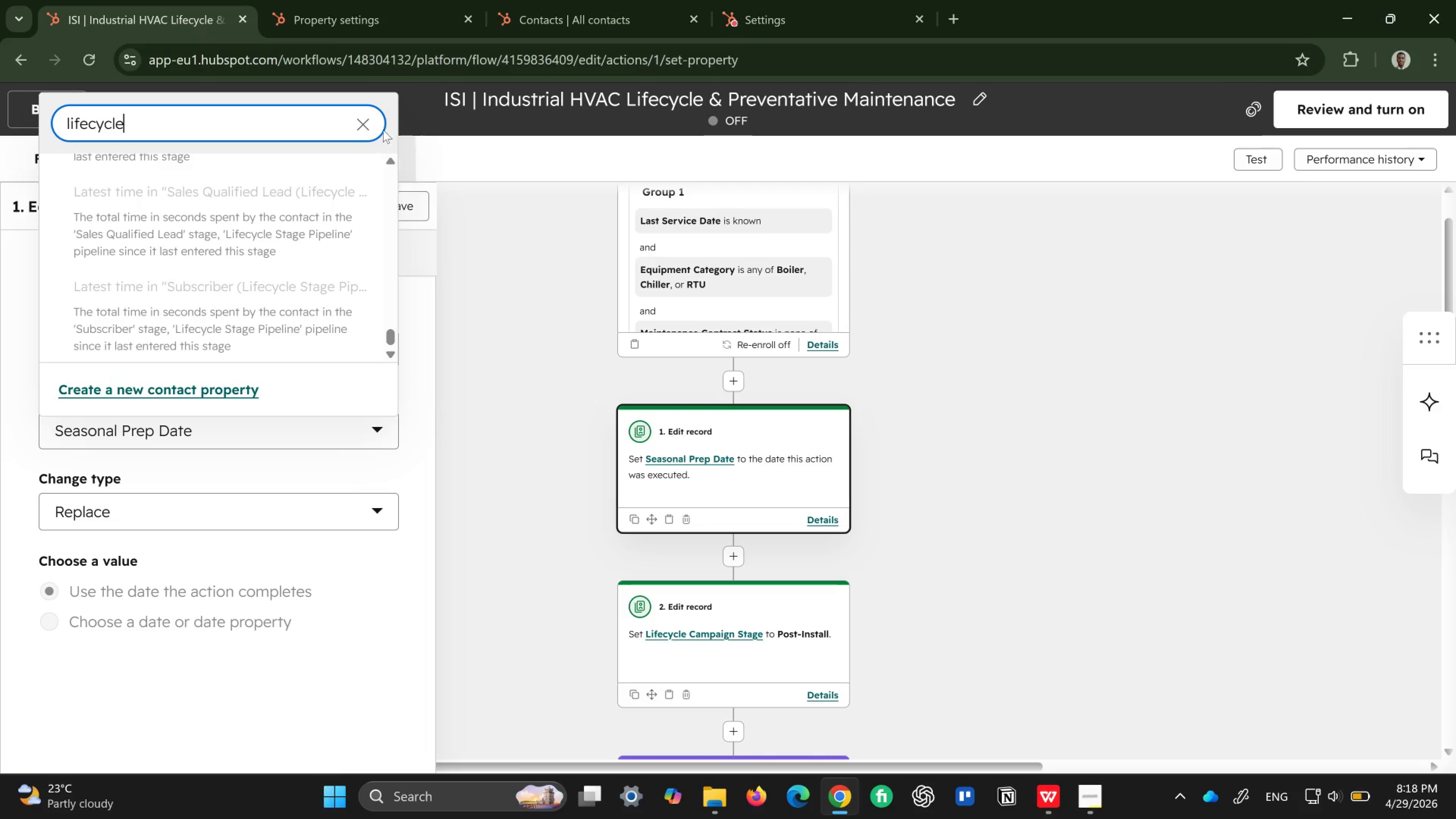 
left_click([368, 124])
 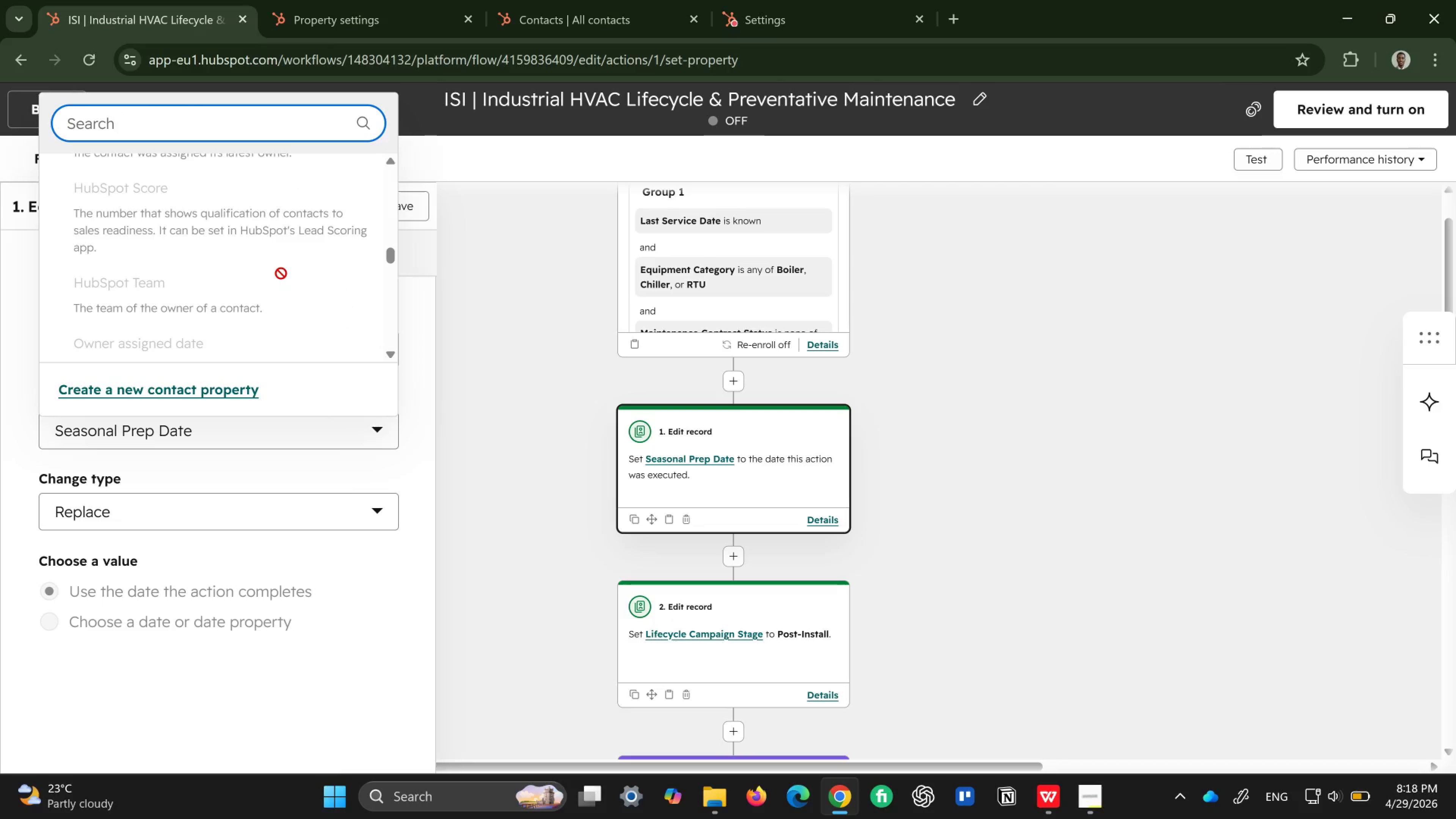 
scroll: coordinate [281, 273], scroll_direction: up, amount: 1.0
 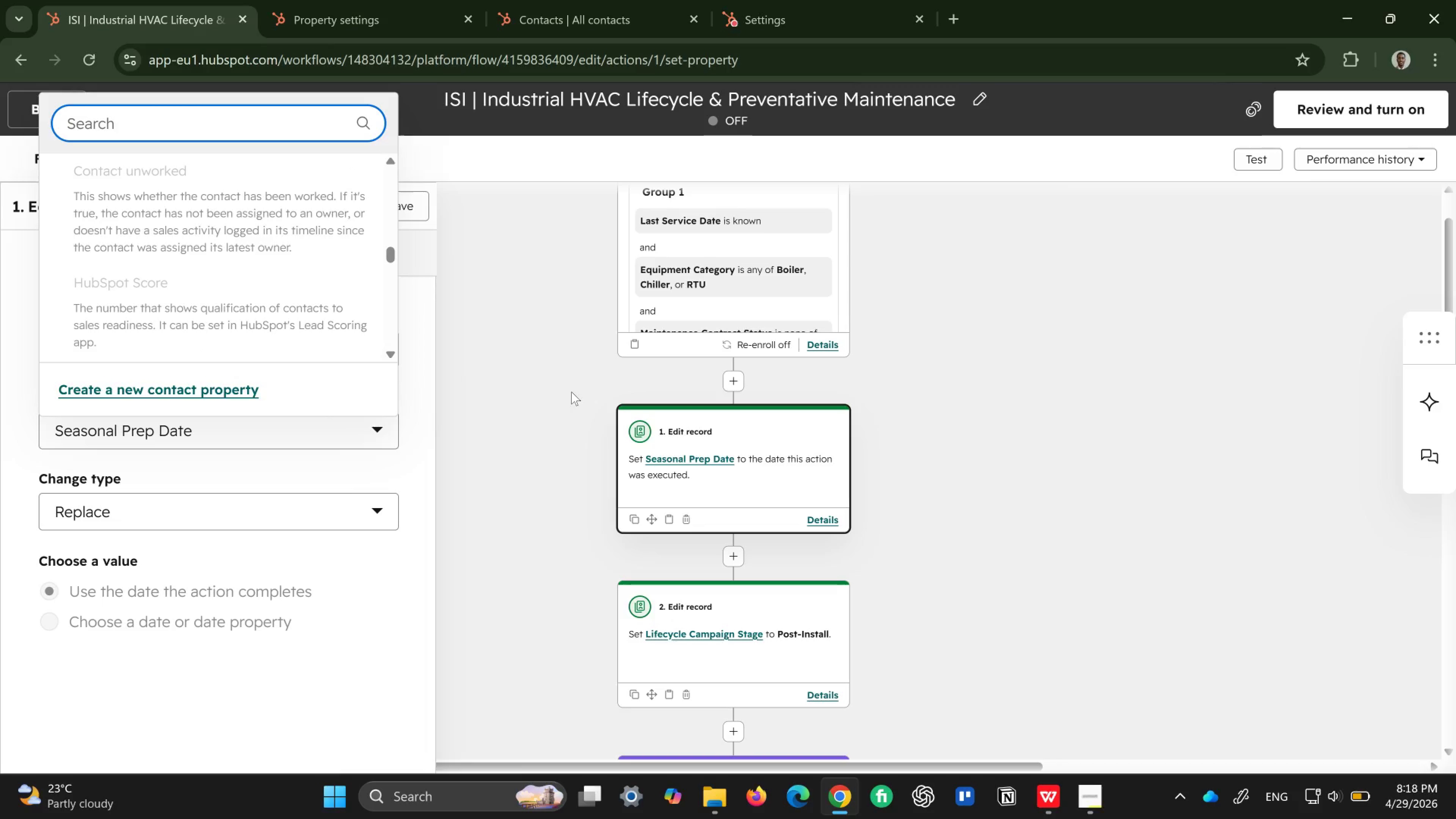 
left_click([571, 392])
 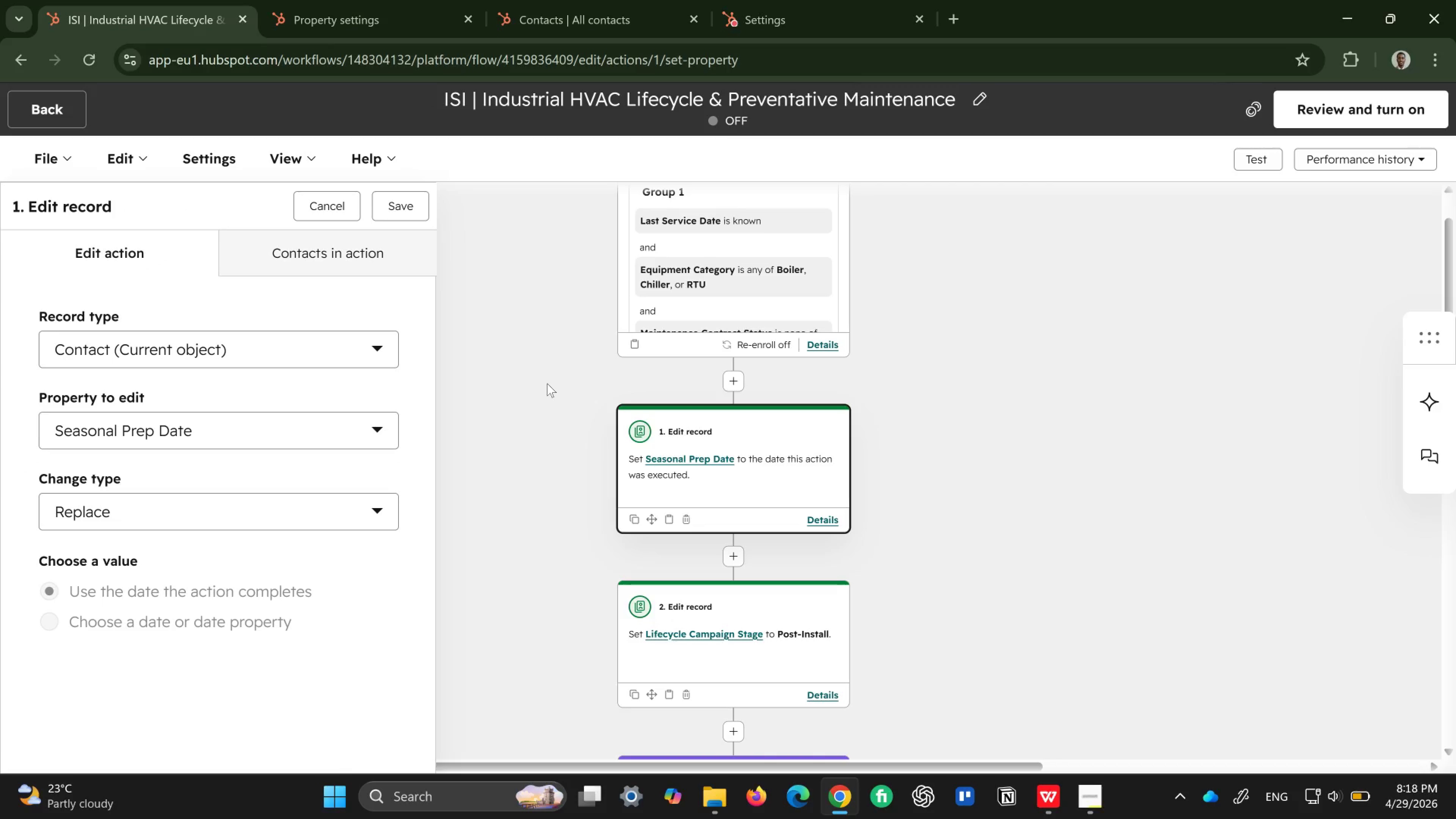 
wait(10.39)
 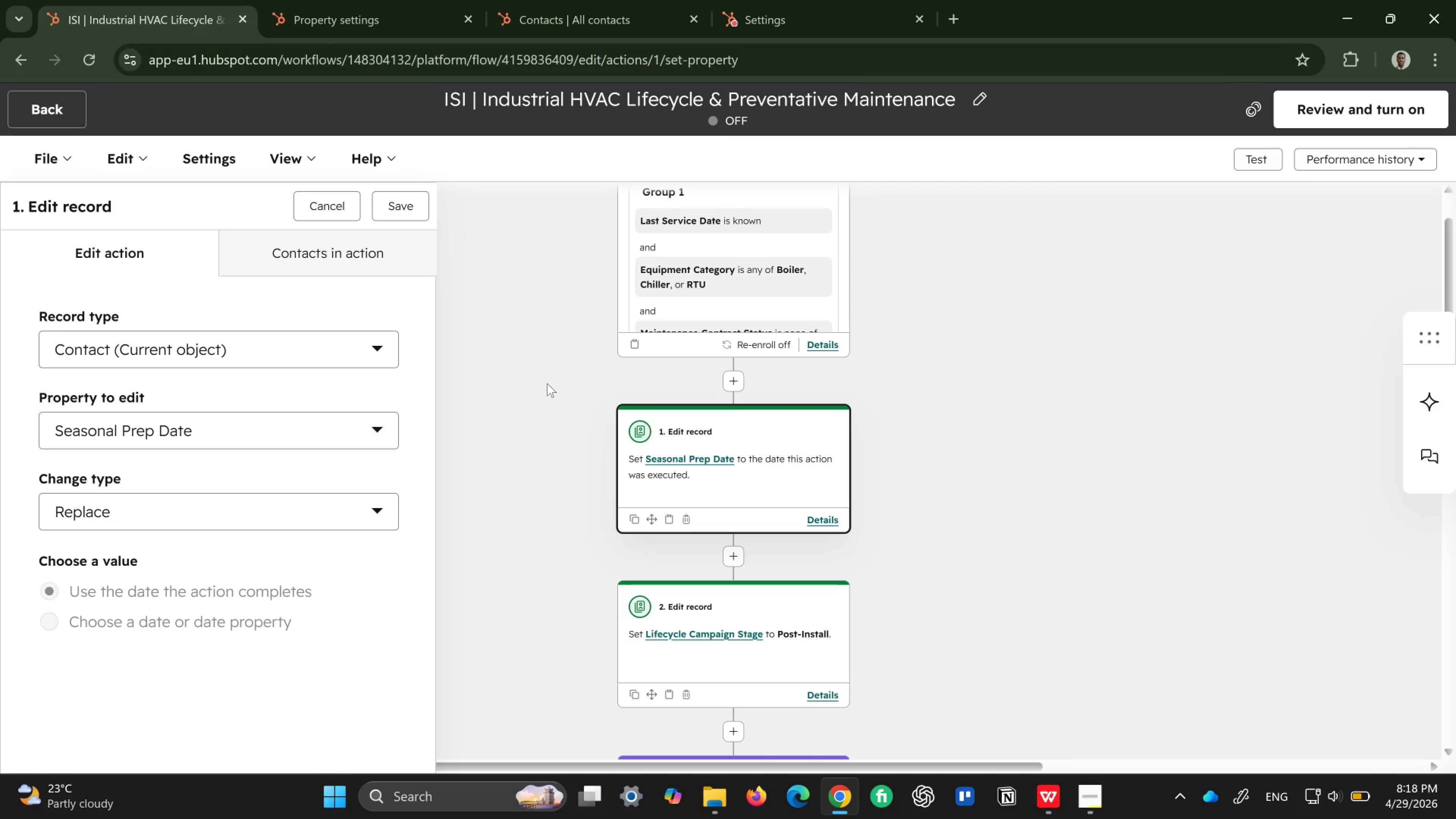 
left_click([322, 426])
 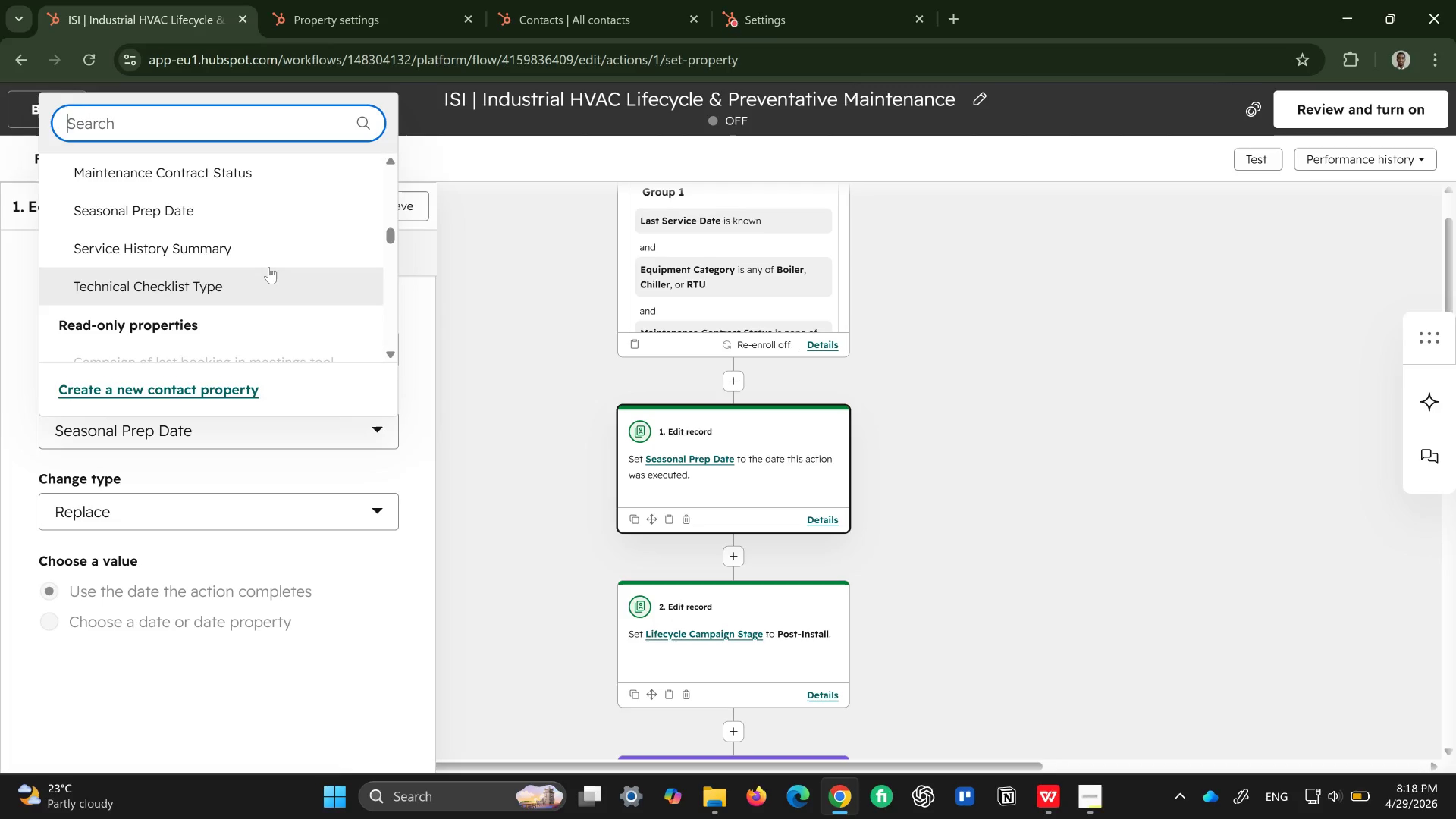 
scroll: coordinate [331, 284], scroll_direction: down, amount: 109.0
 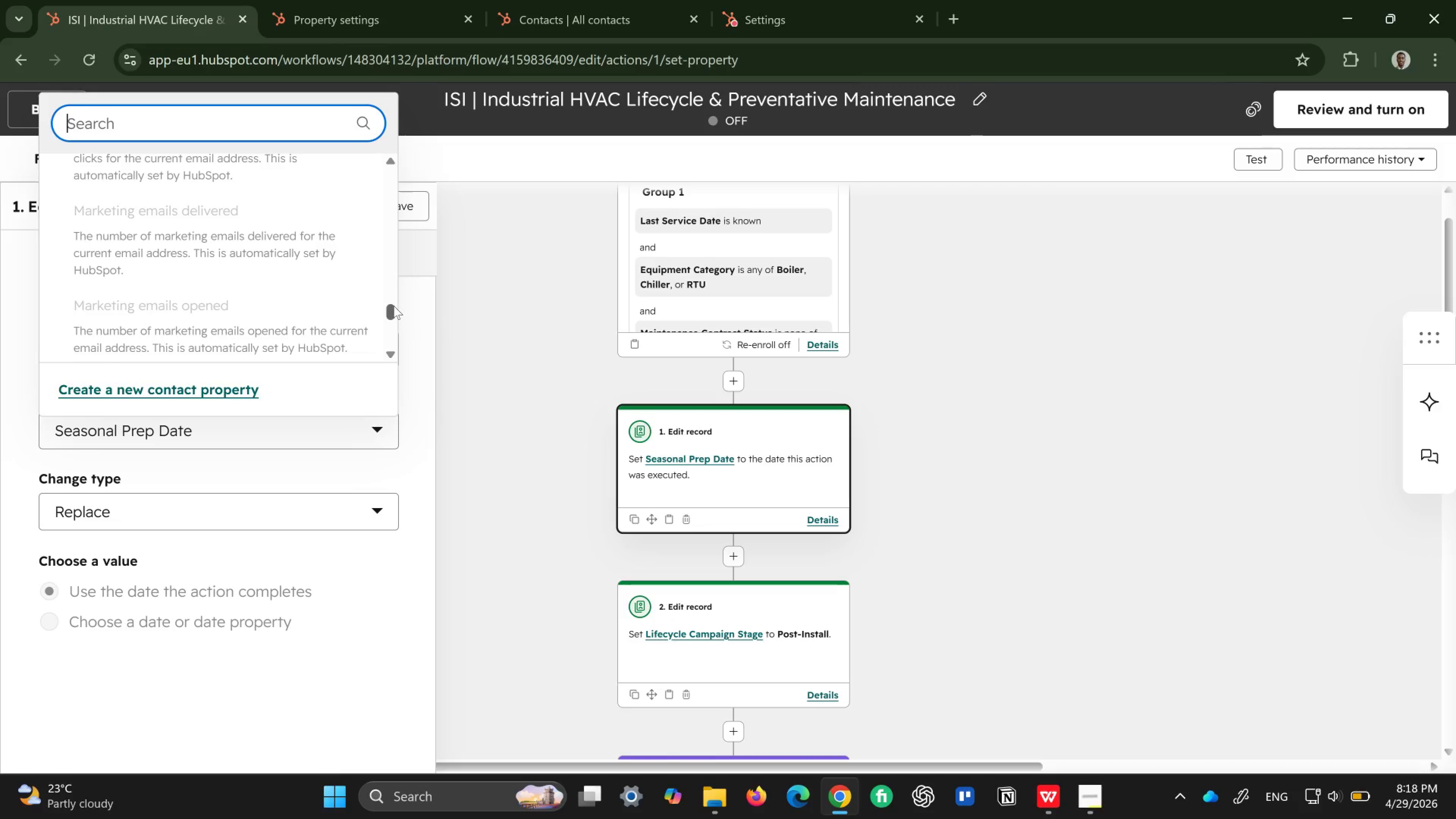 
left_click_drag(start_coordinate=[394, 306], to_coordinate=[399, 143])
 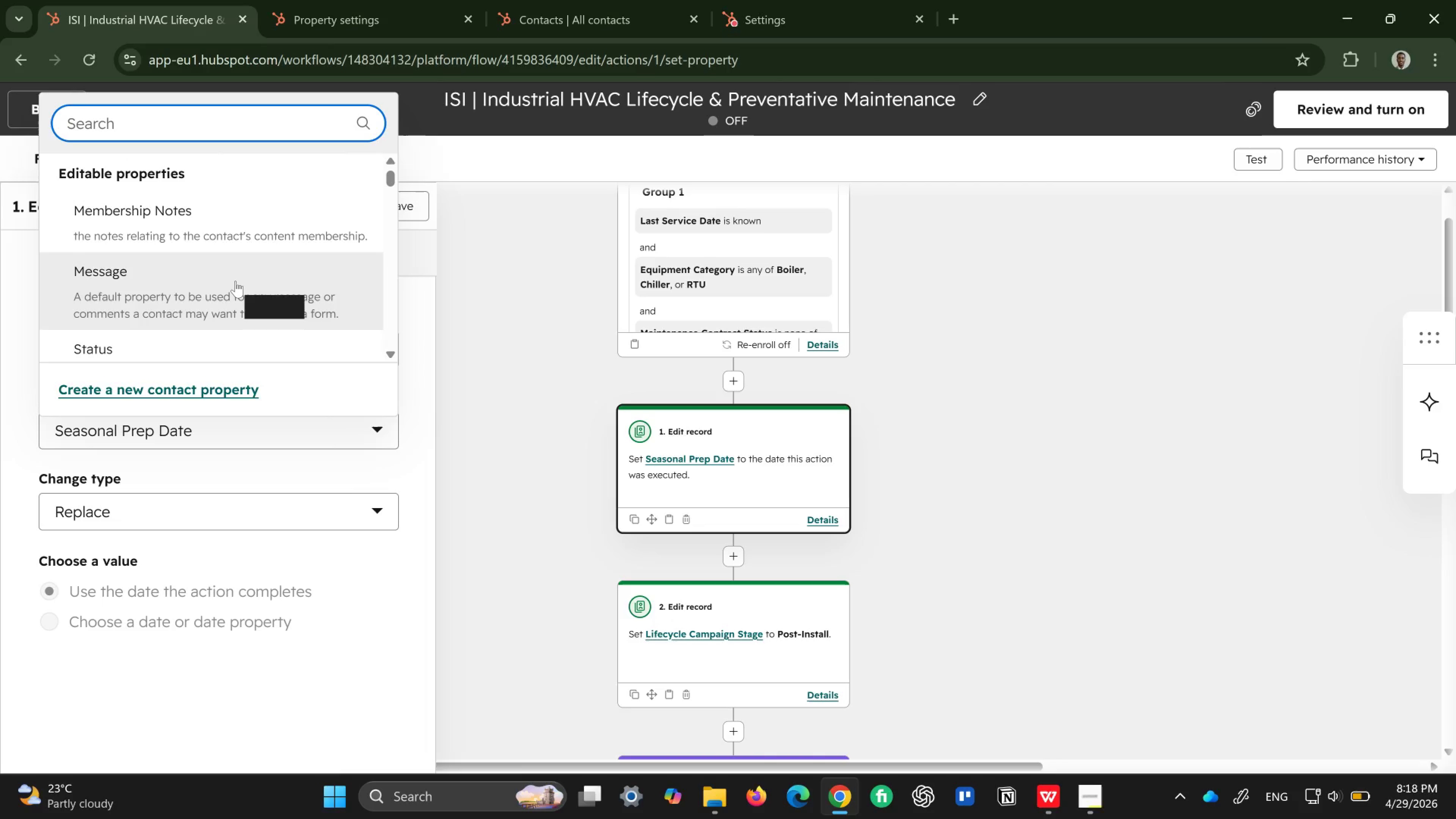 
scroll: coordinate [256, 326], scroll_direction: down, amount: 9.0
 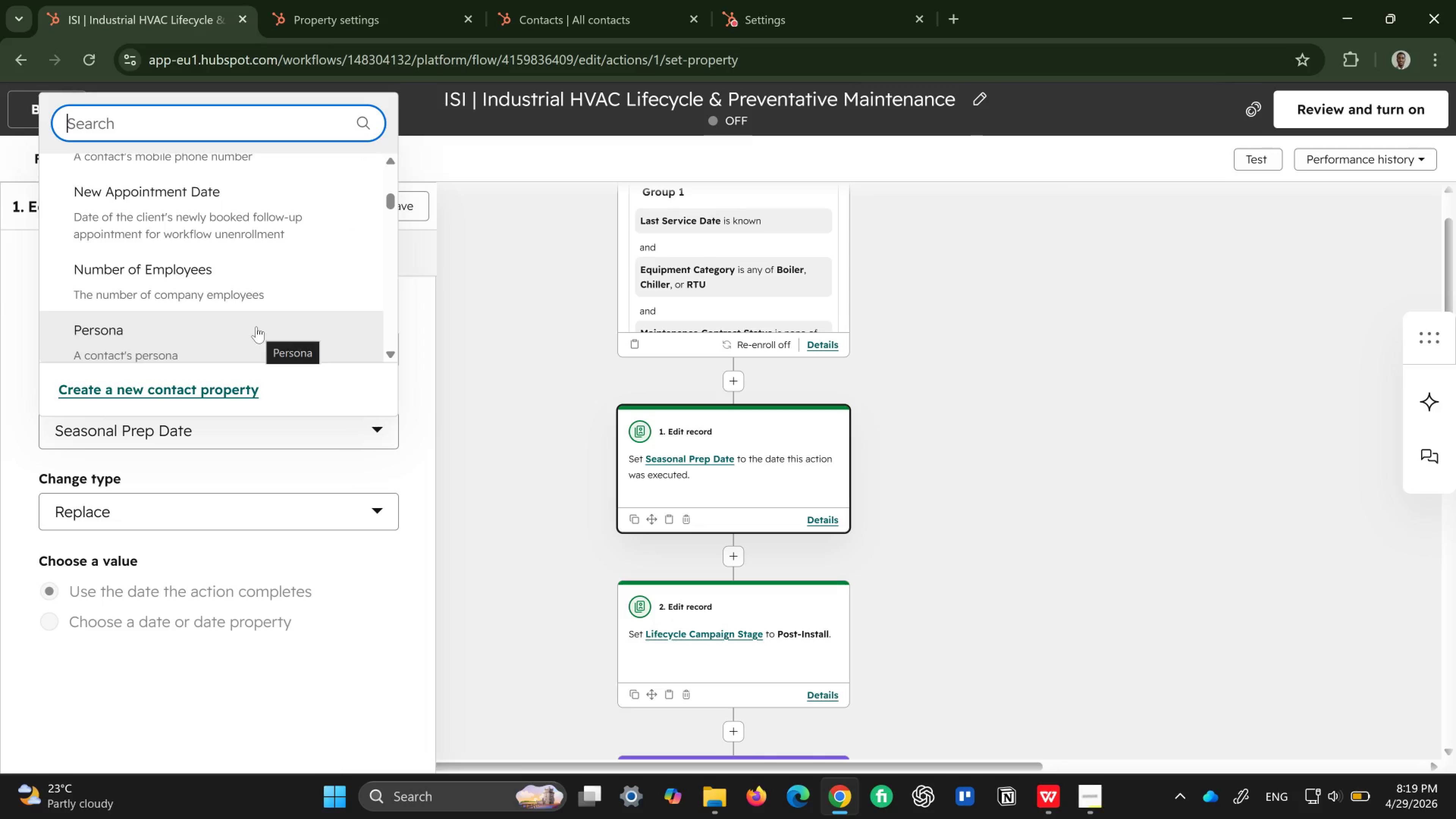 
scroll: coordinate [256, 321], scroll_direction: down, amount: 3.0
 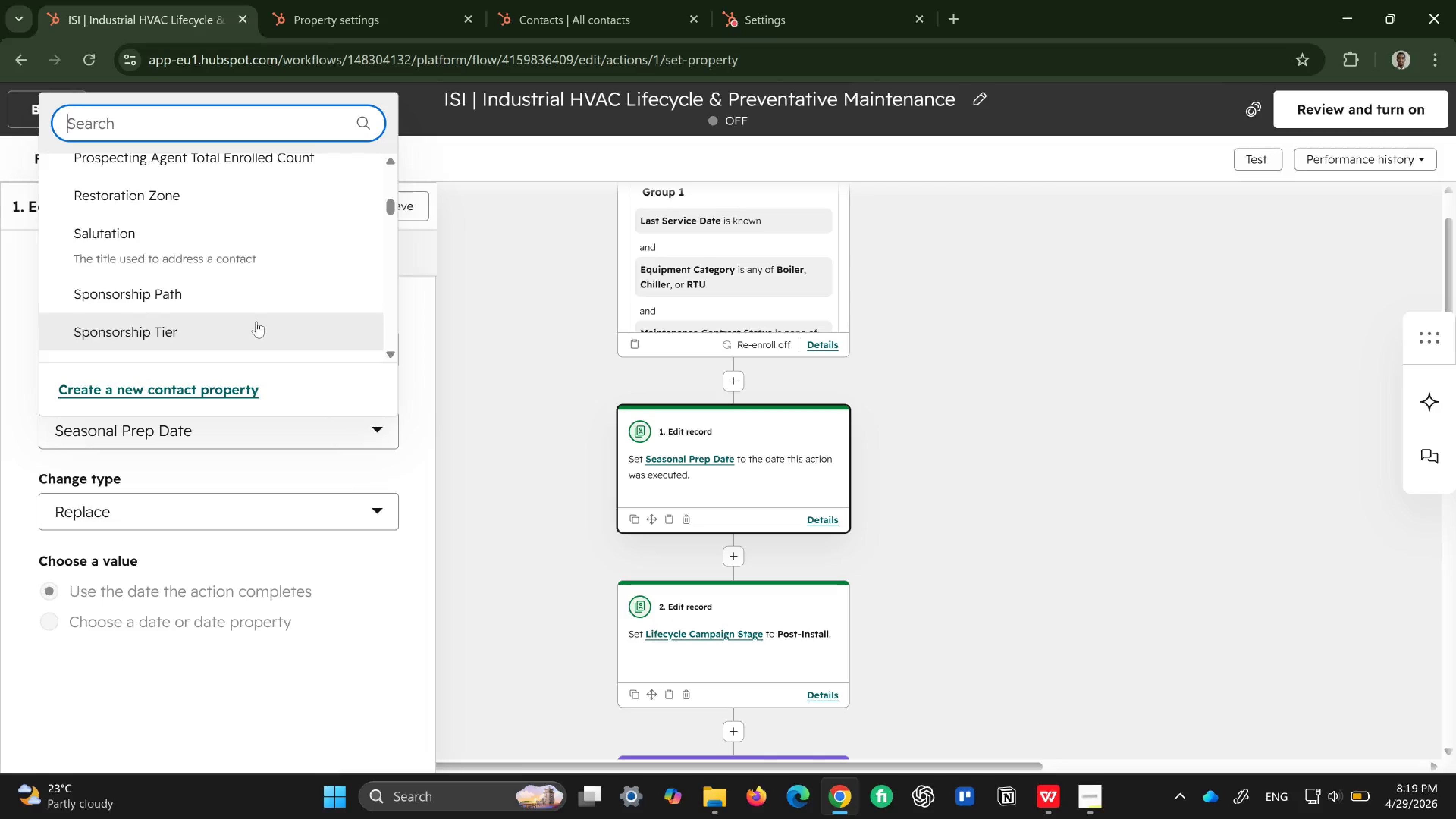 
scroll: coordinate [256, 321], scroll_direction: up, amount: 1.0
 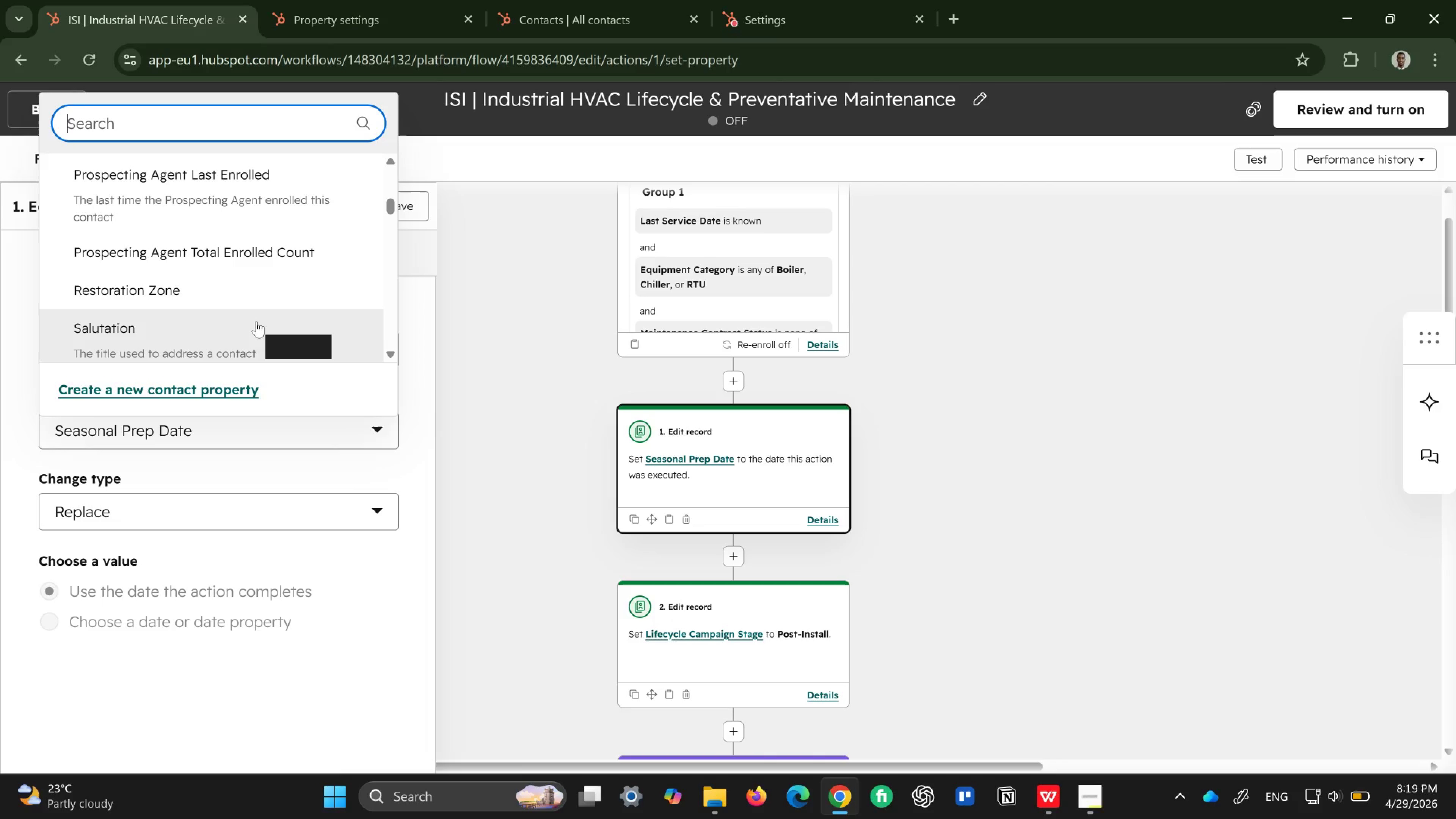 
scroll: coordinate [256, 321], scroll_direction: down, amount: 3.0
 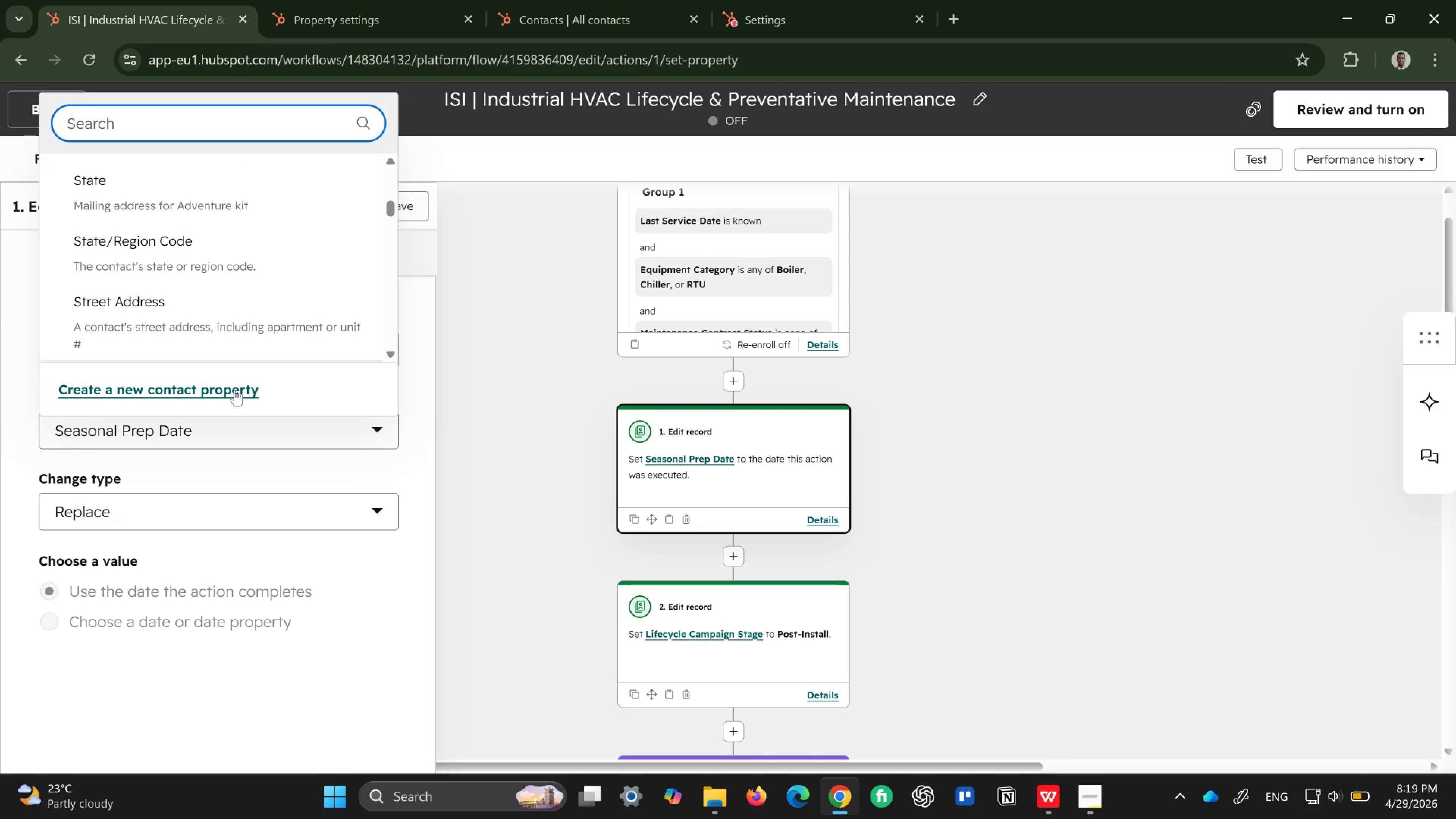 
left_click([235, 390])
 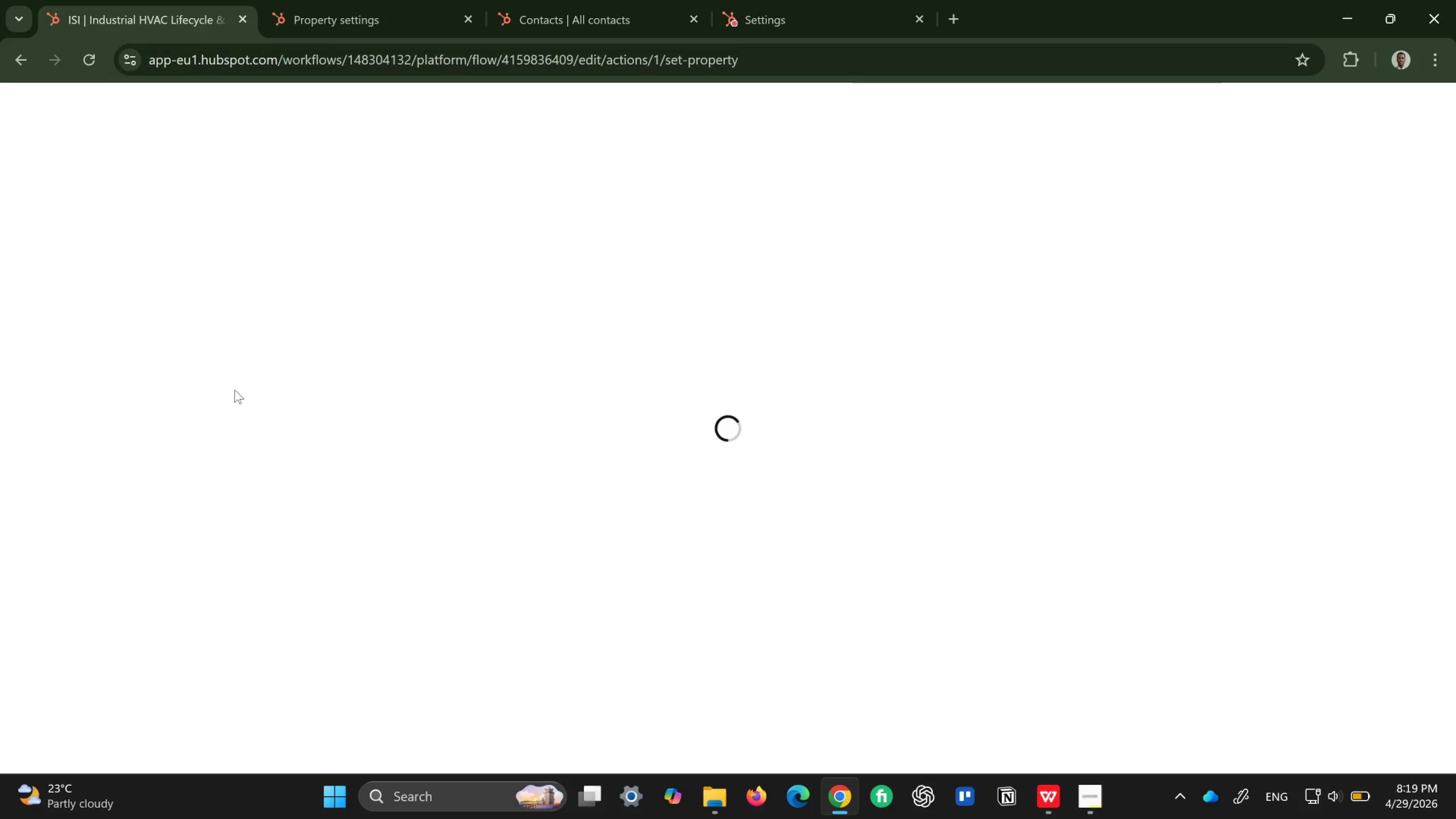 
wait(12.13)
 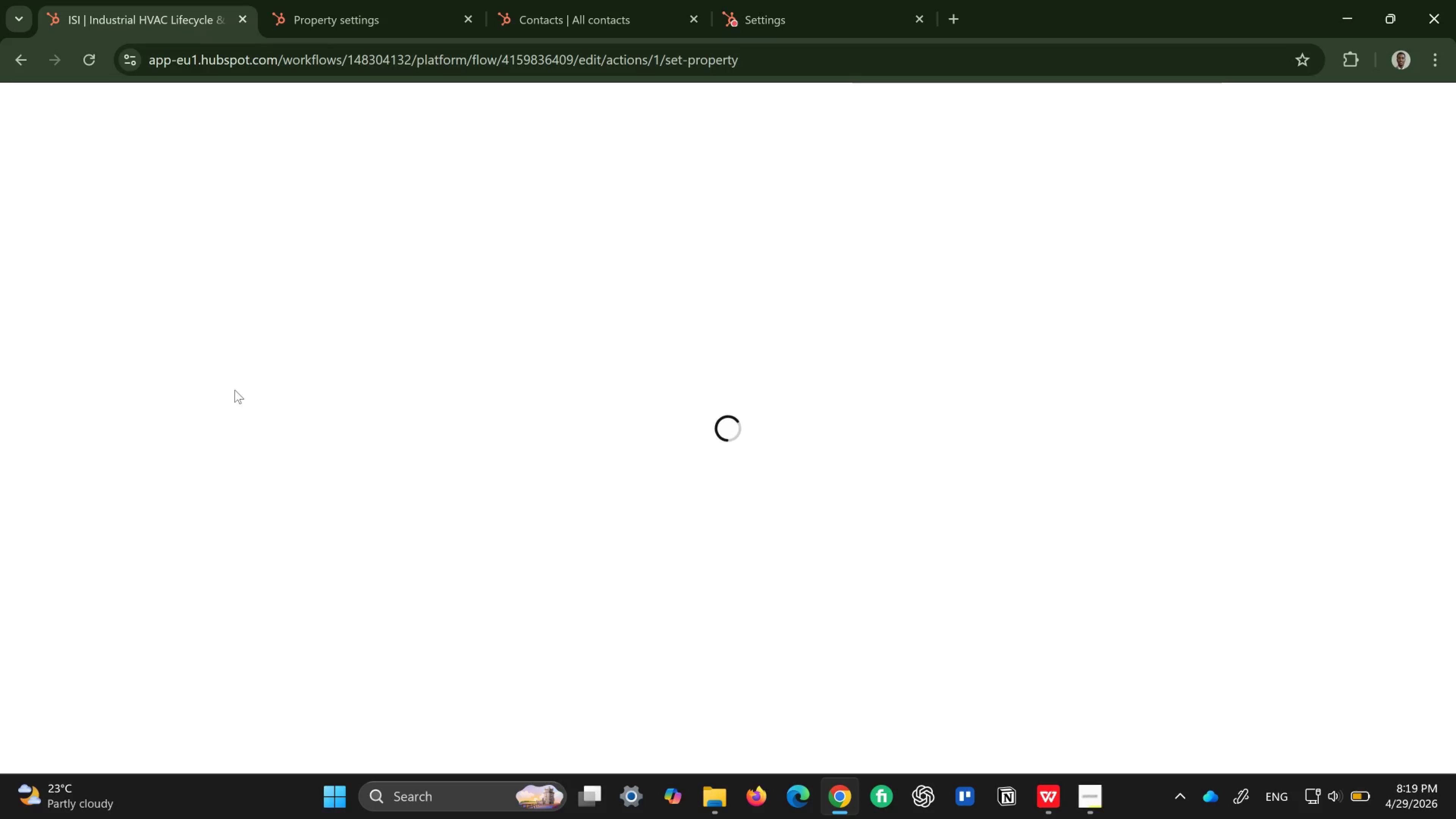 
left_click([71, 240])
 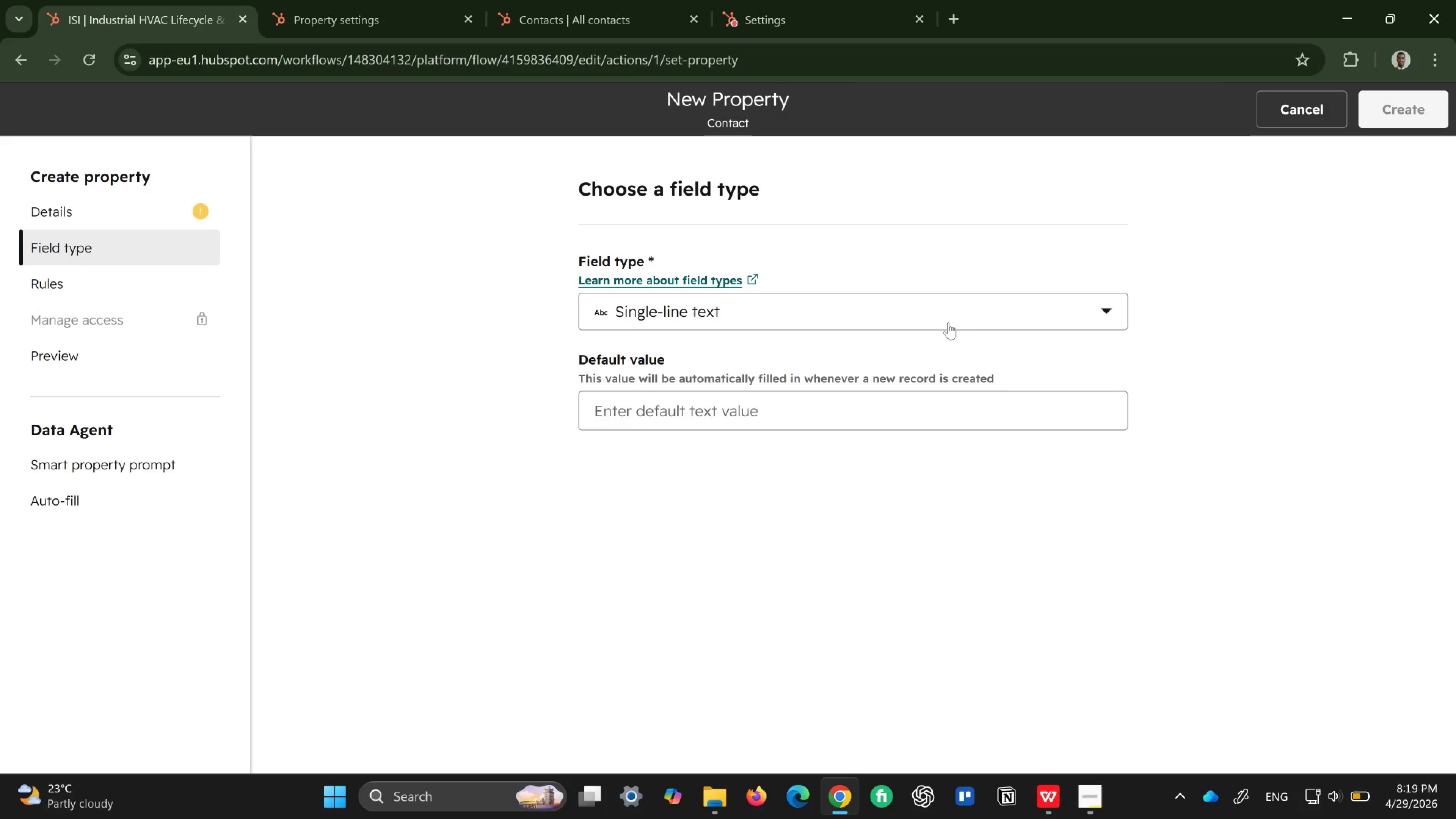 
left_click([948, 323])
 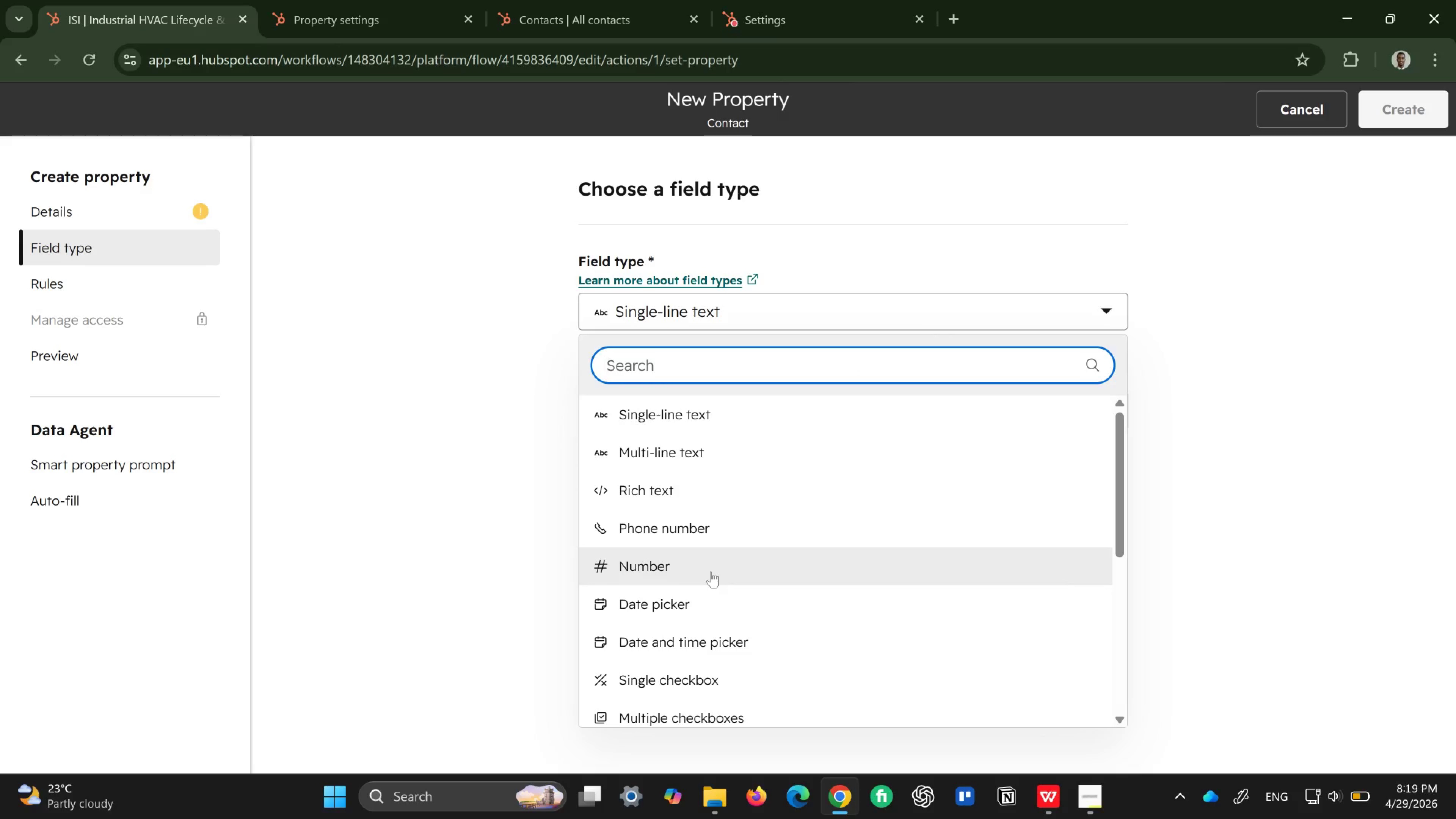 
scroll: coordinate [711, 571], scroll_direction: down, amount: 1.0
 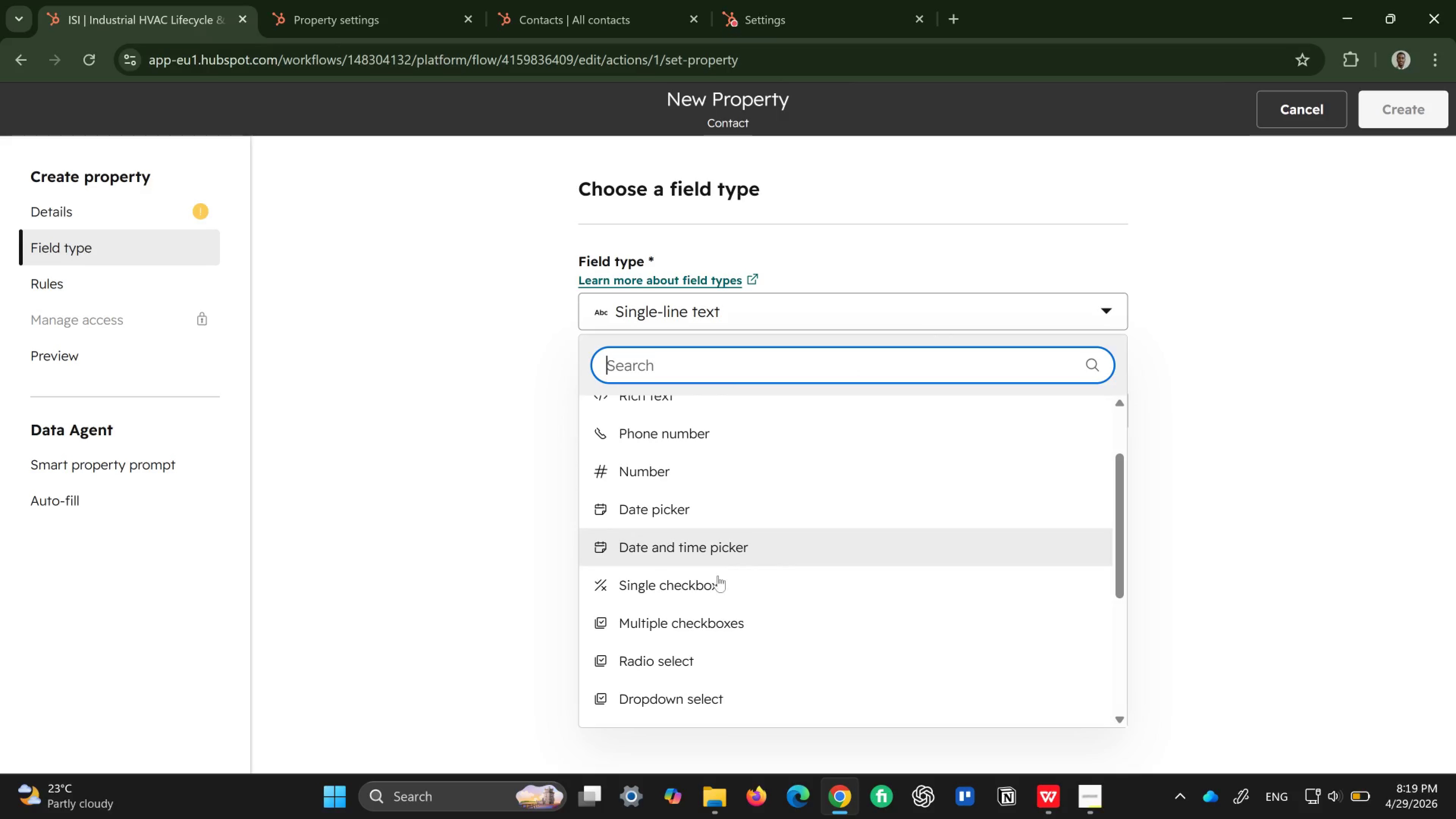 
left_click([706, 587])
 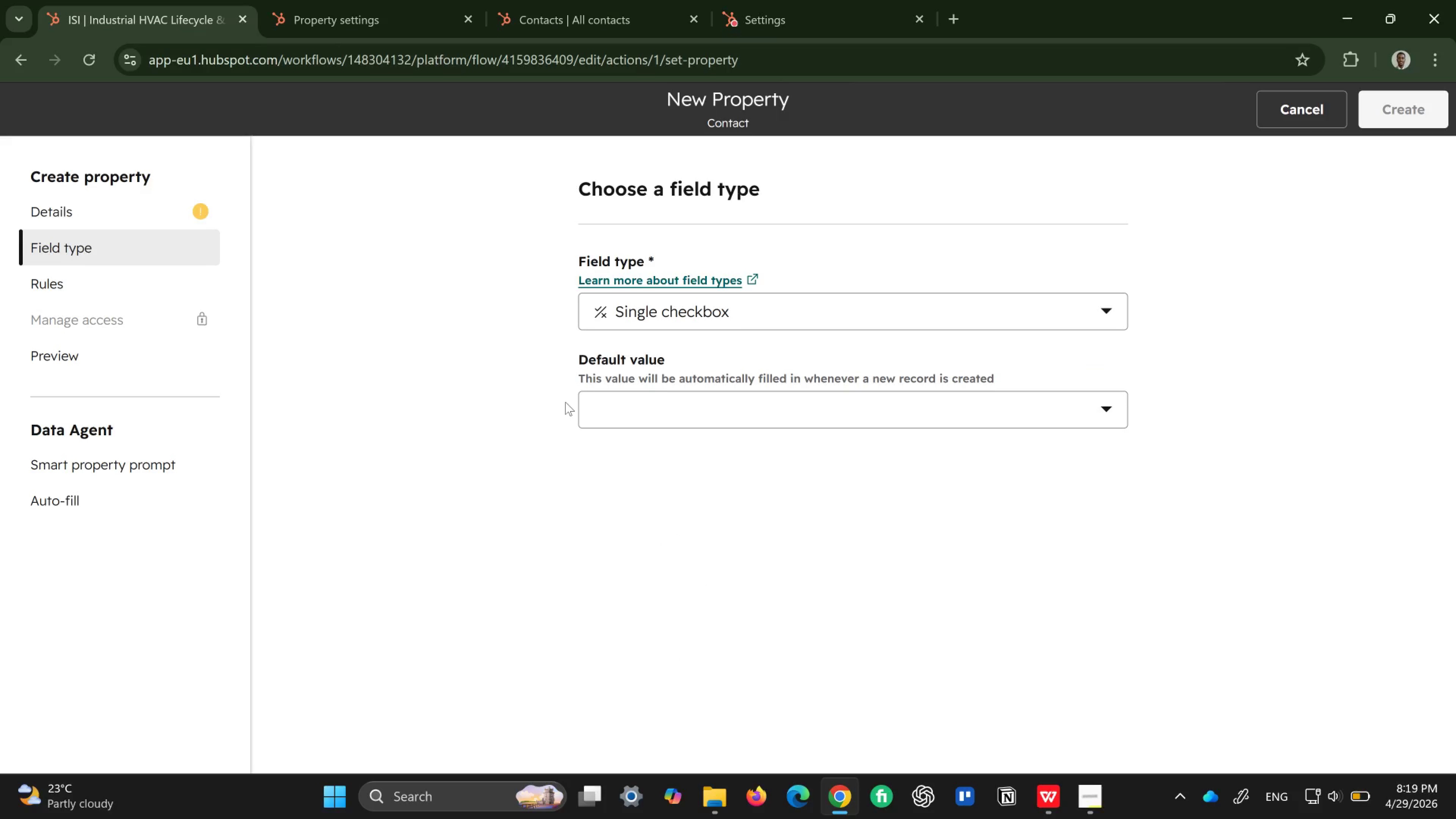 
left_click([759, 411])
 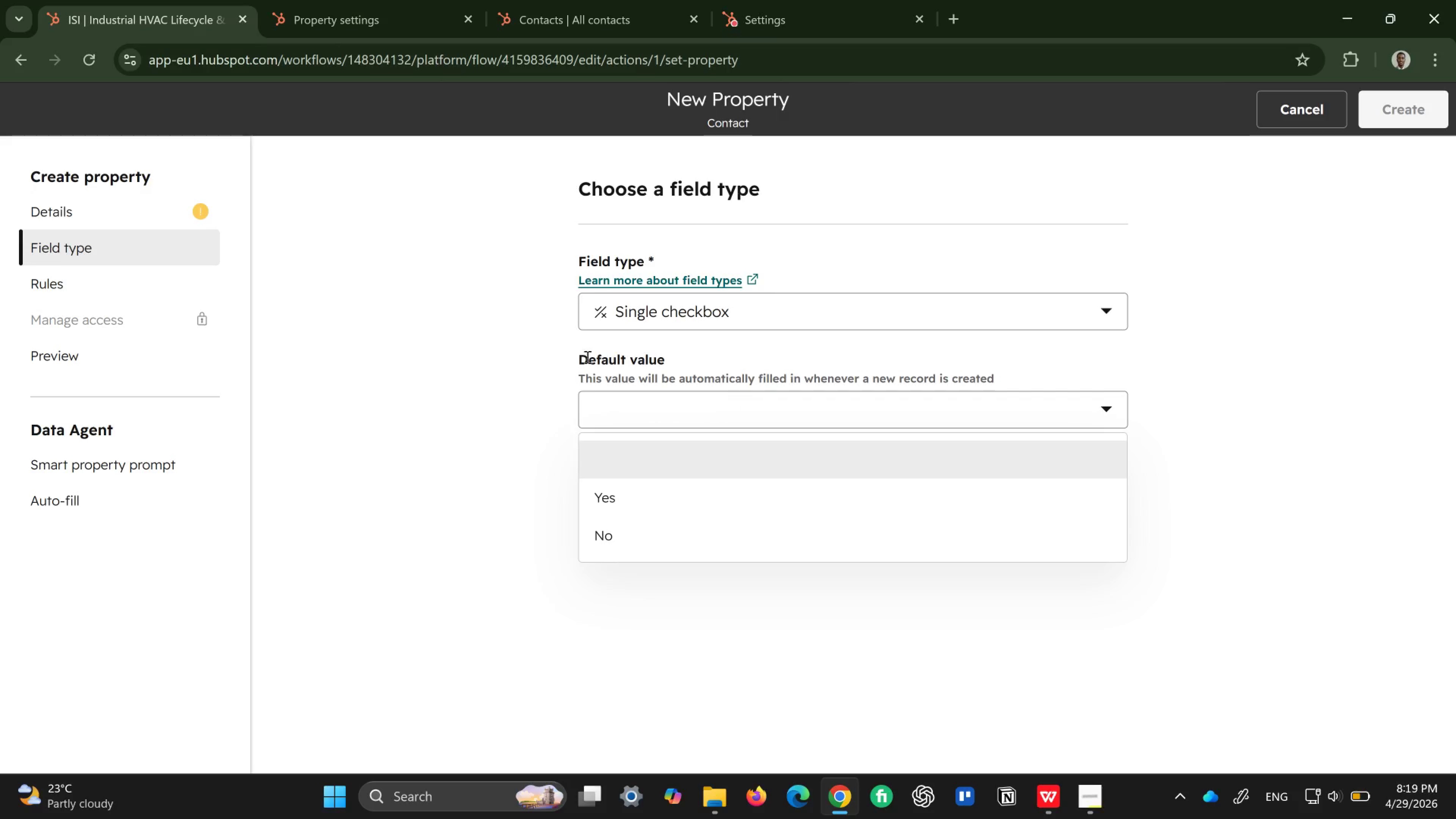 
left_click([400, 310])
 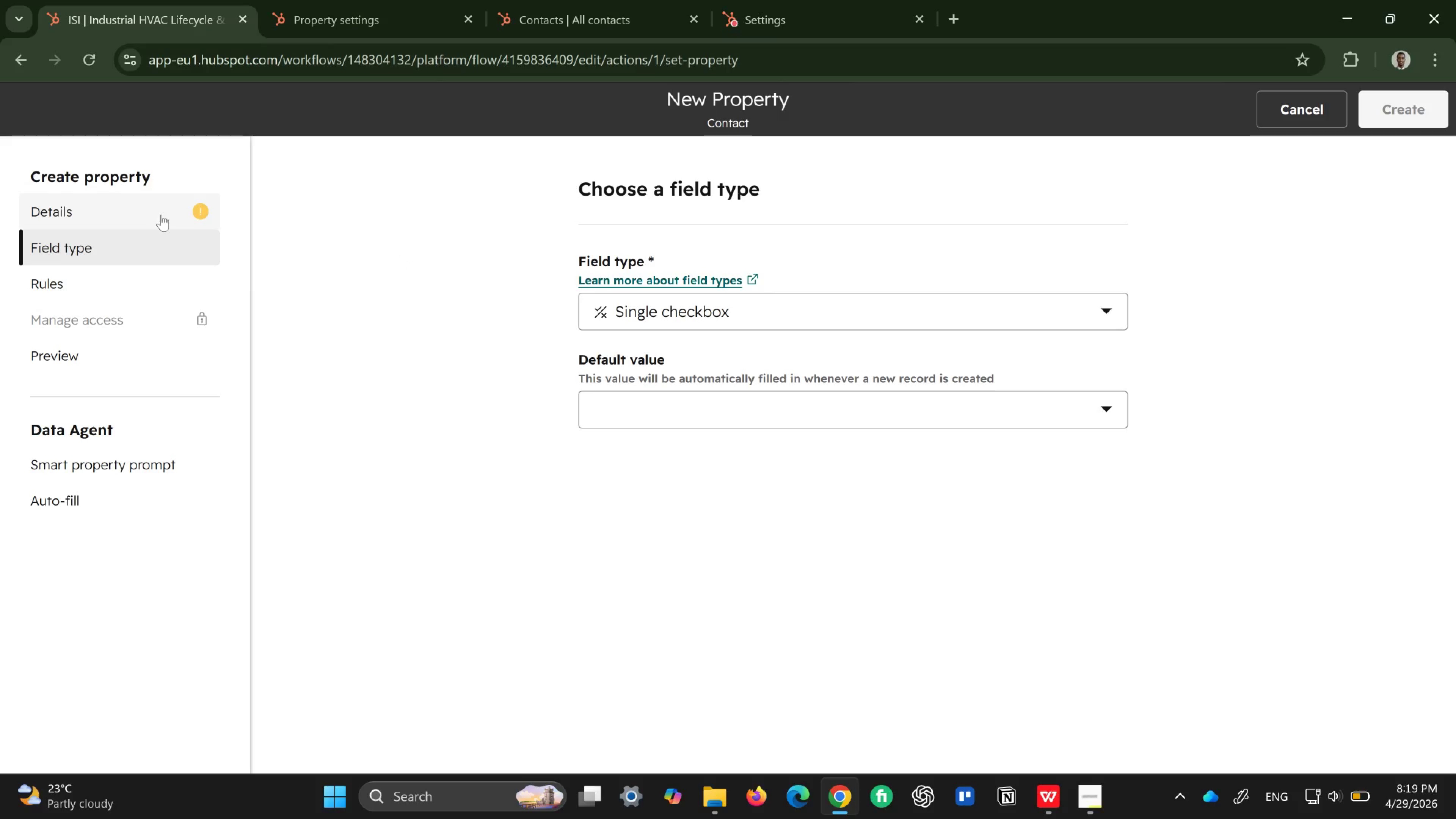 
left_click([148, 211])
 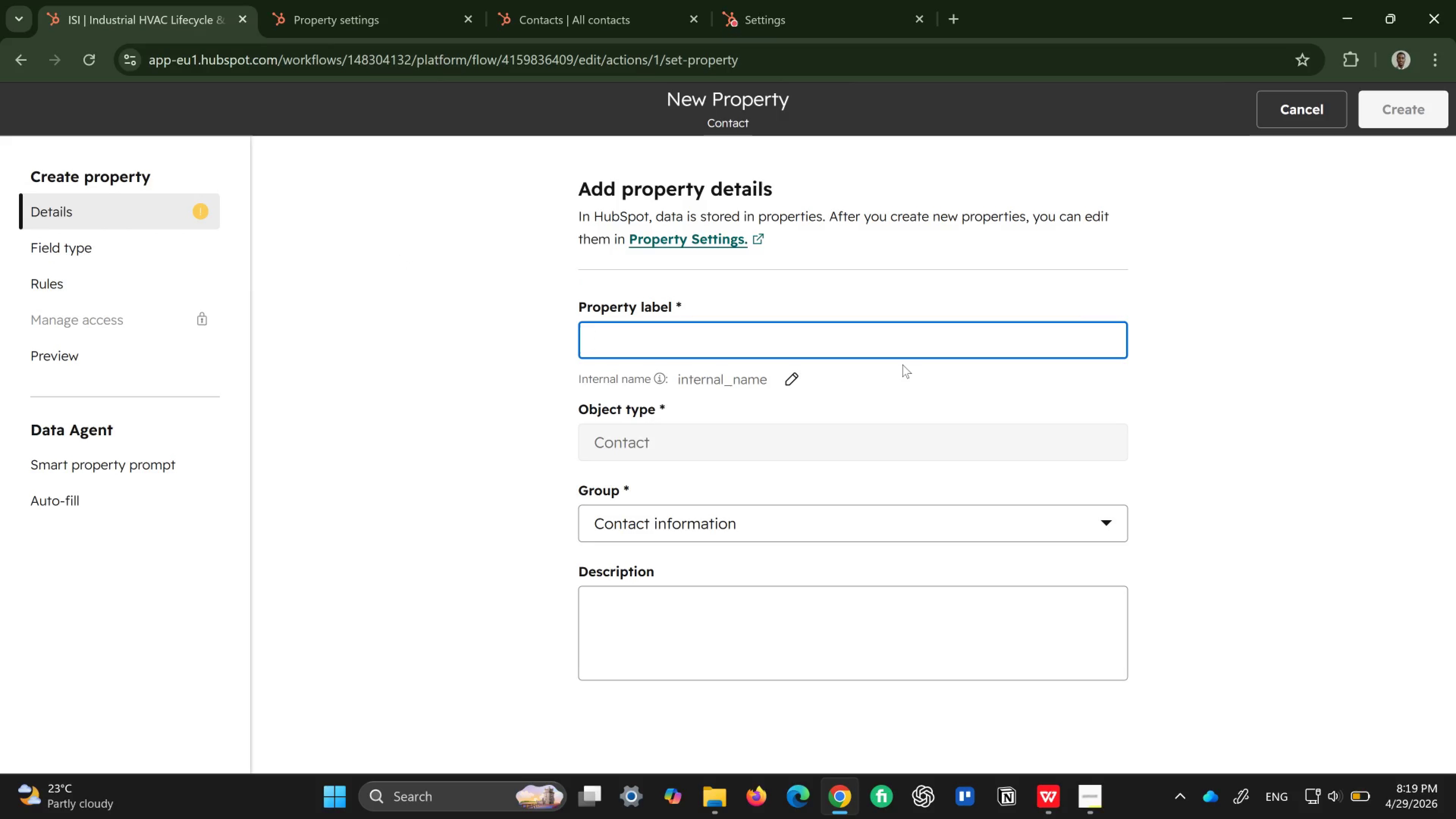 
type(Lifecycle Campaign R)
key(Backspace)
type(Enrolled1)
 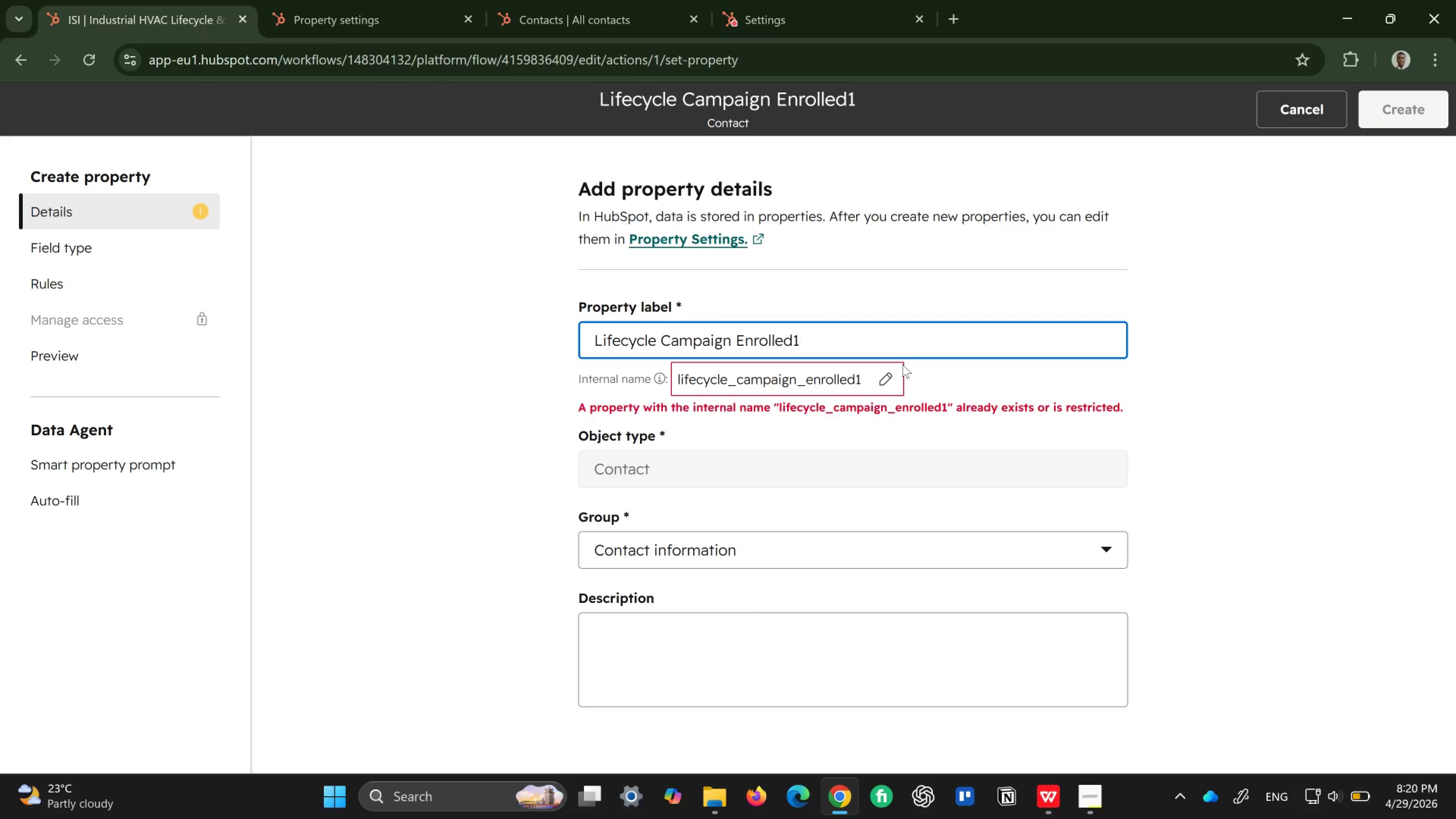 
key(Backspace)
 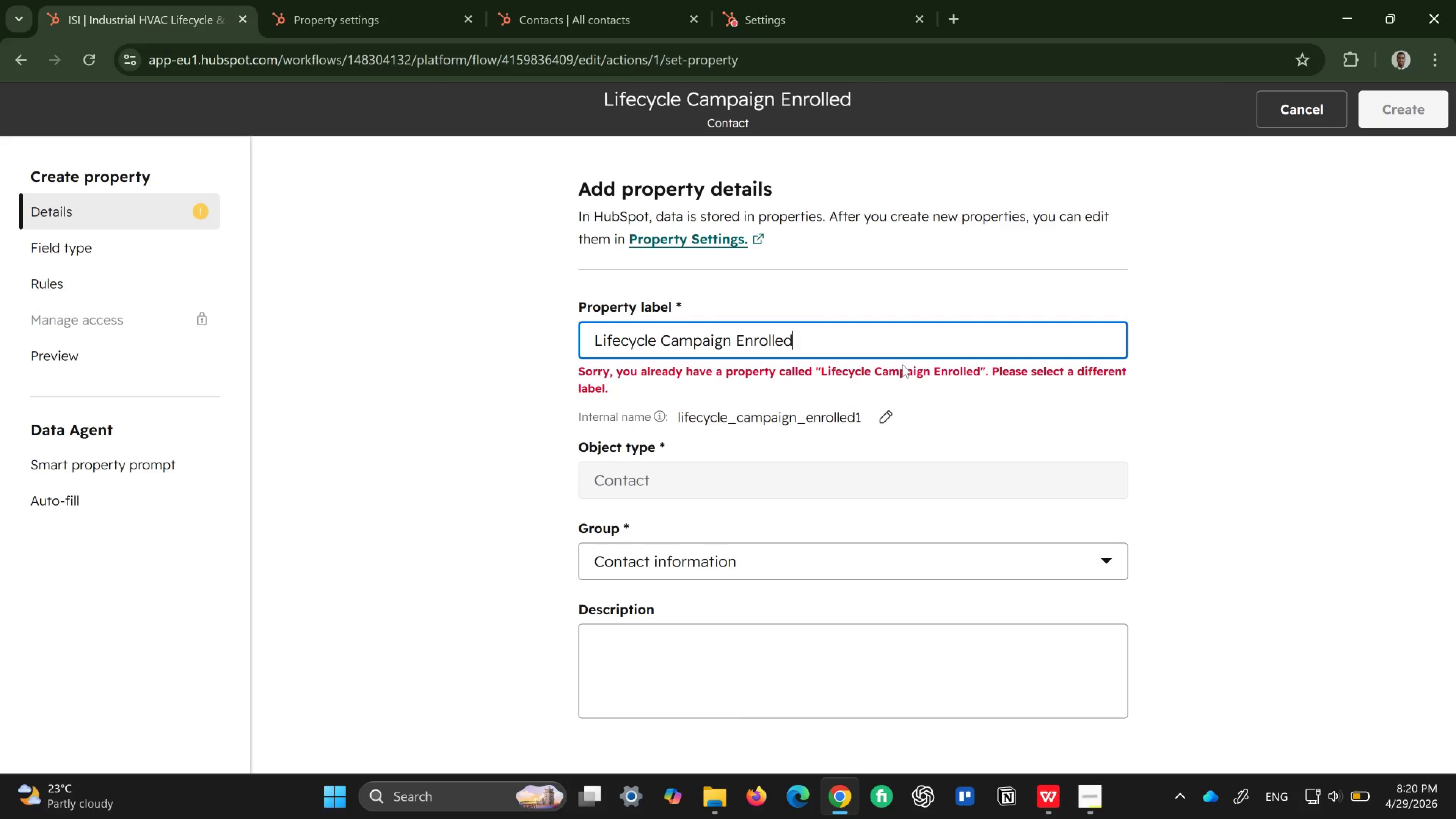 
key(2)
 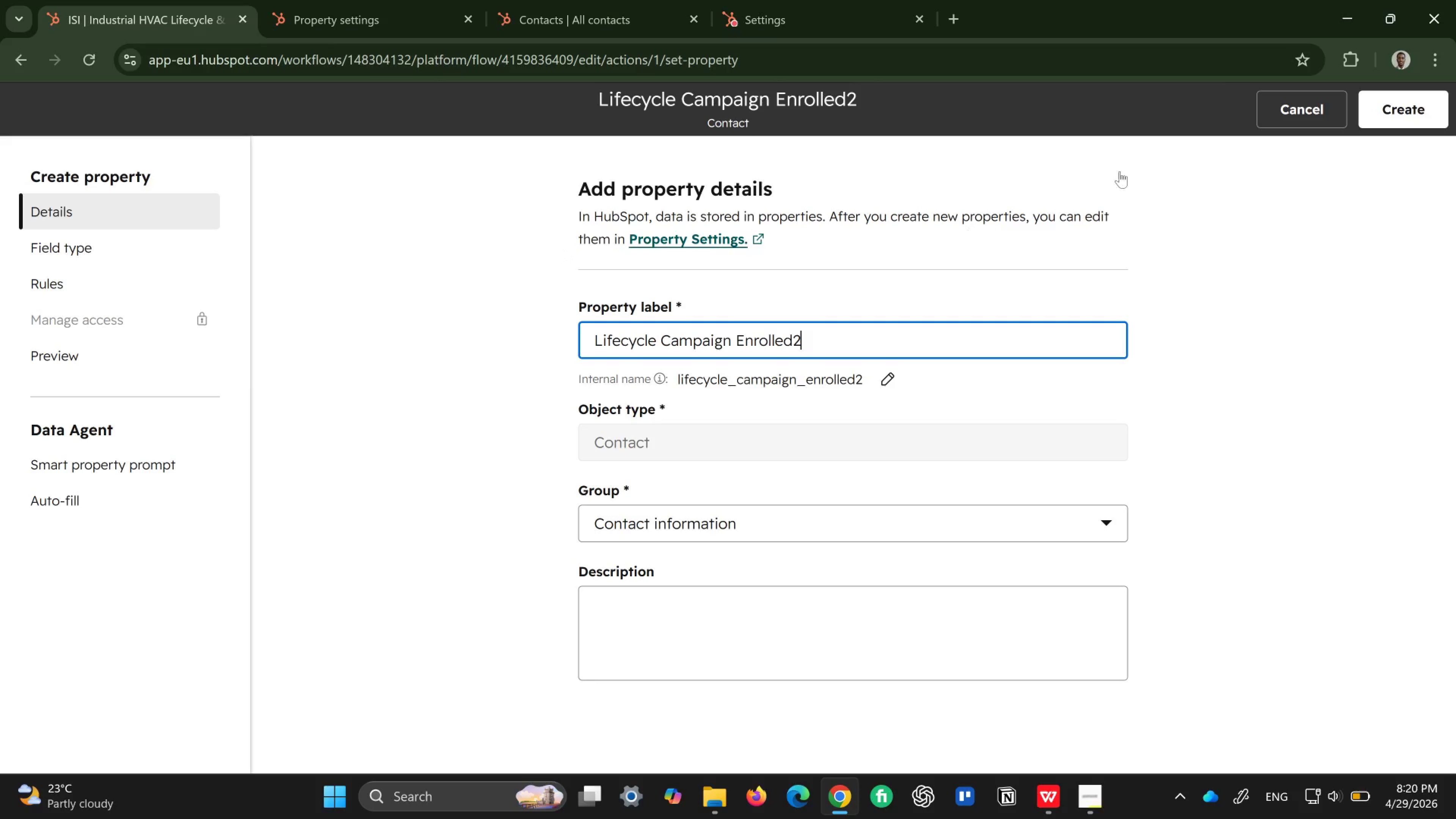 
left_click([1436, 121])
 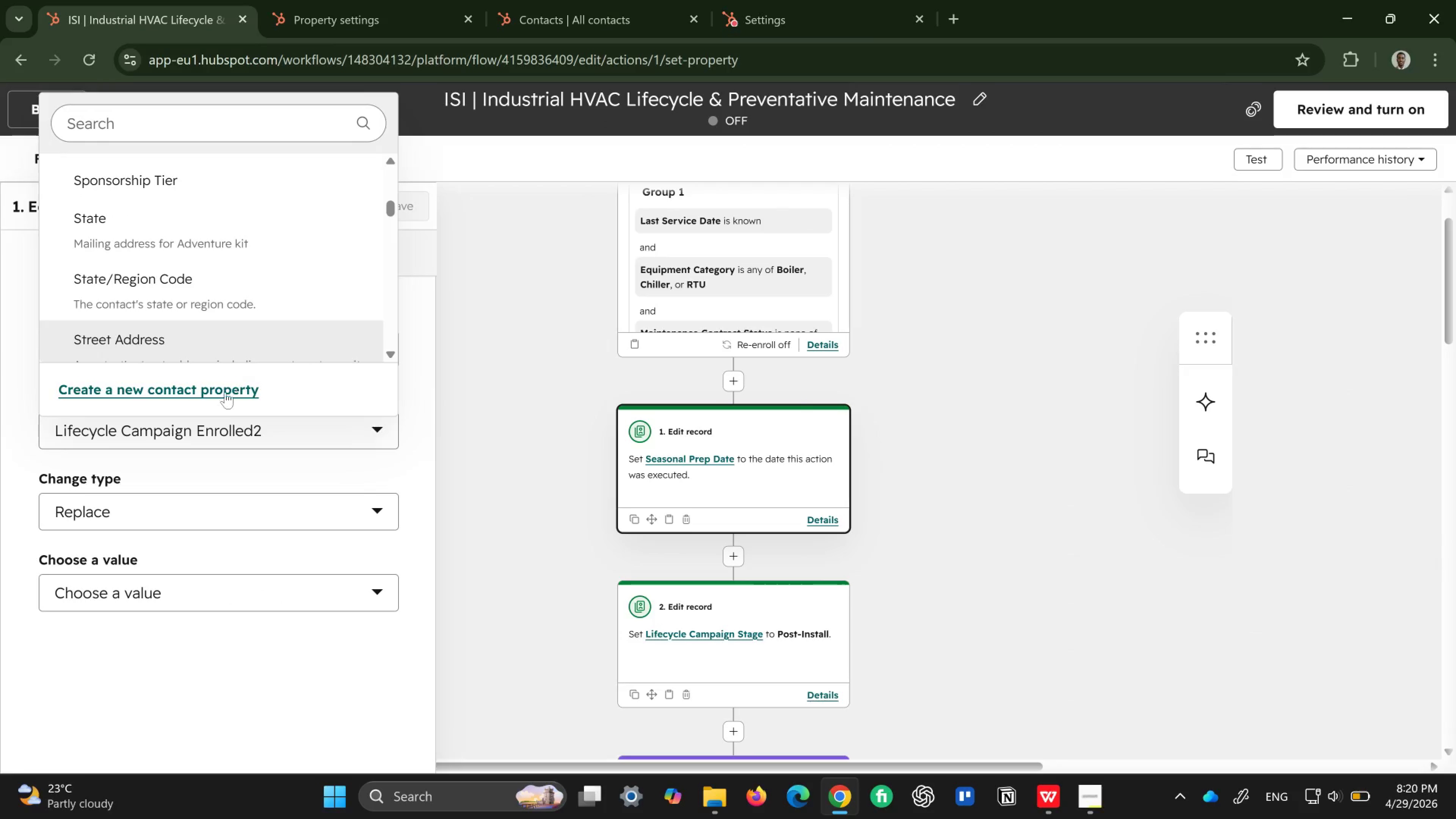 
wait(5.32)
 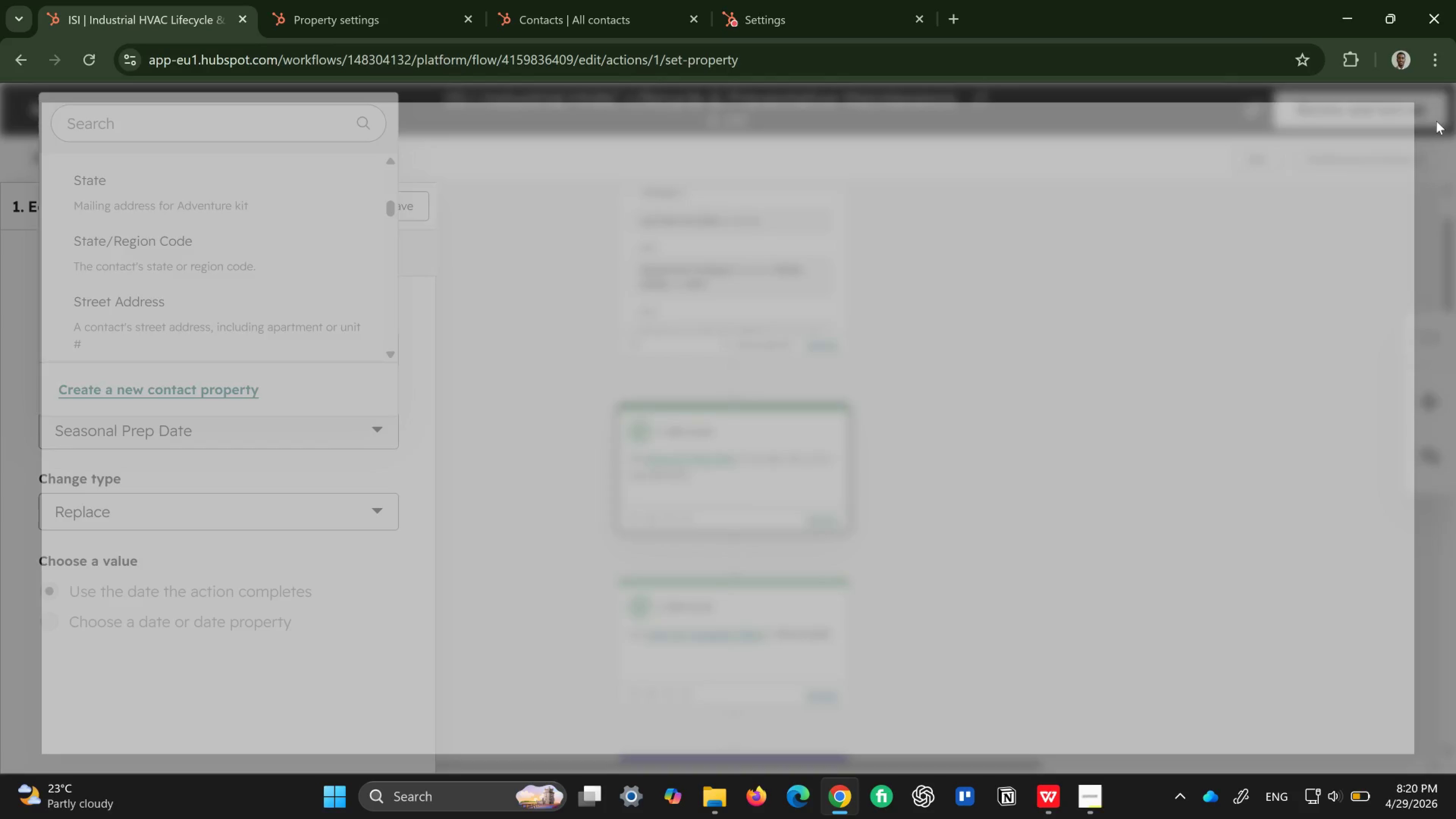 
left_click([348, 435])
 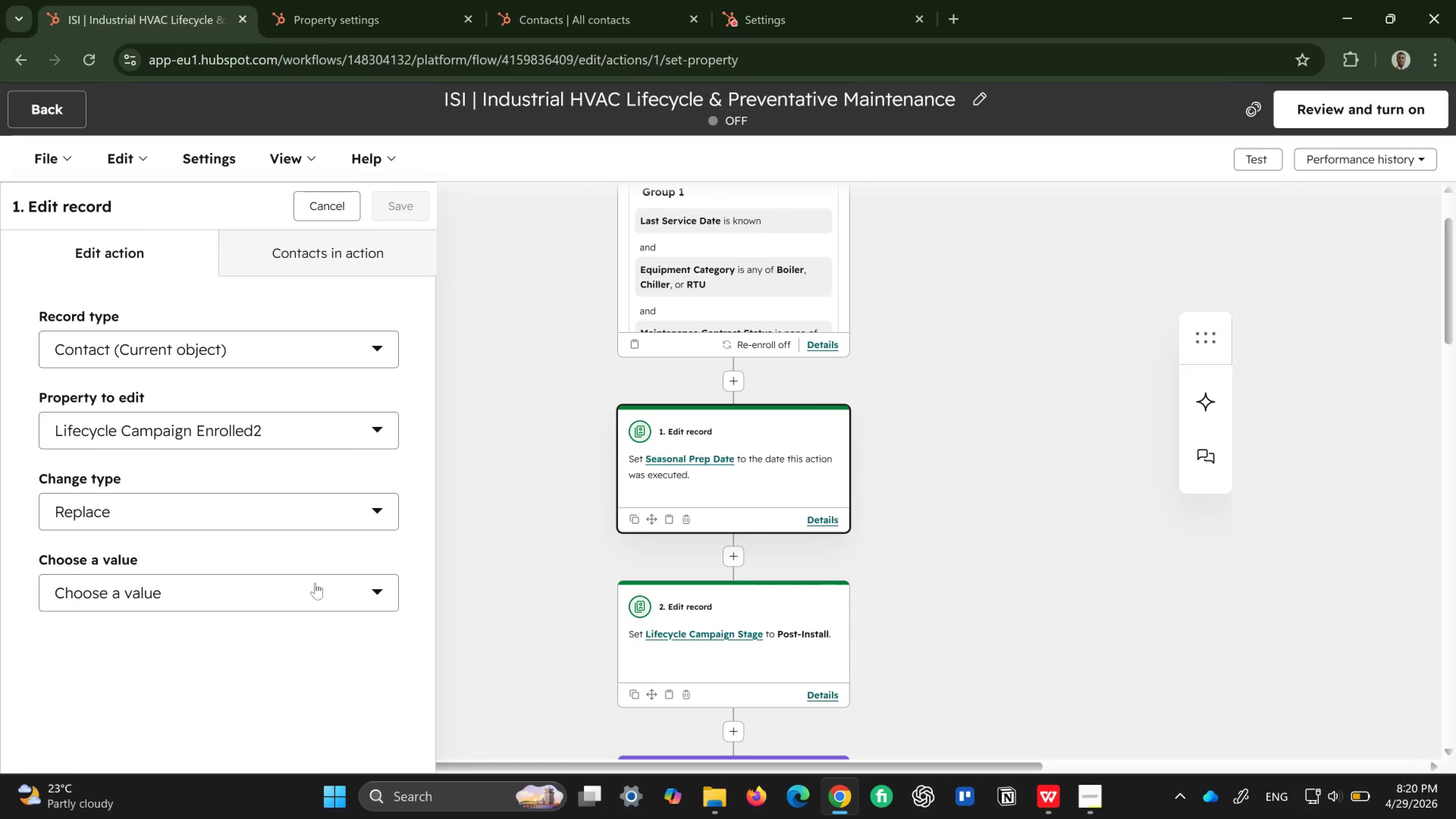 
left_click([313, 590])
 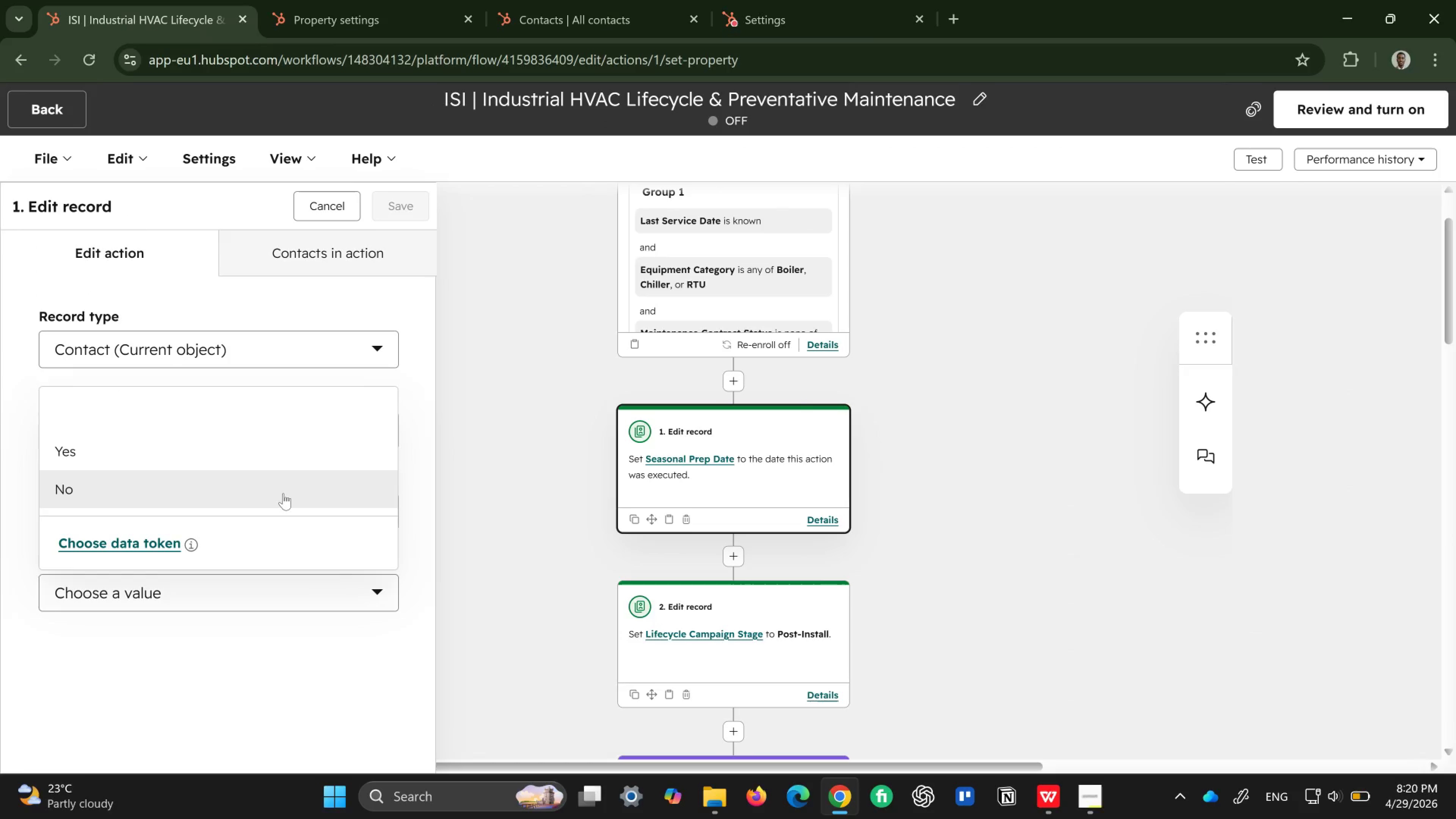 
mouse_move([282, 471])
 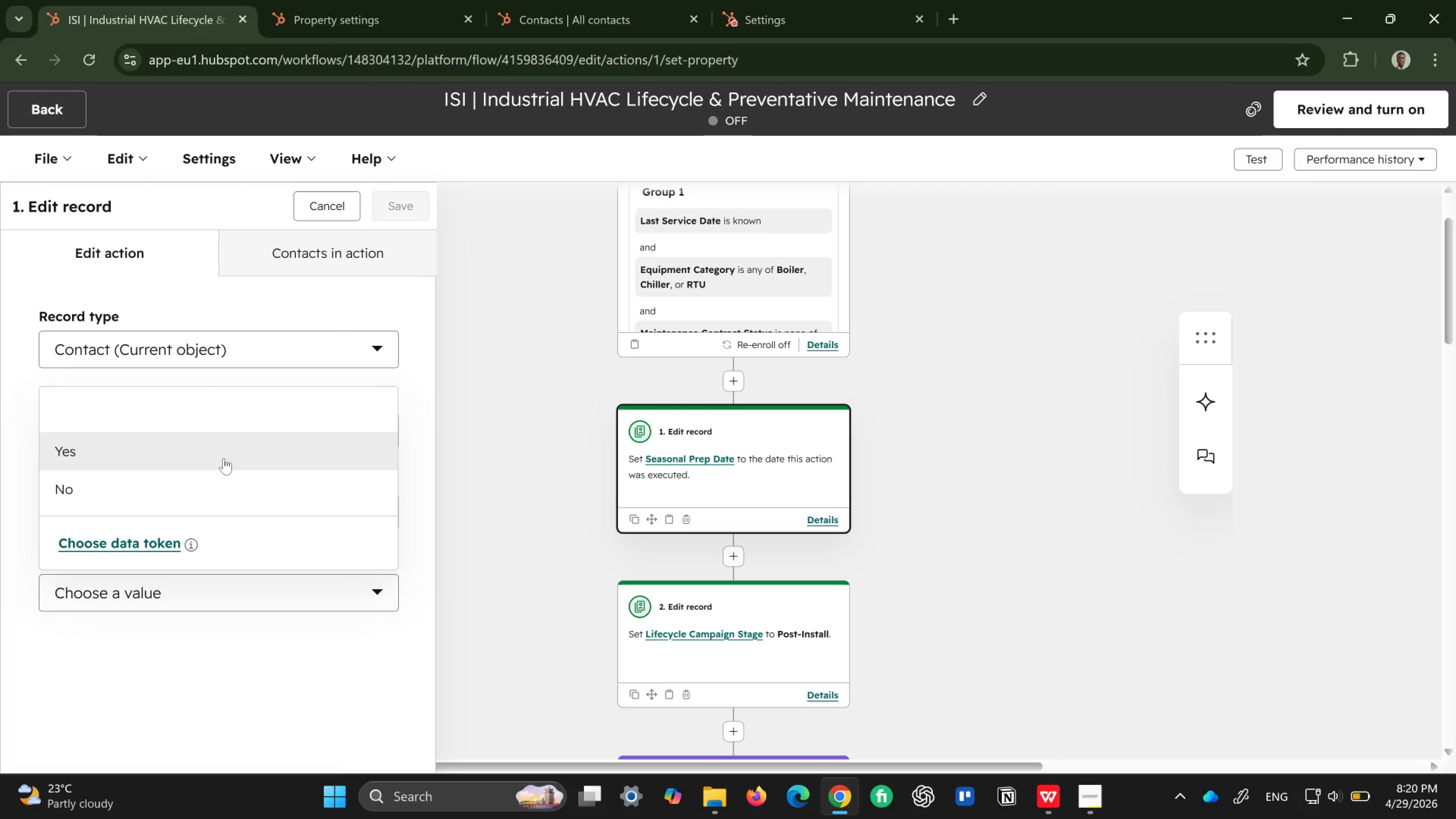 
left_click([224, 458])
 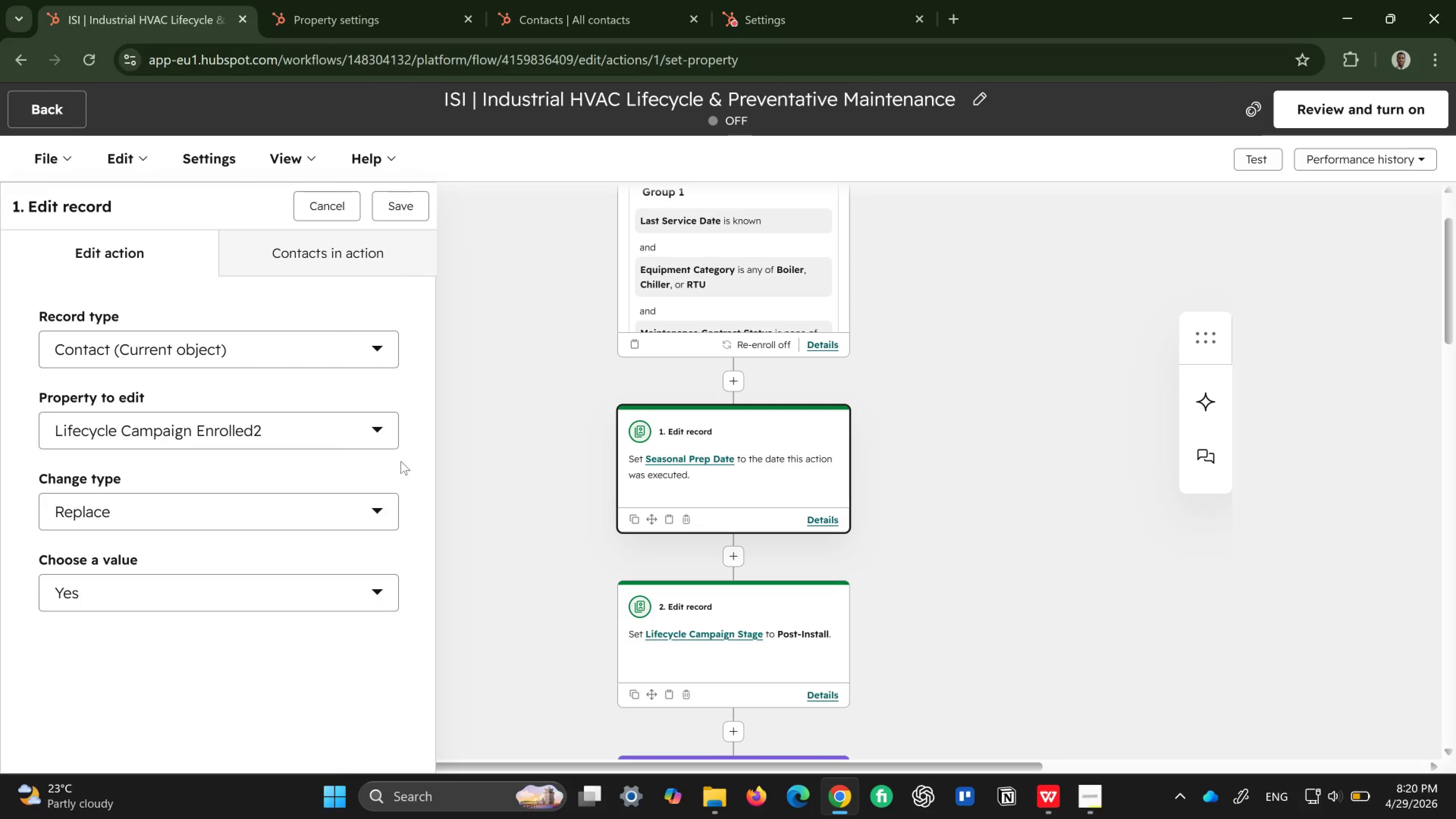 
scroll: coordinate [477, 442], scroll_direction: up, amount: 2.0
 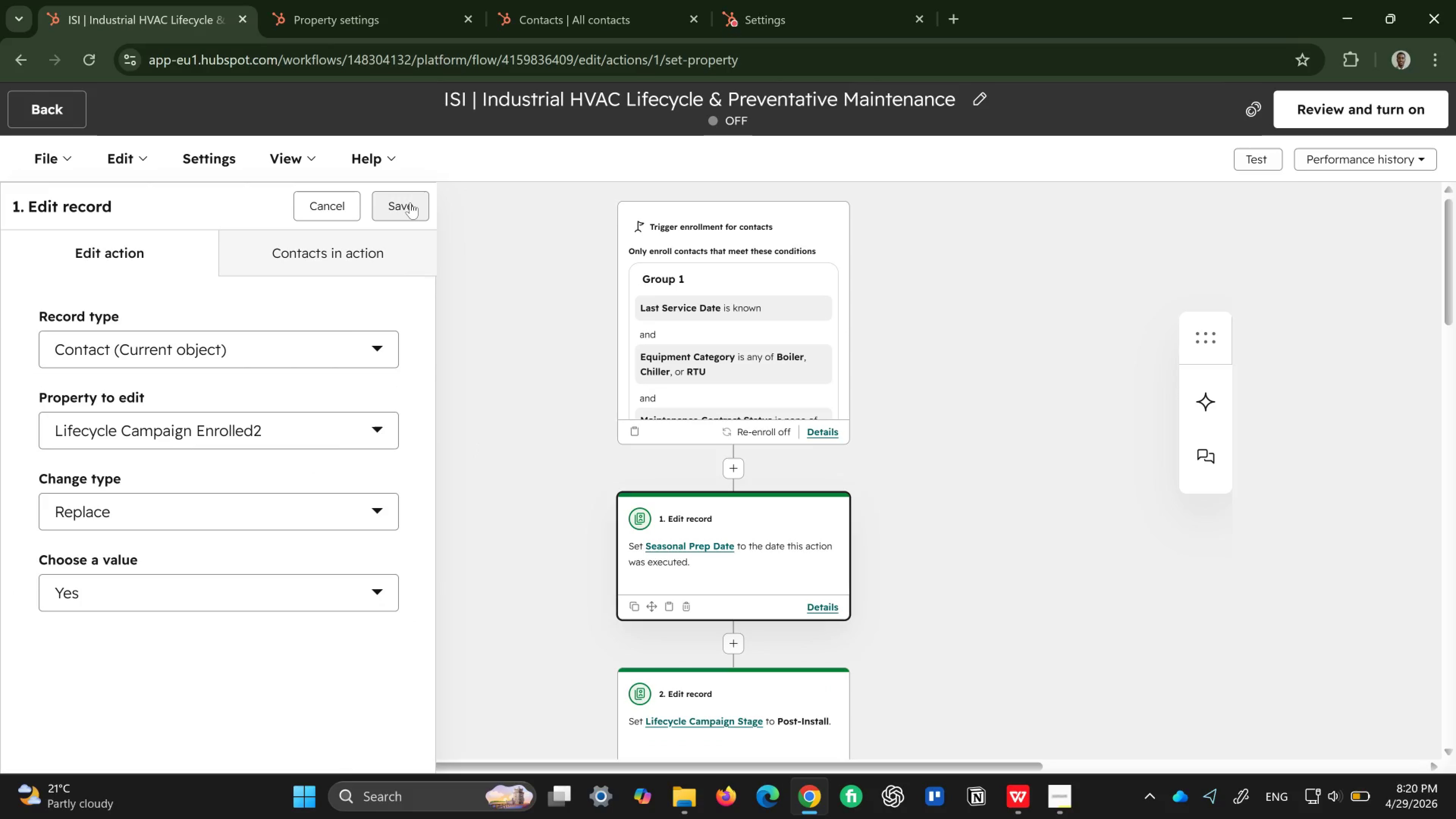 
left_click([410, 202])
 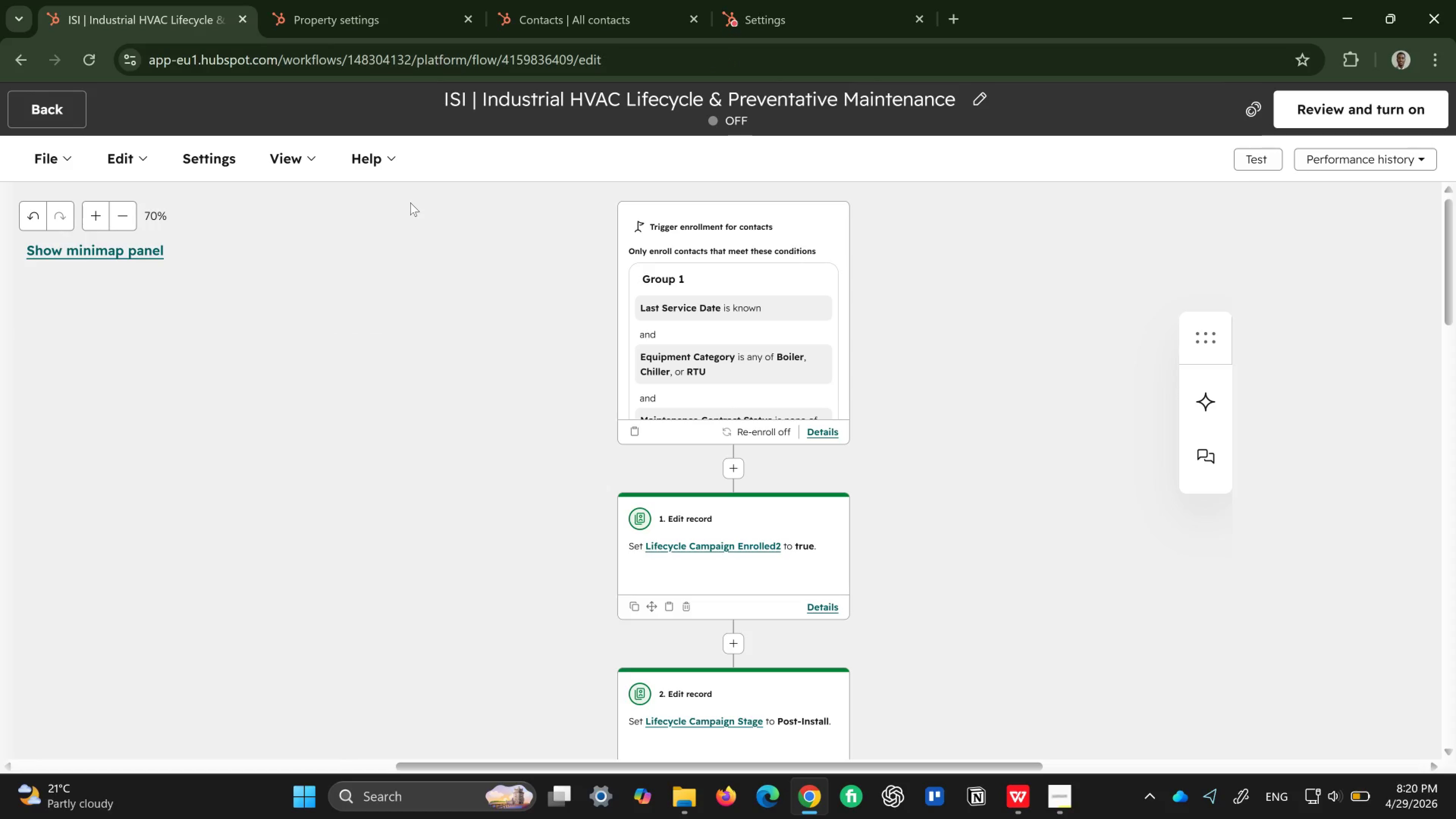 
wait(6.86)
 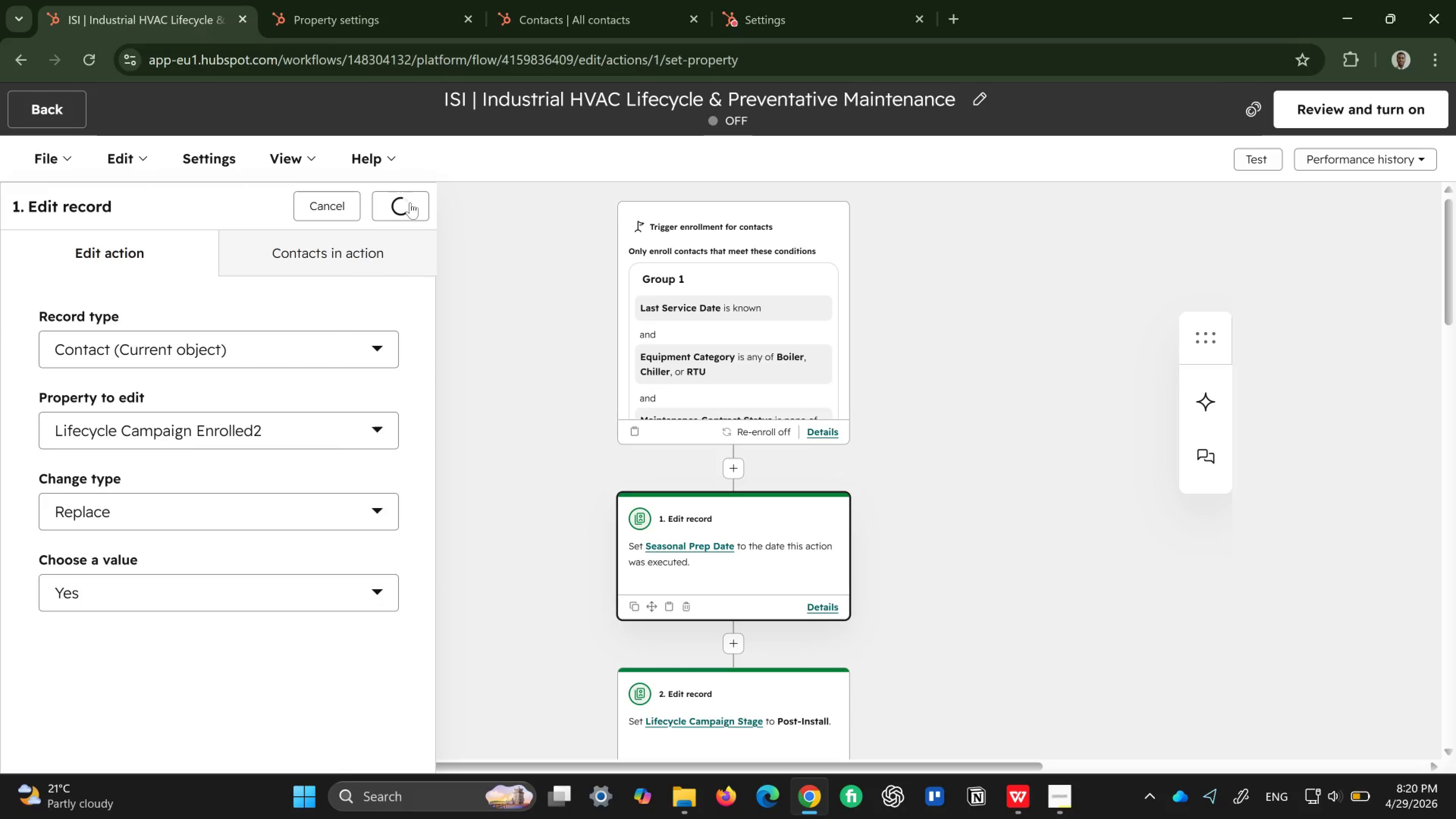 
scroll: coordinate [496, 447], scroll_direction: down, amount: 2.0
 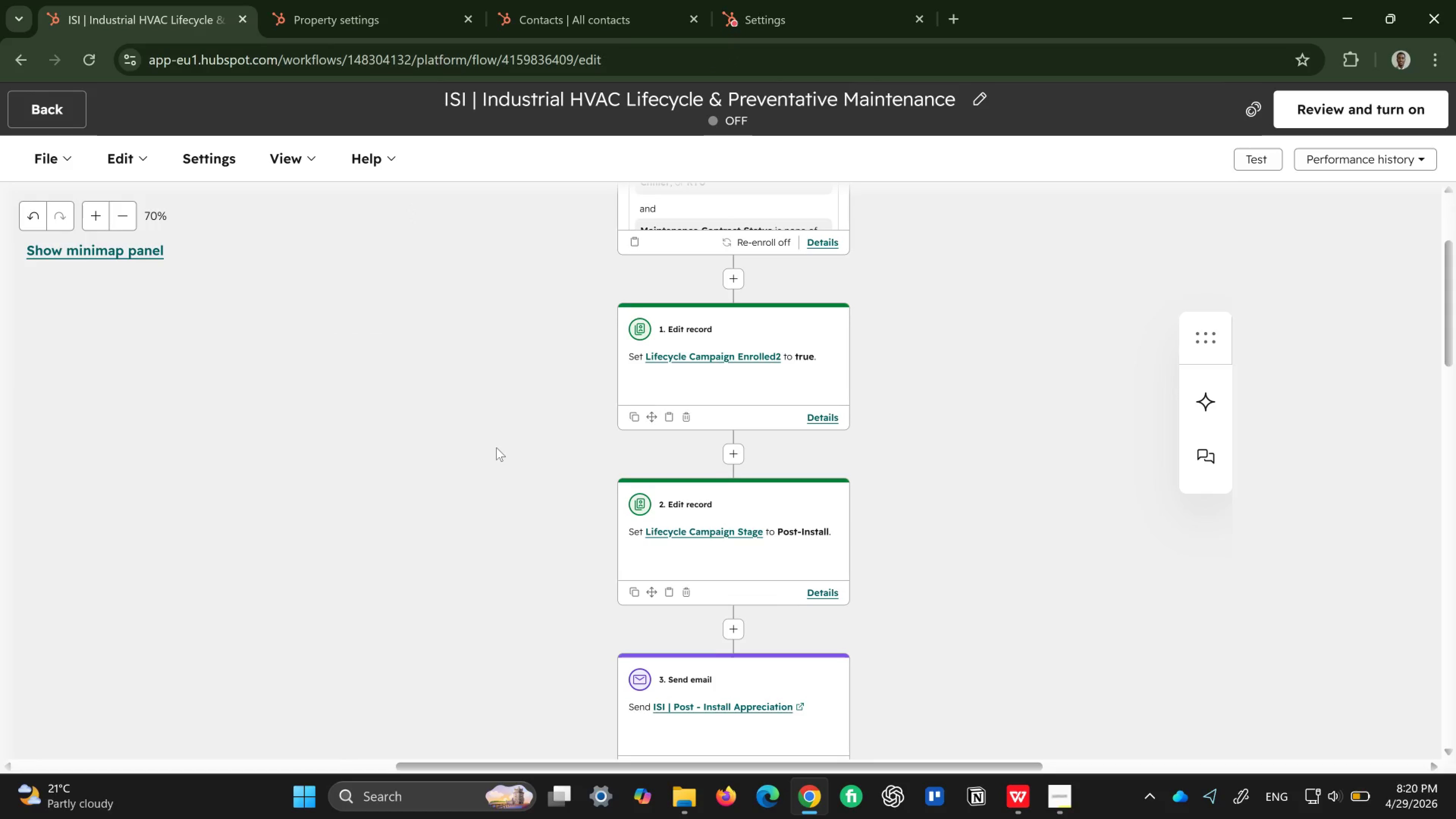 
scroll: coordinate [496, 447], scroll_direction: up, amount: 2.0
 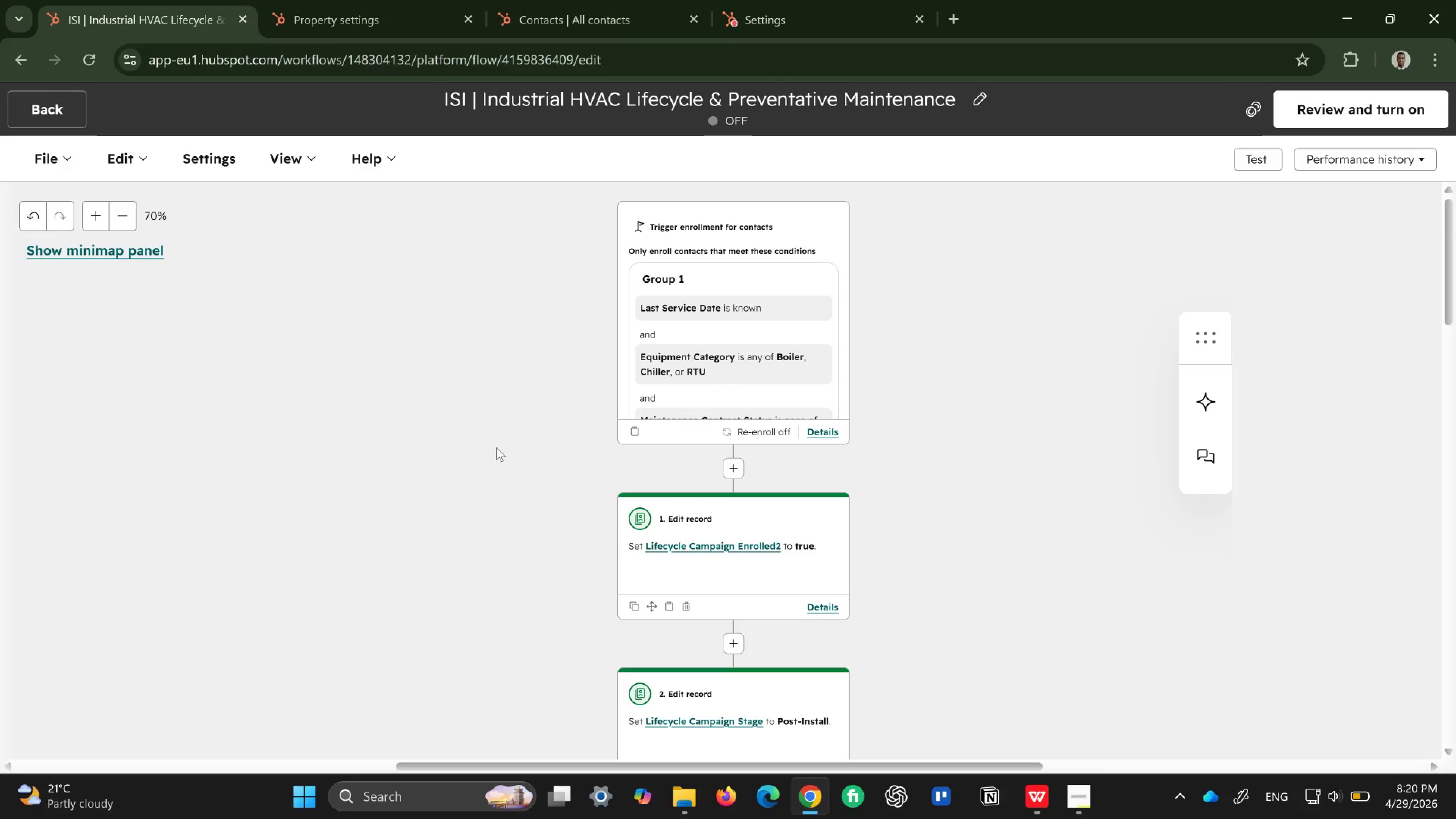 
scroll: coordinate [496, 447], scroll_direction: down, amount: 2.0
 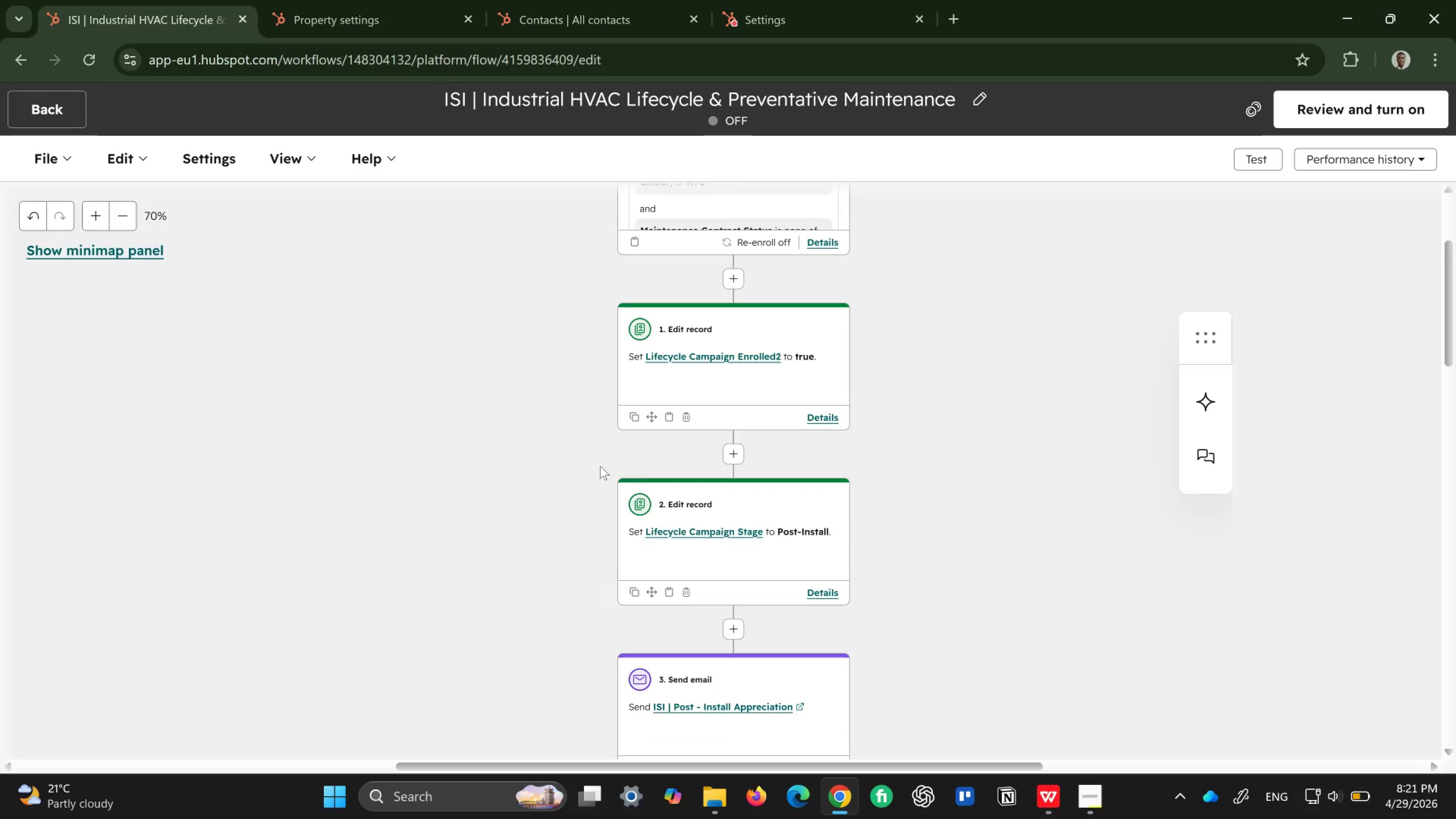 
wait(8.41)
 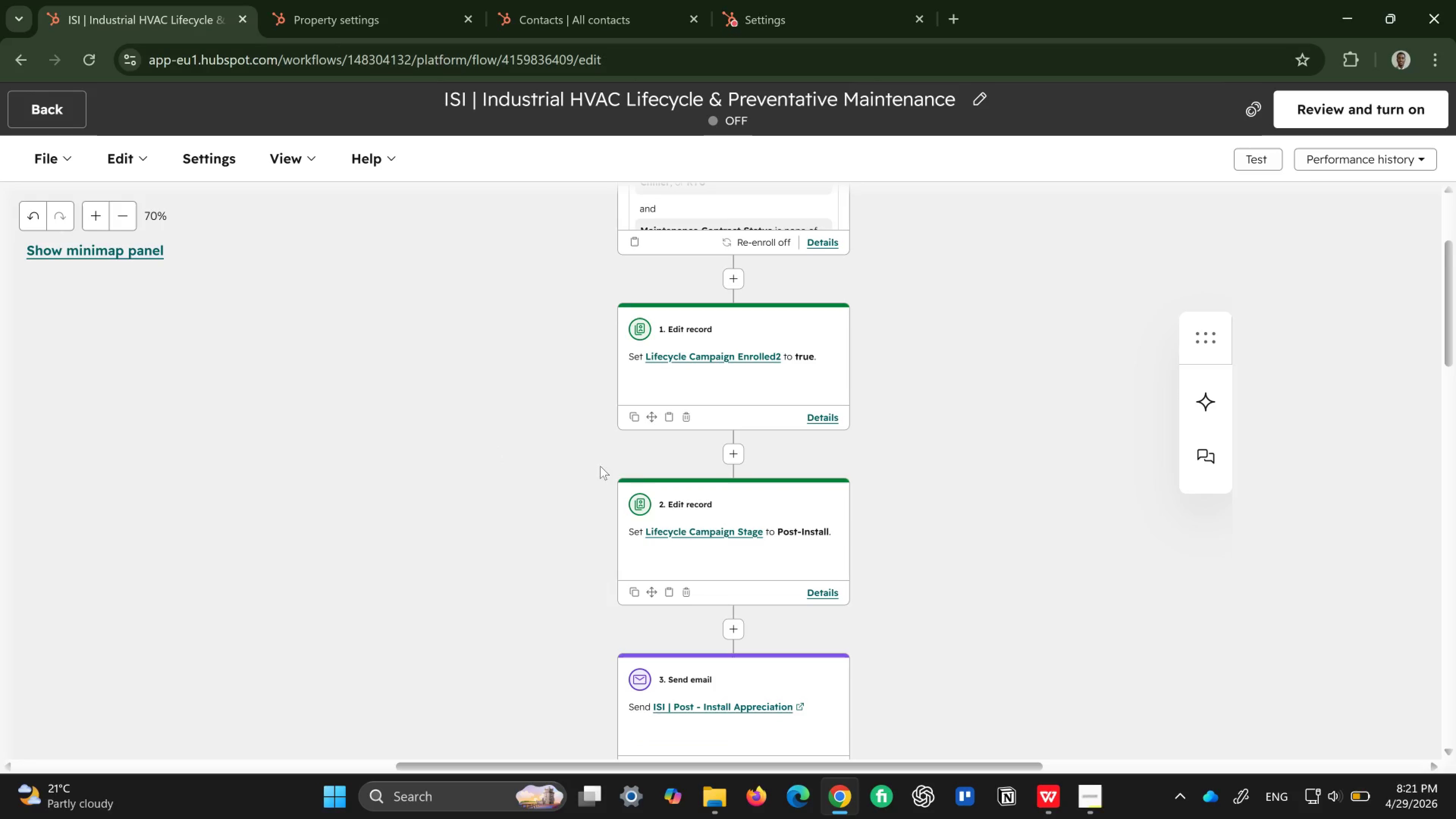 
left_click([712, 549])
 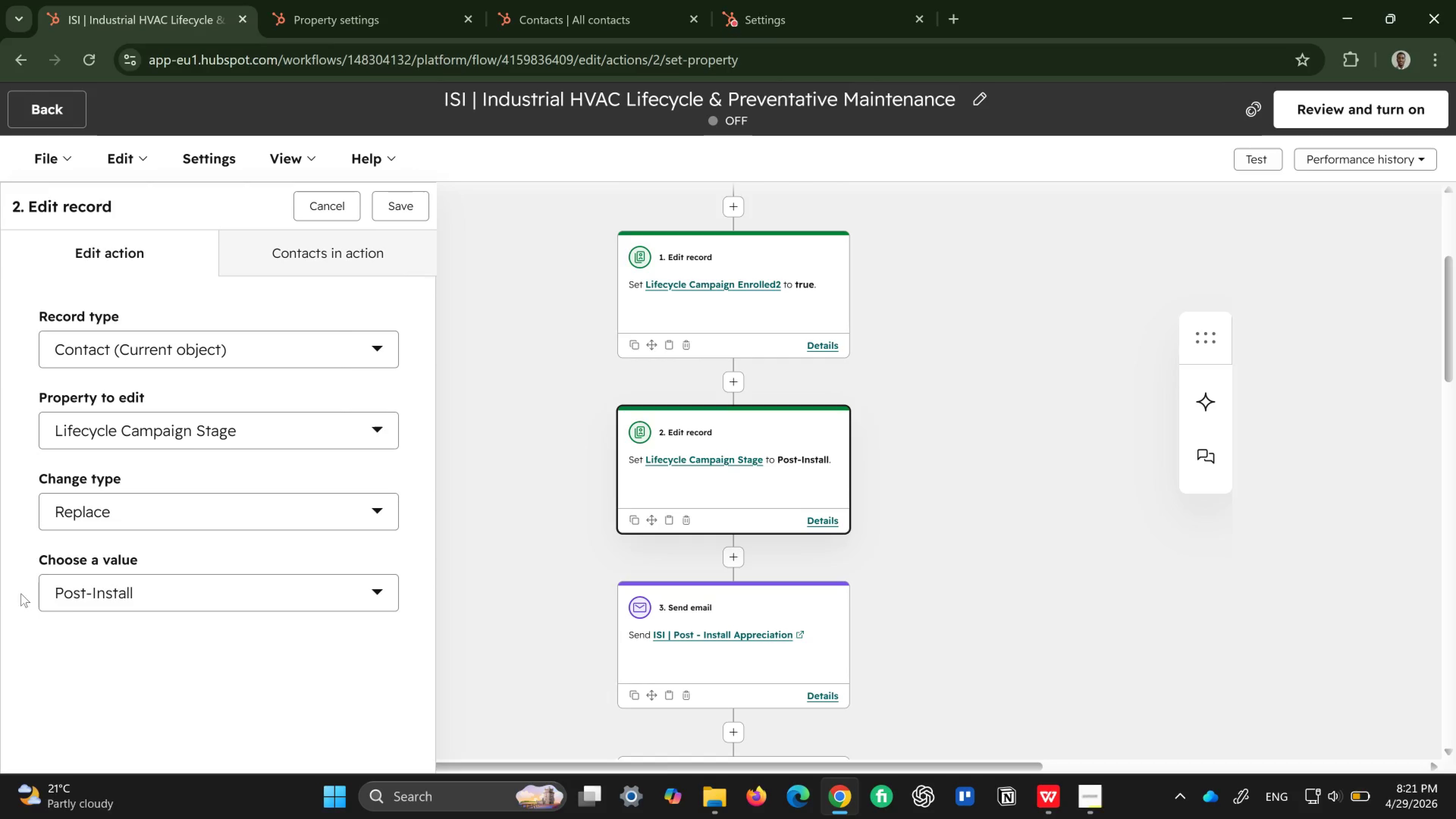 
wait(5.86)
 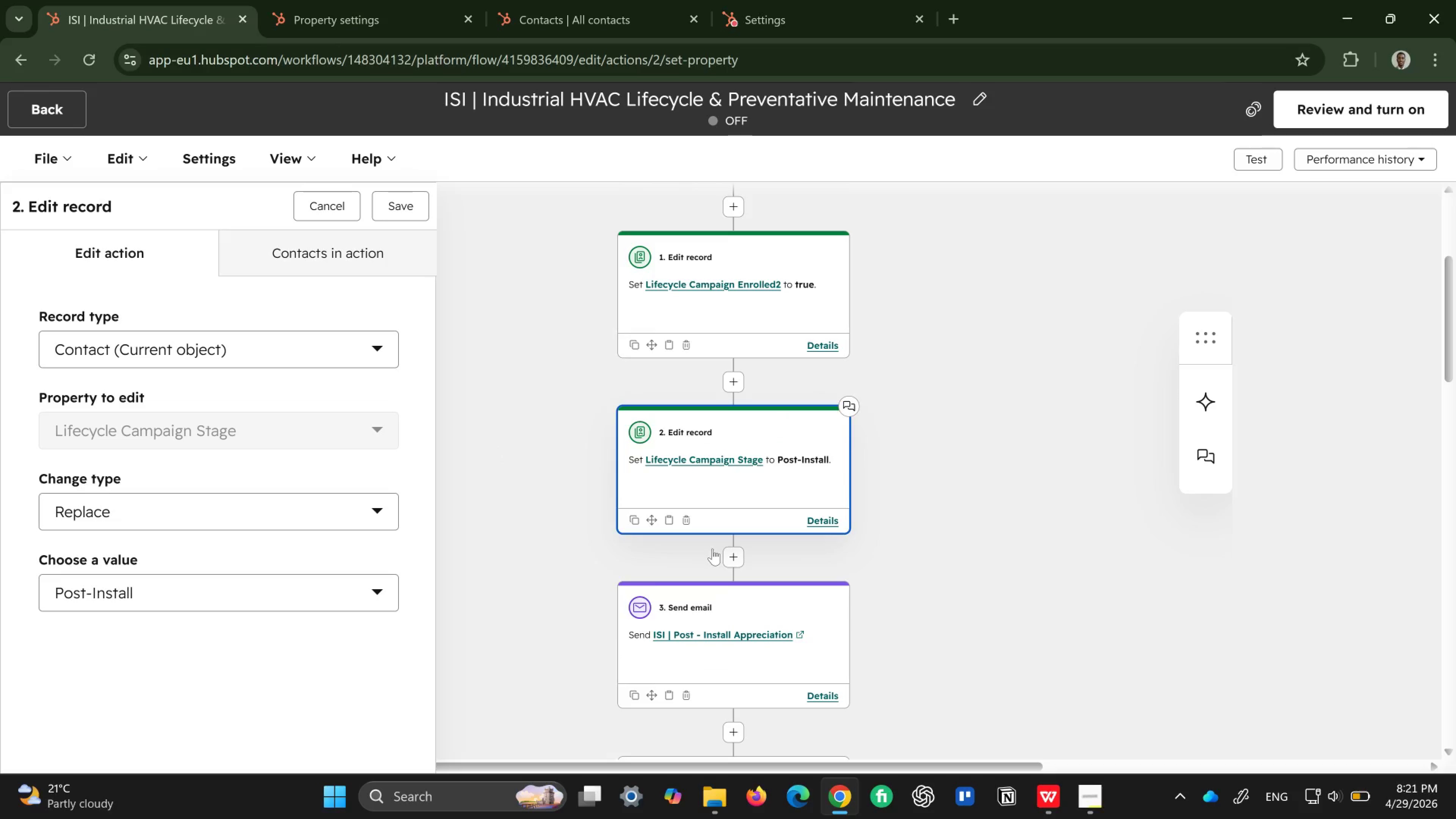 
left_click([338, 424])
 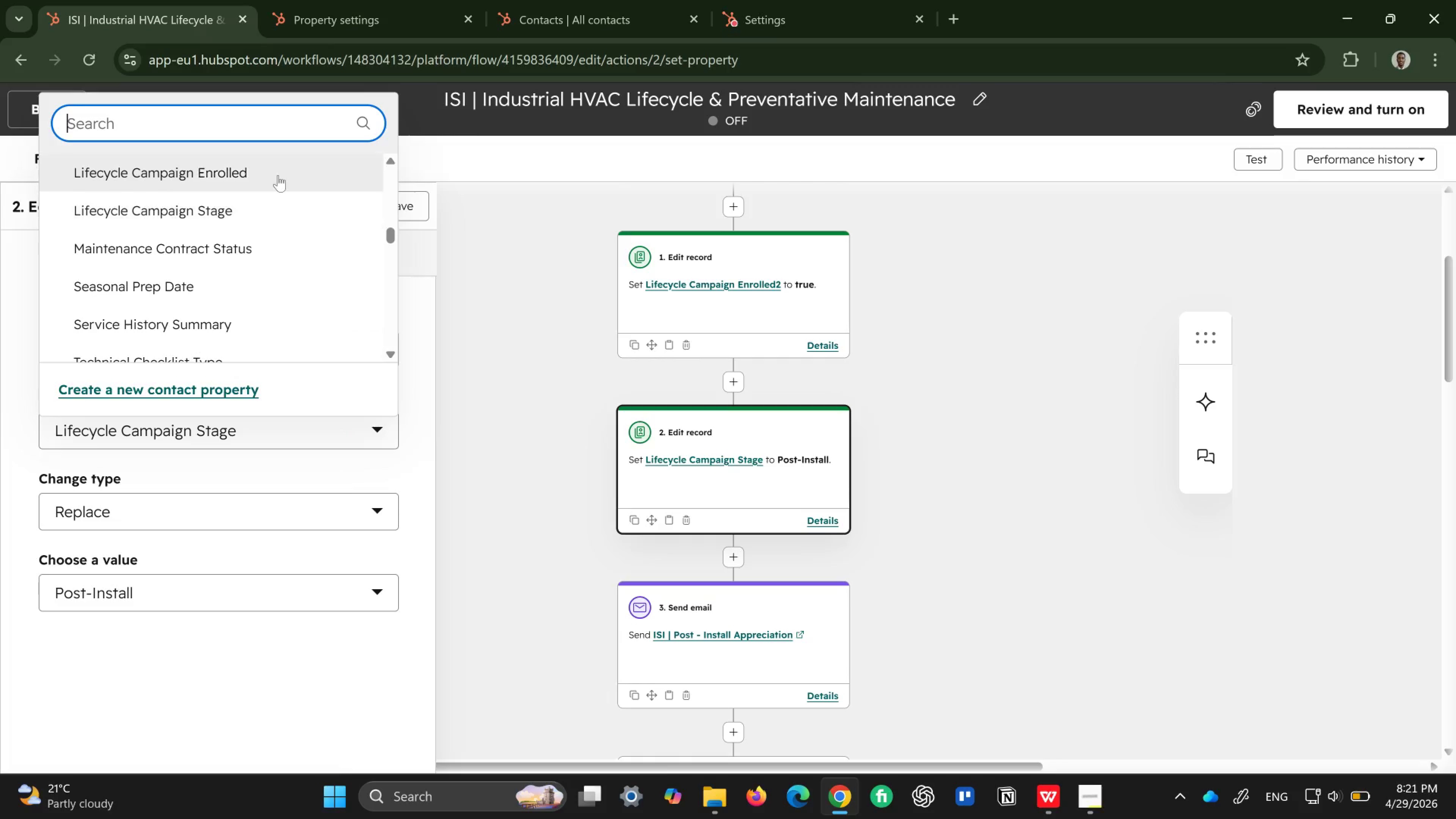 
left_click([256, 207])
 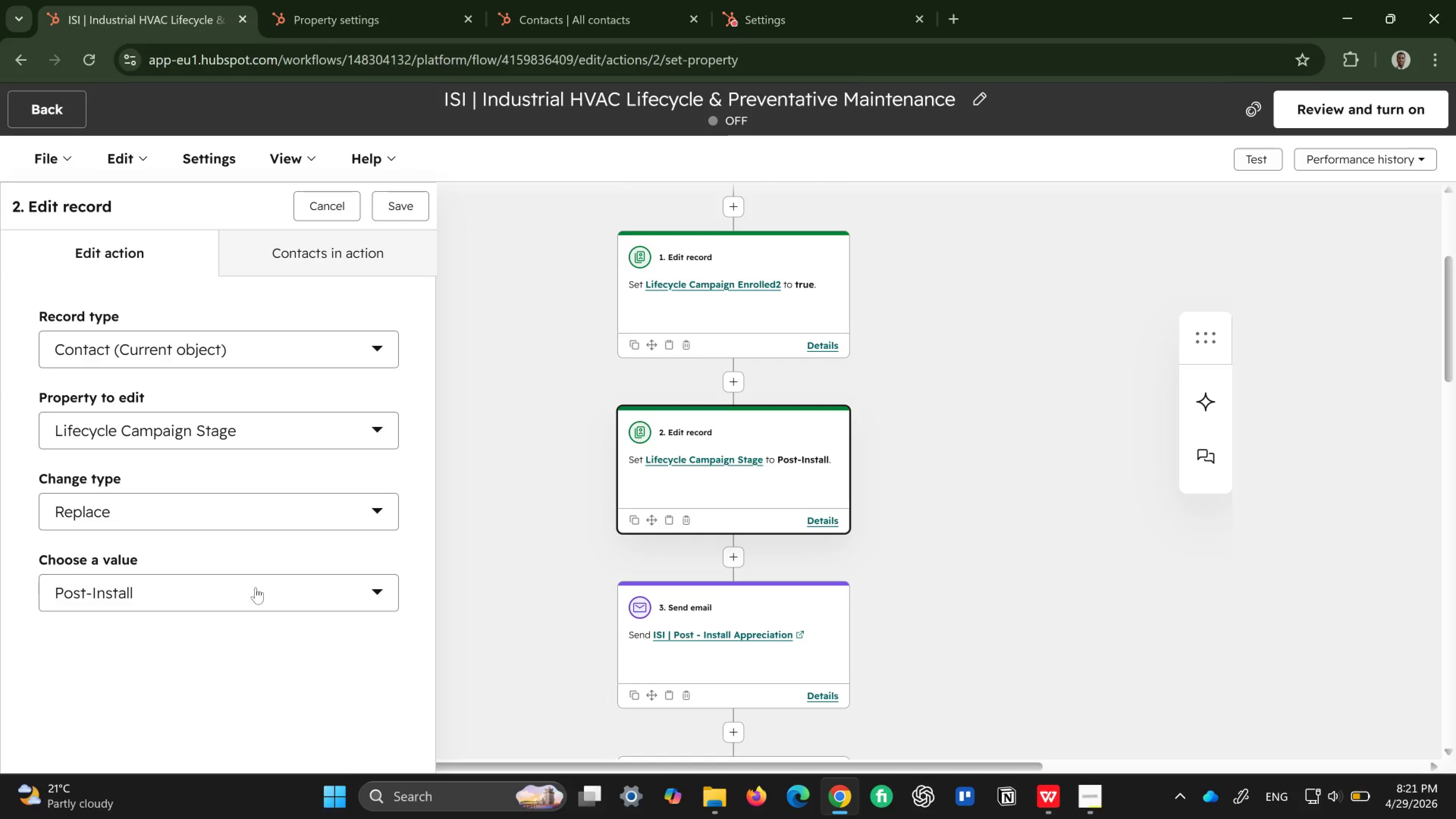 
left_click([256, 588])
 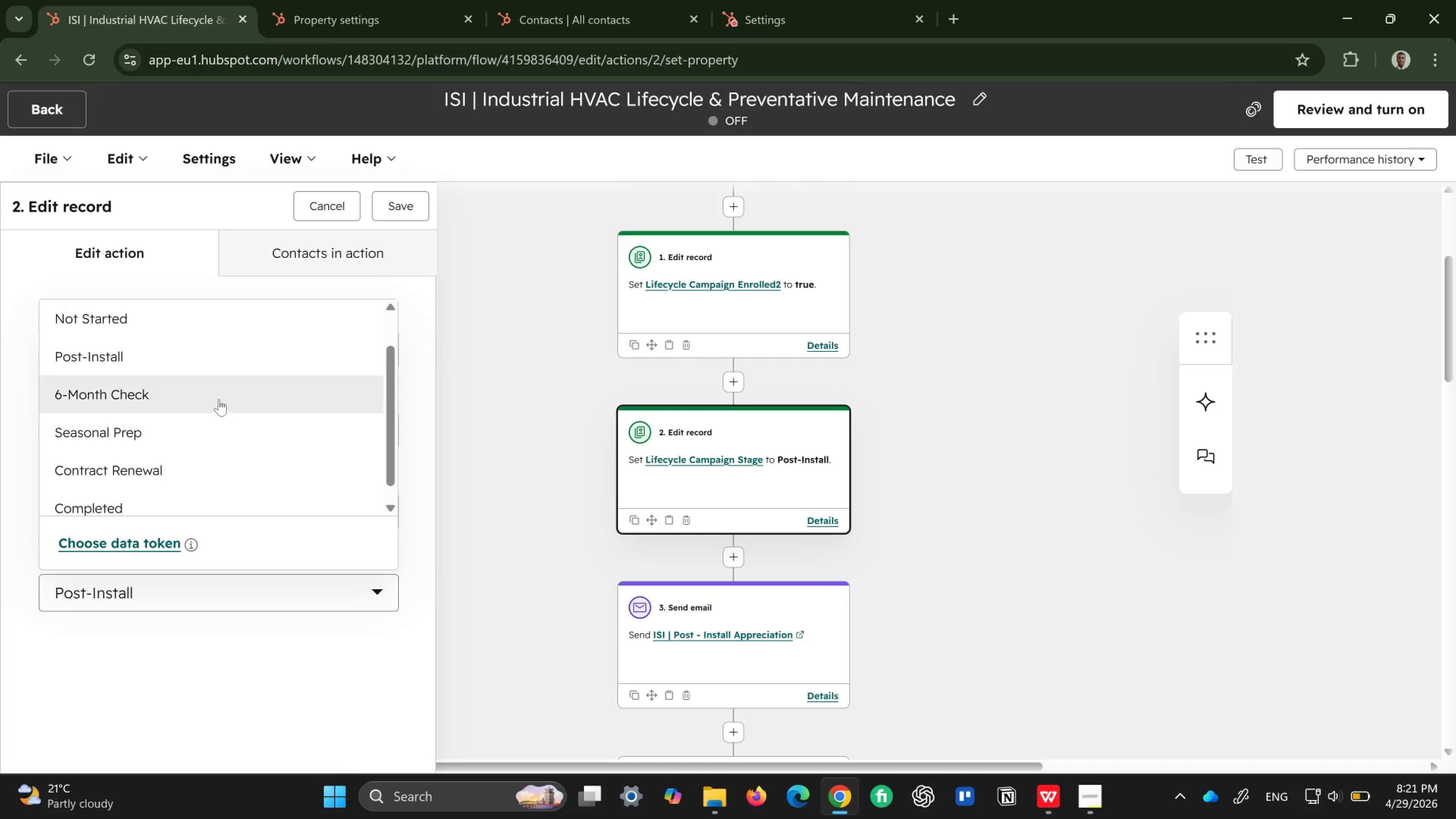 
left_click([232, 356])
 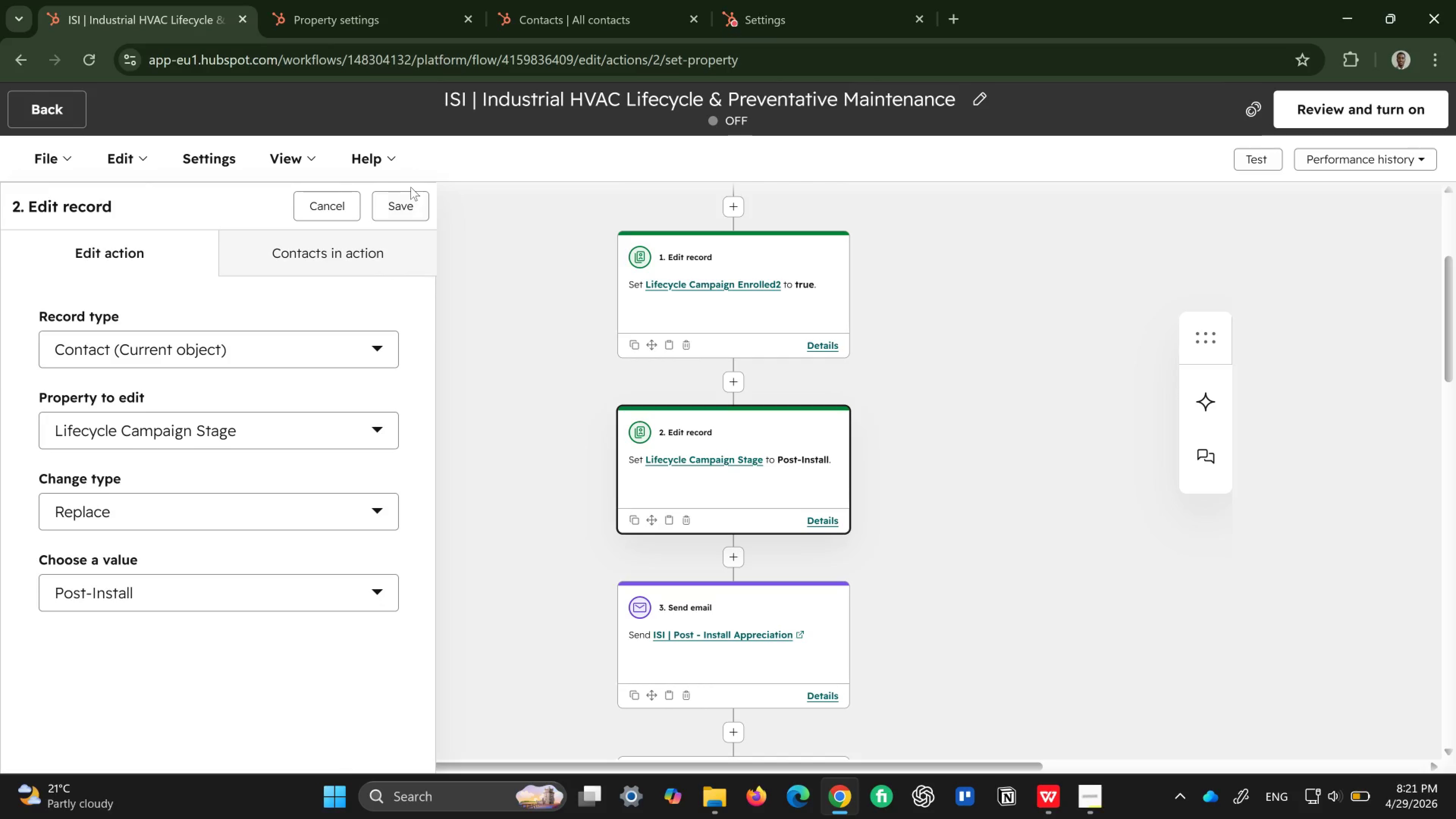 
left_click([403, 204])
 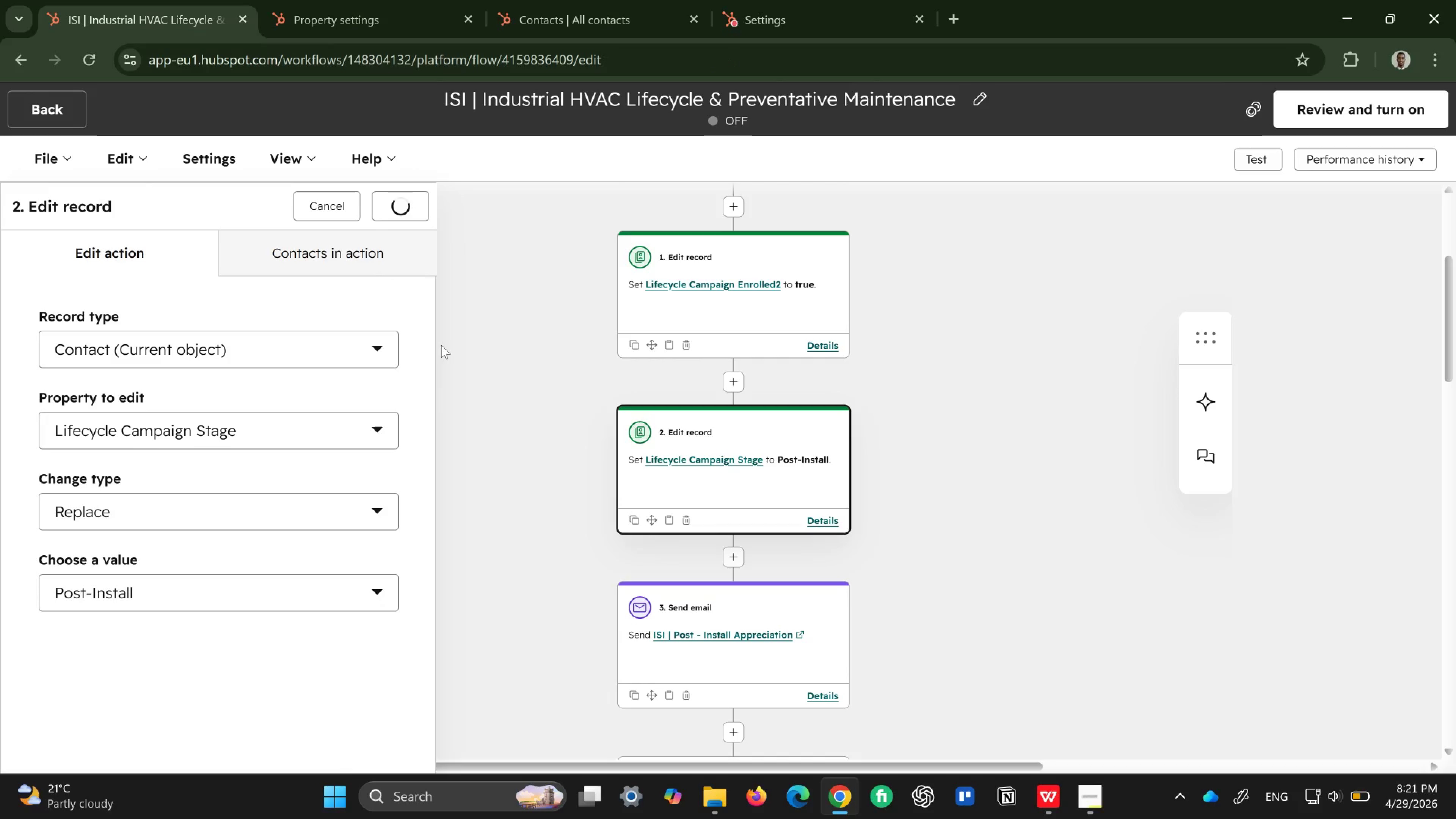 
scroll: coordinate [863, 461], scroll_direction: down, amount: 2.0
 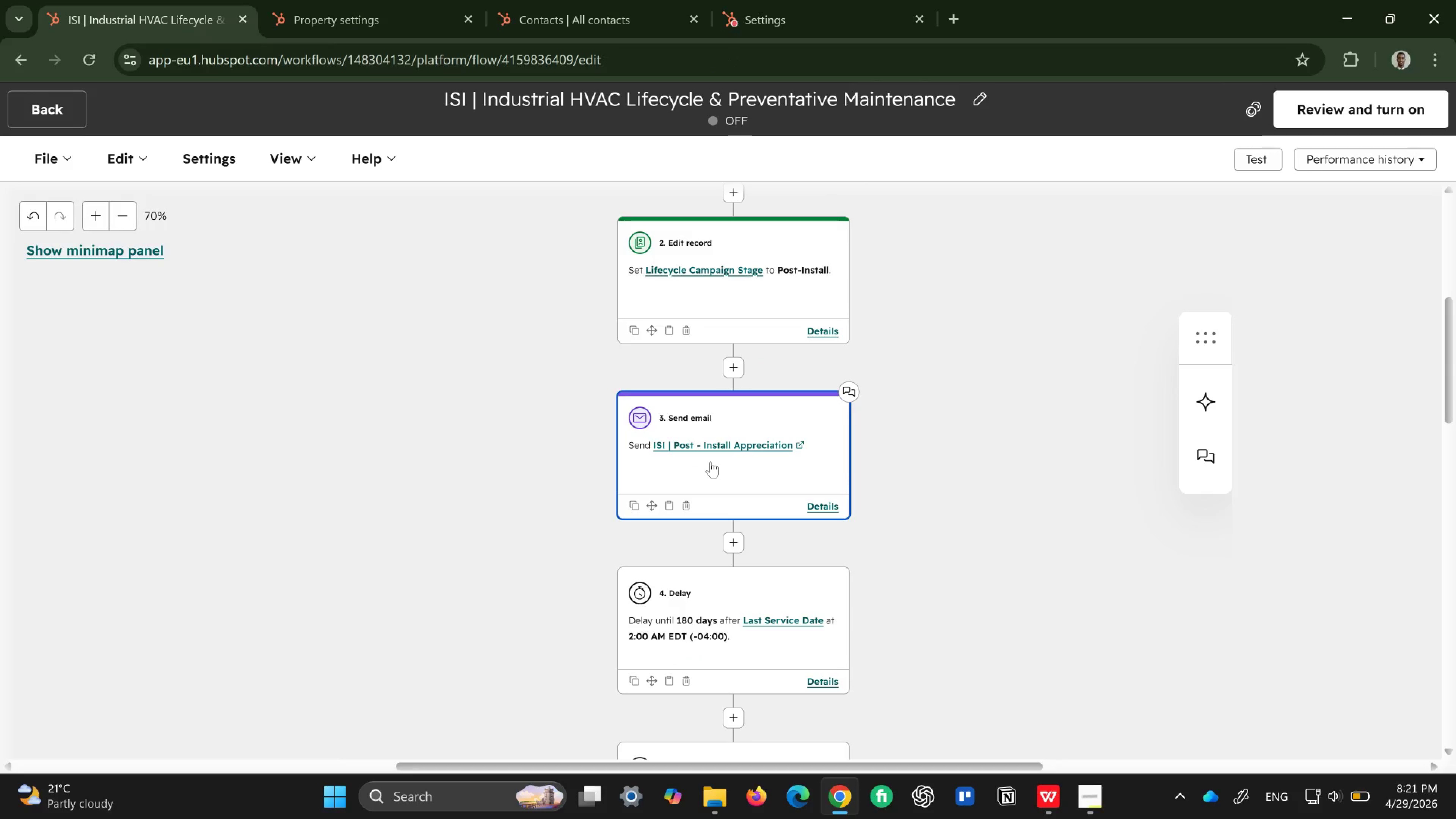 
left_click([699, 470])
 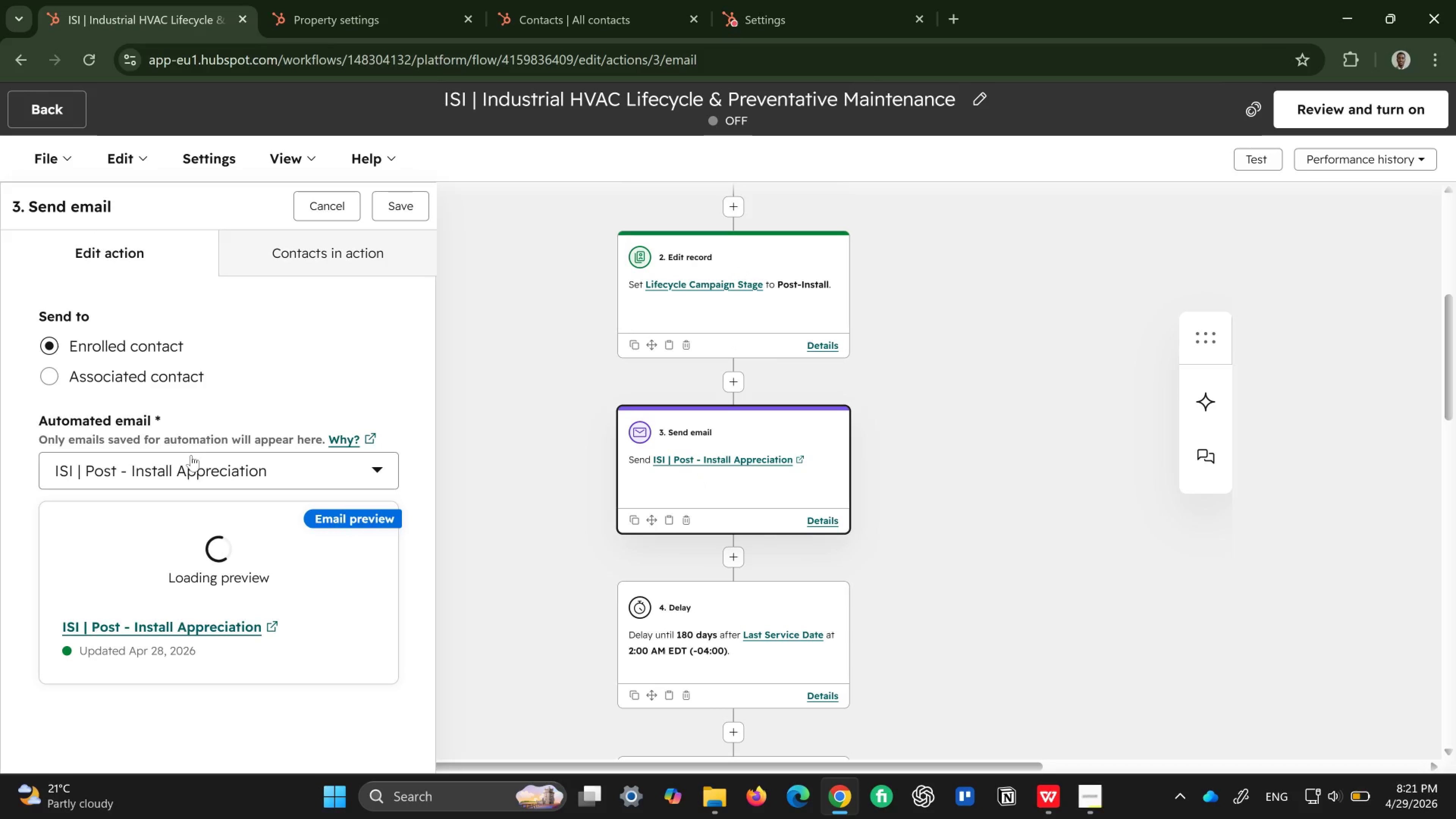 
wait(8.15)
 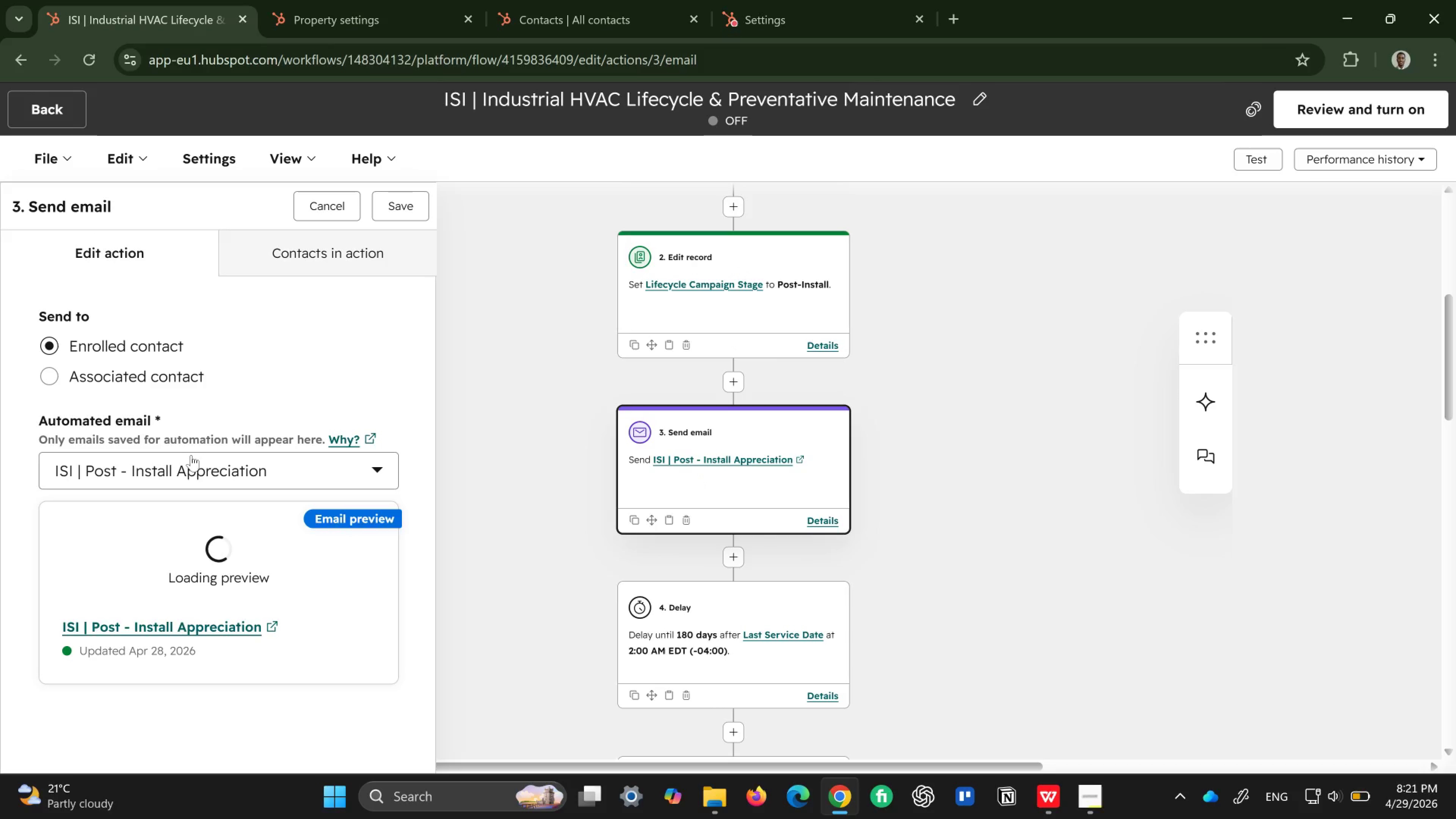 
left_click([403, 211])
 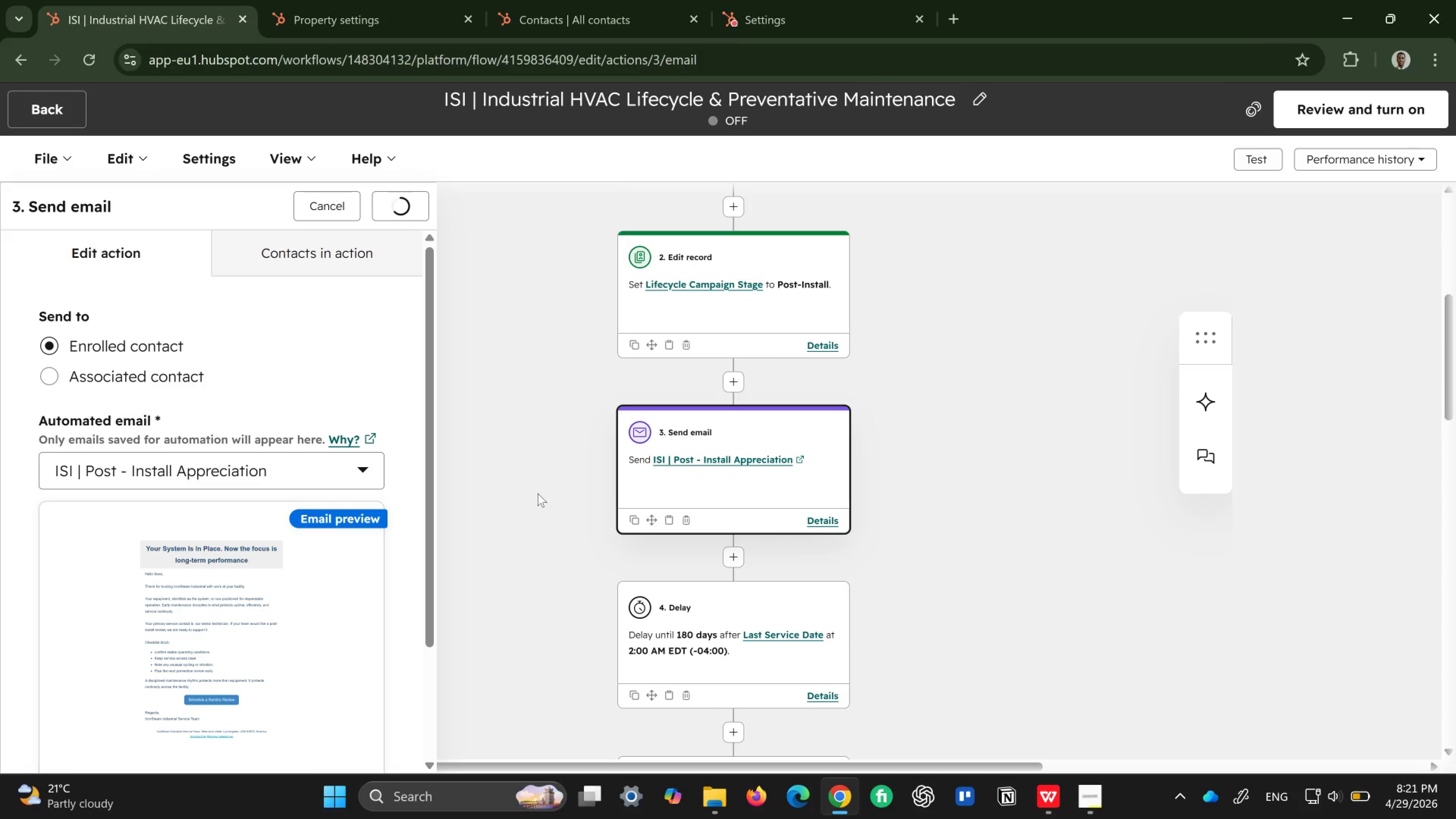 
scroll: coordinate [788, 493], scroll_direction: down, amount: 4.0
 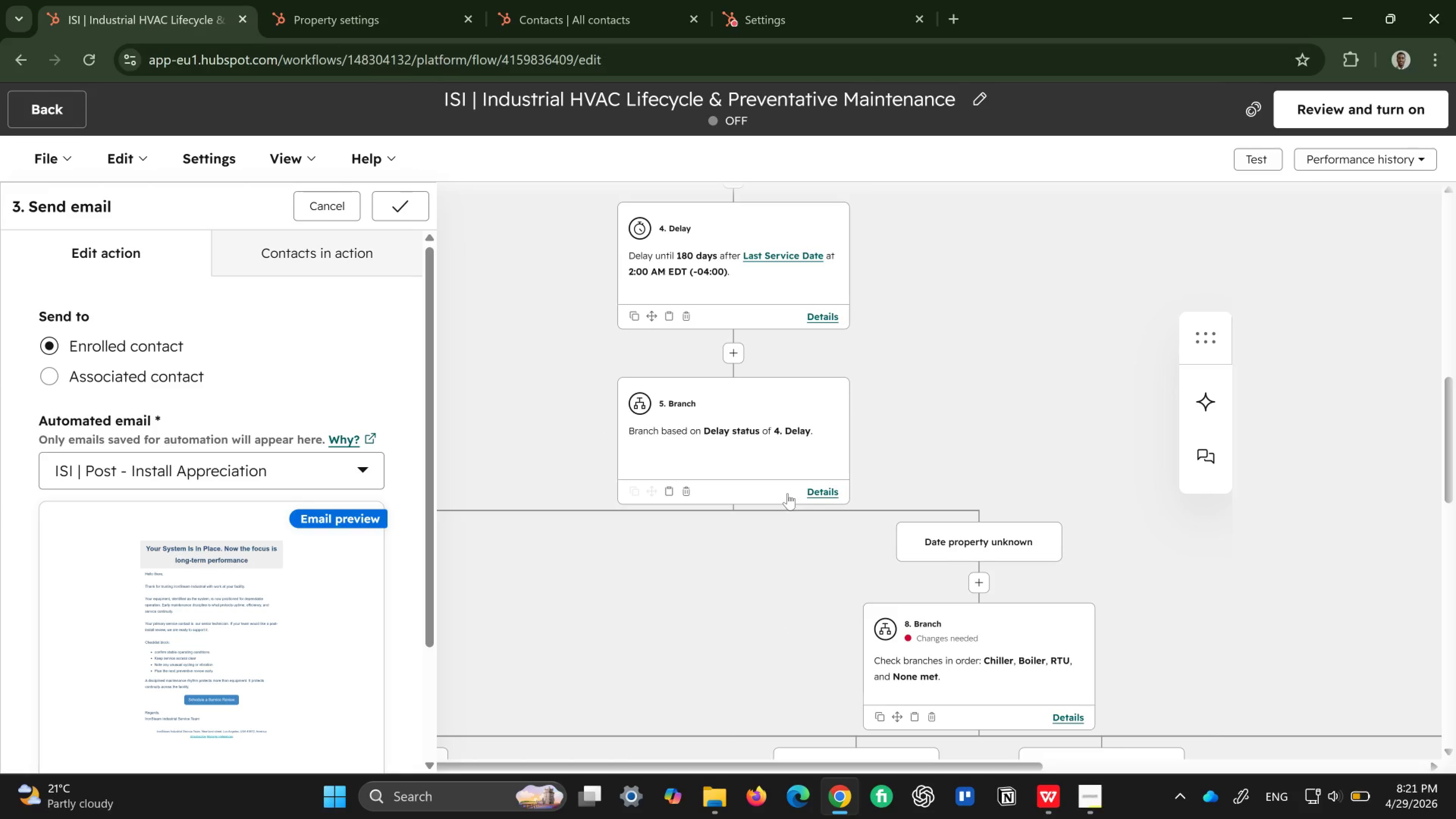 
scroll: coordinate [788, 493], scroll_direction: up, amount: 1.0
 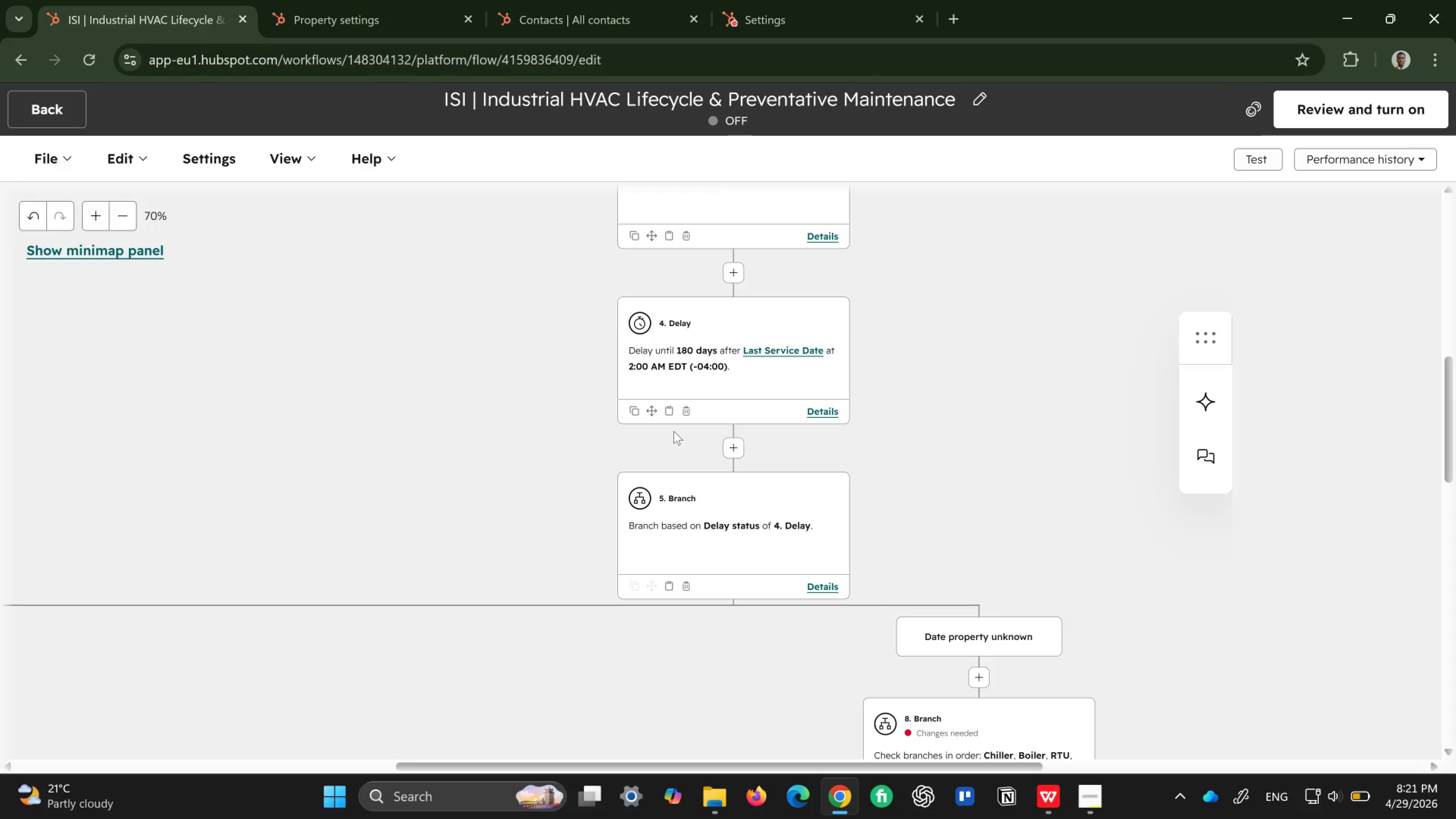 
wait(5.6)
 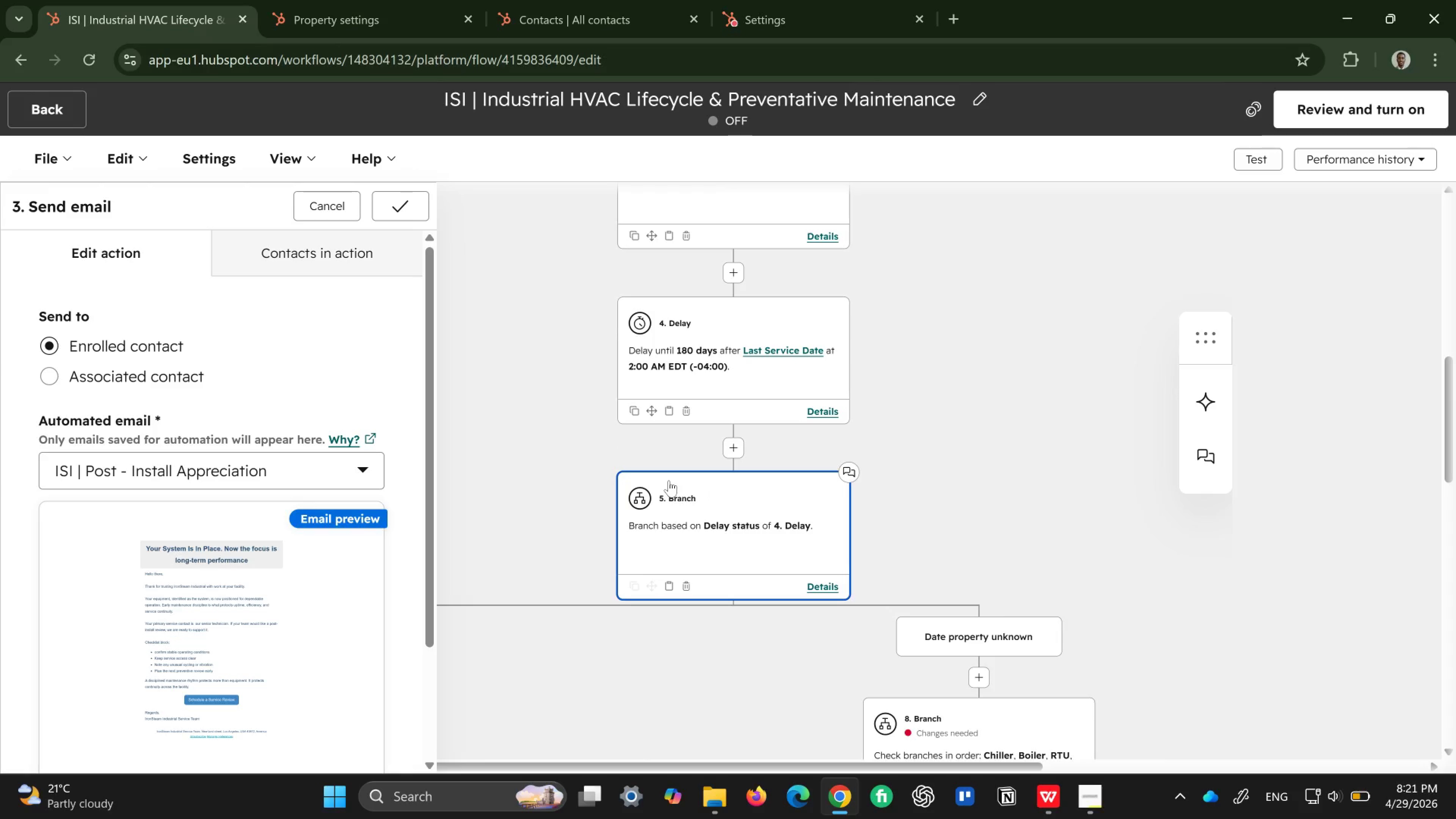 
left_click([739, 328])
 